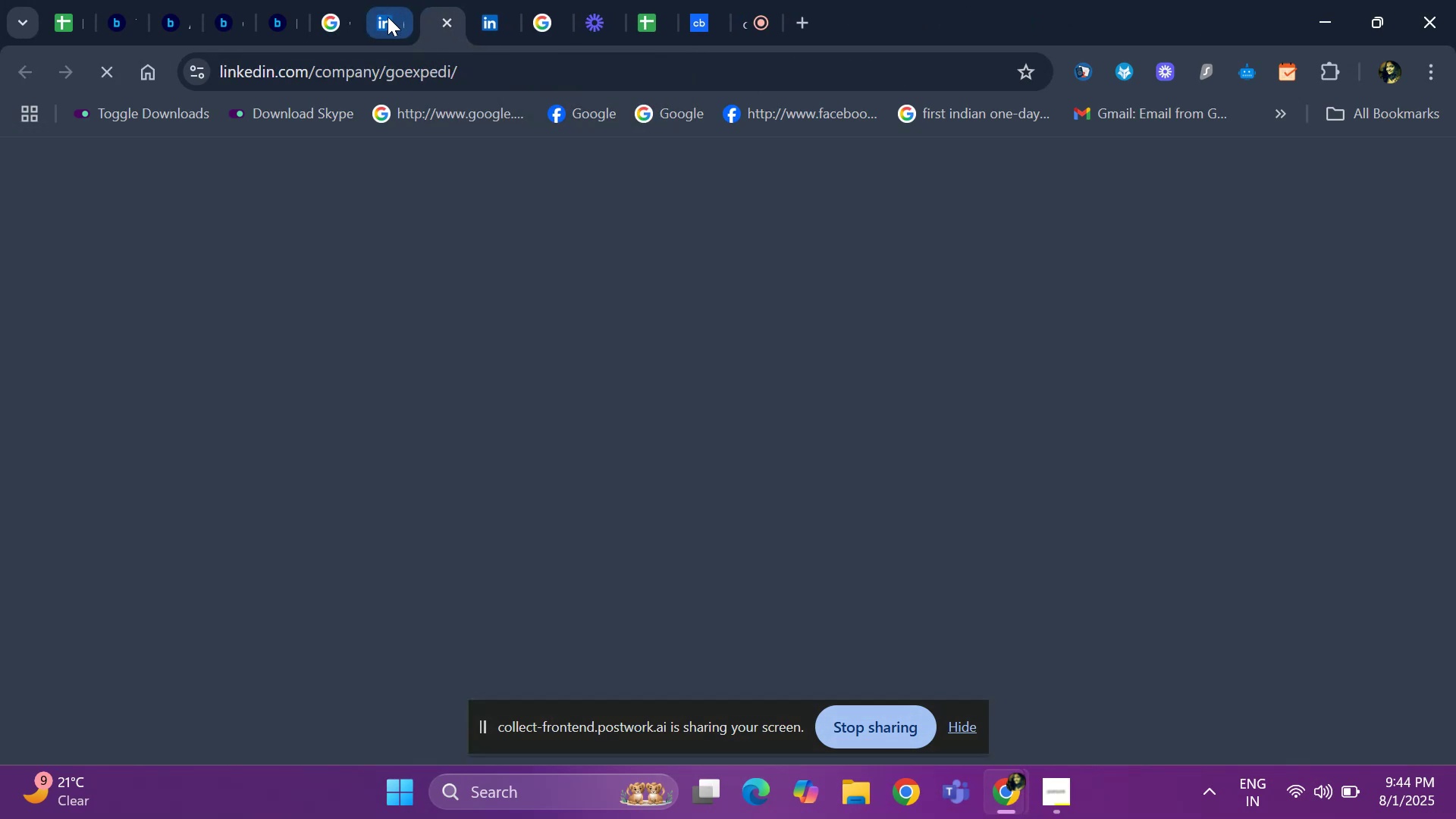 
left_click([388, 17])
 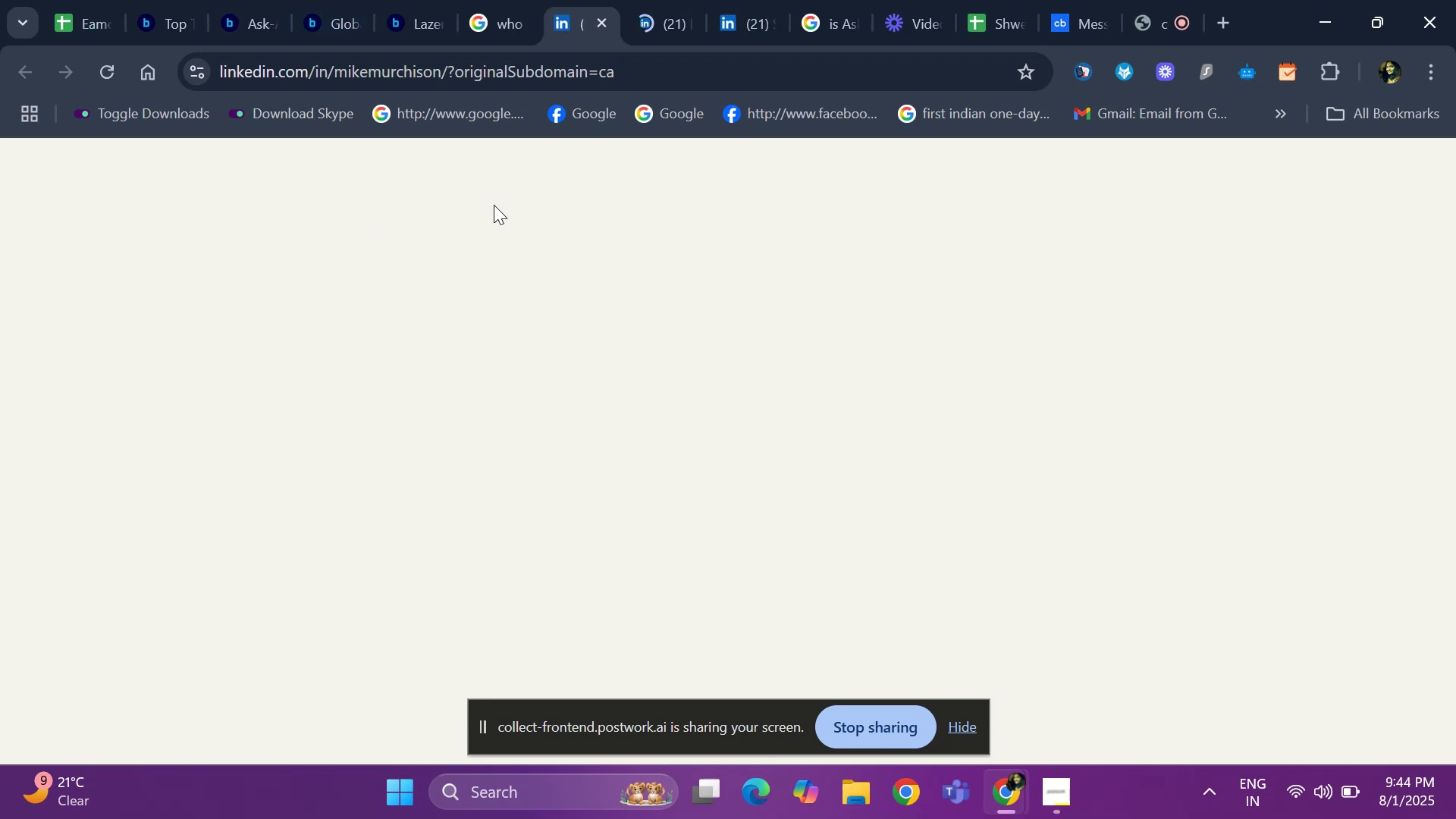 
key(ArrowDown)
 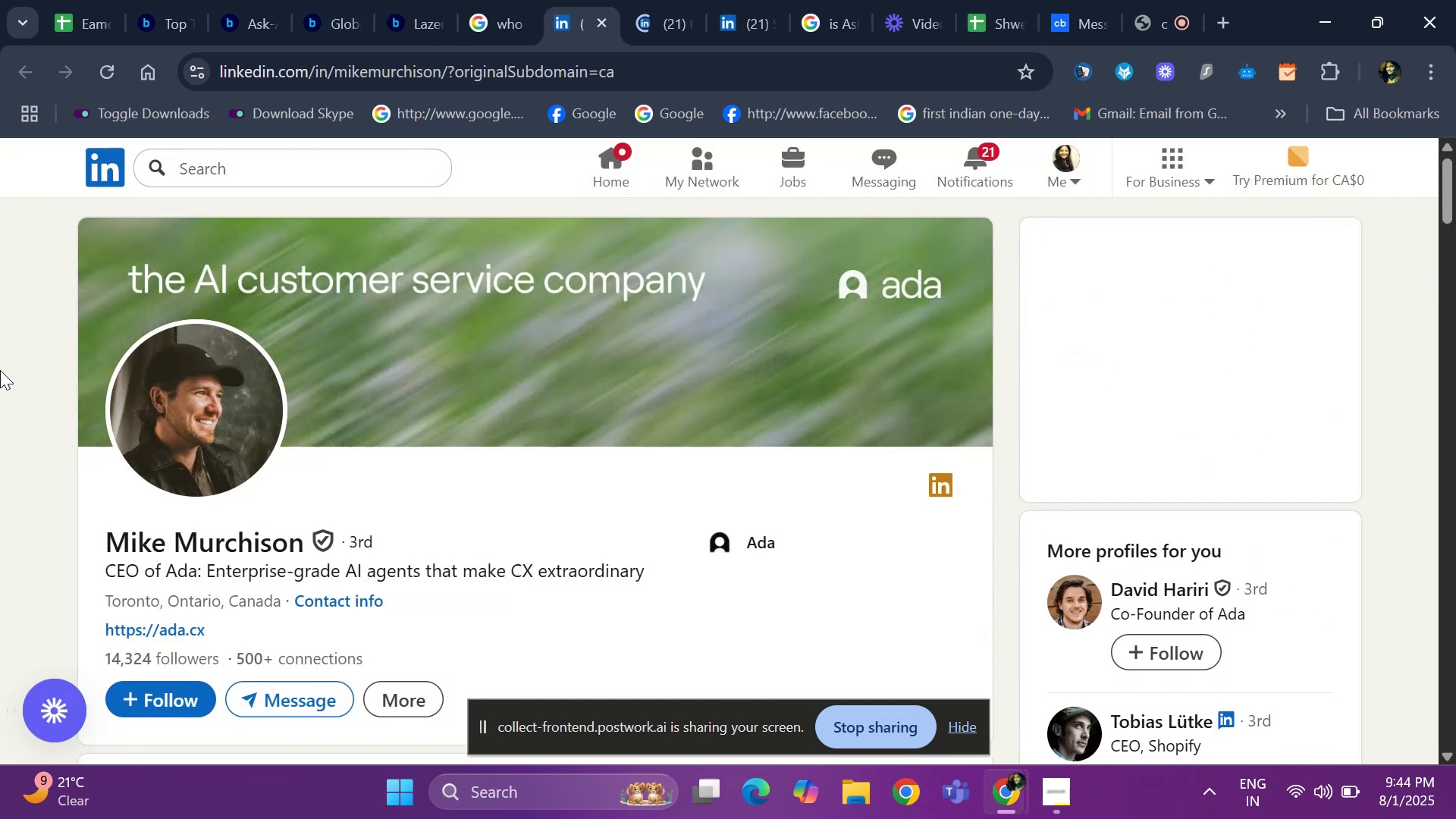 
key(ArrowDown)
 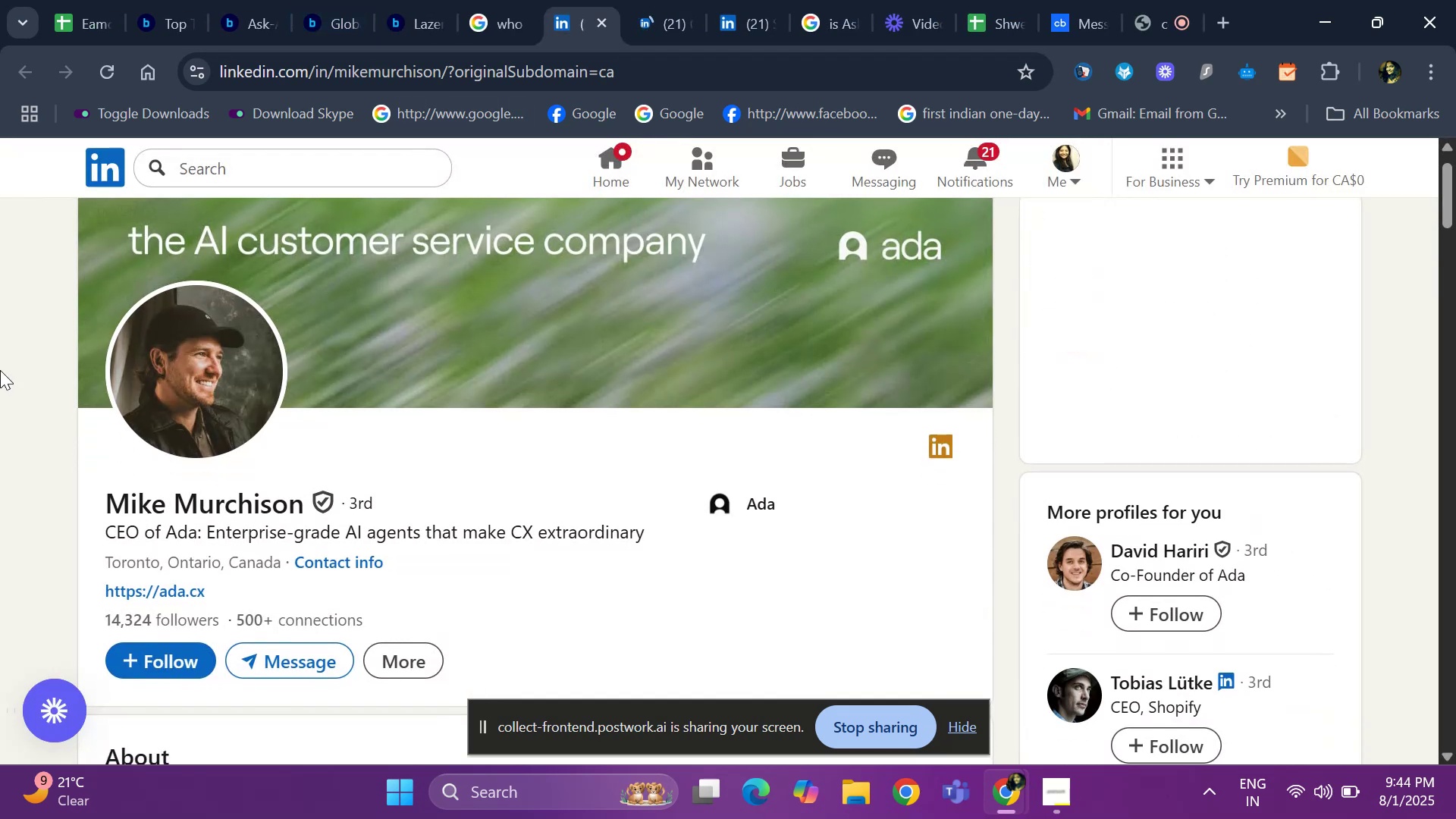 
key(ArrowDown)
 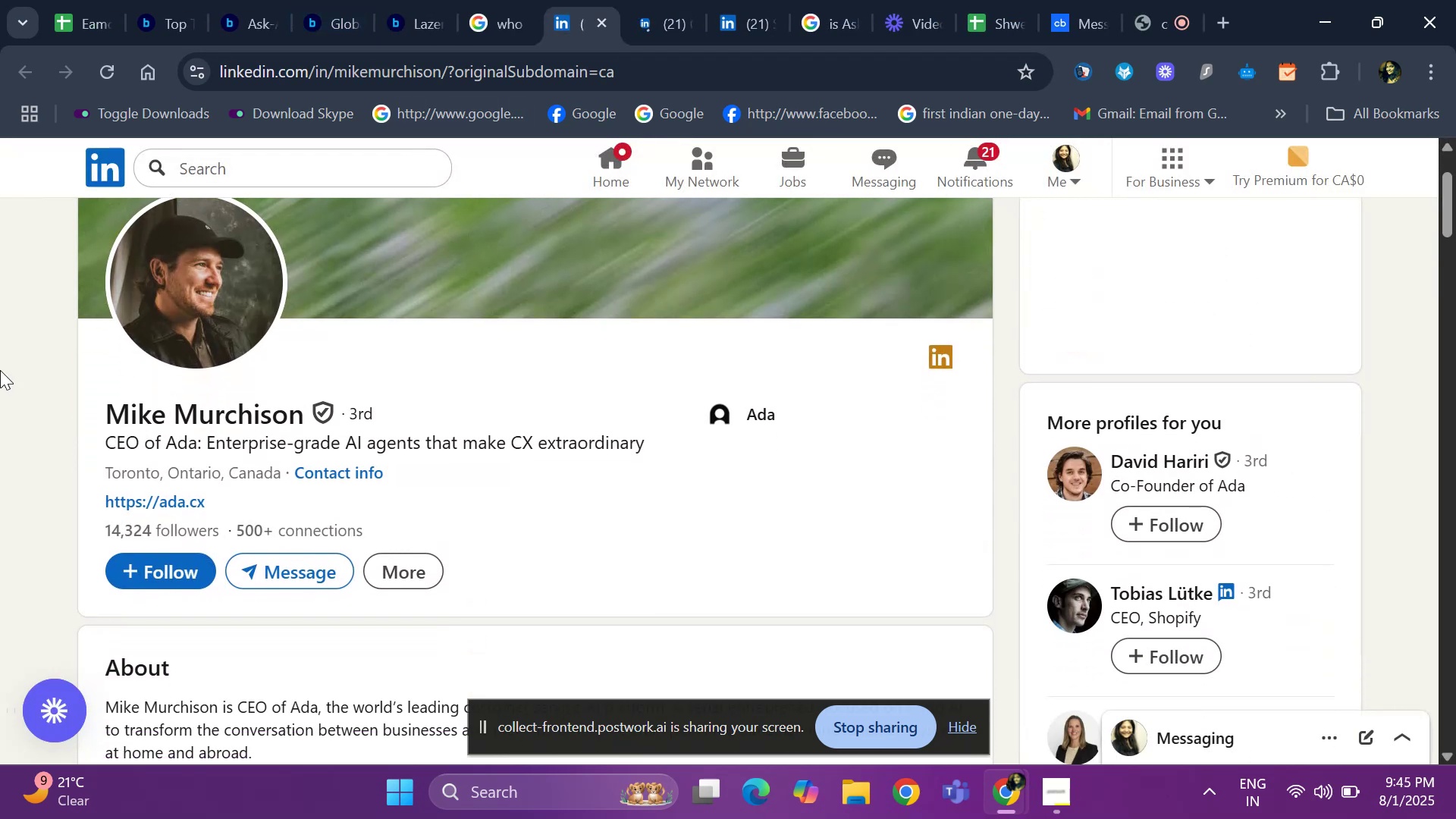 
hold_key(key=ArrowDown, duration=1.02)
 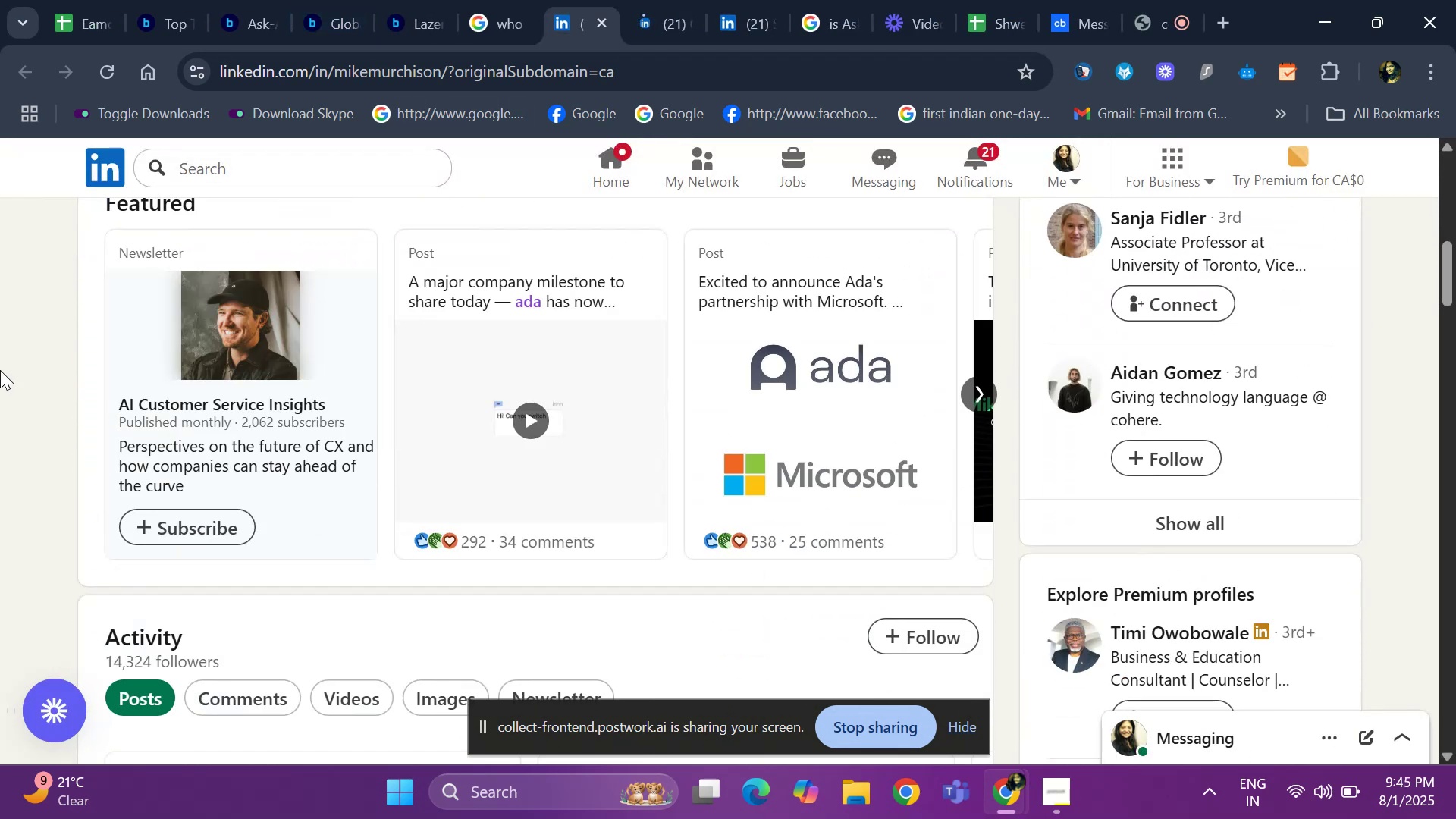 
hold_key(key=ArrowDown, duration=1.13)
 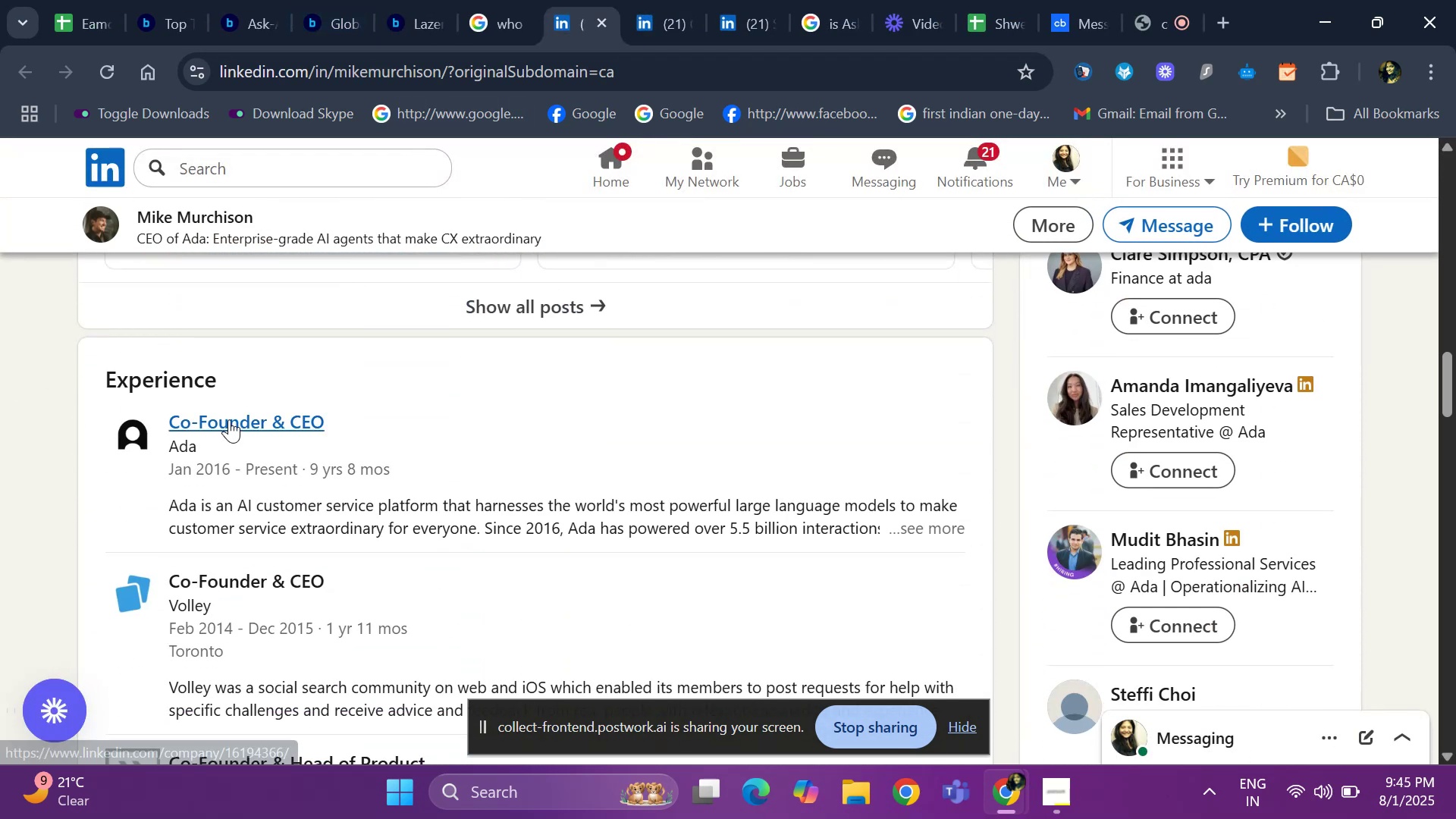 
right_click([229, 419])
 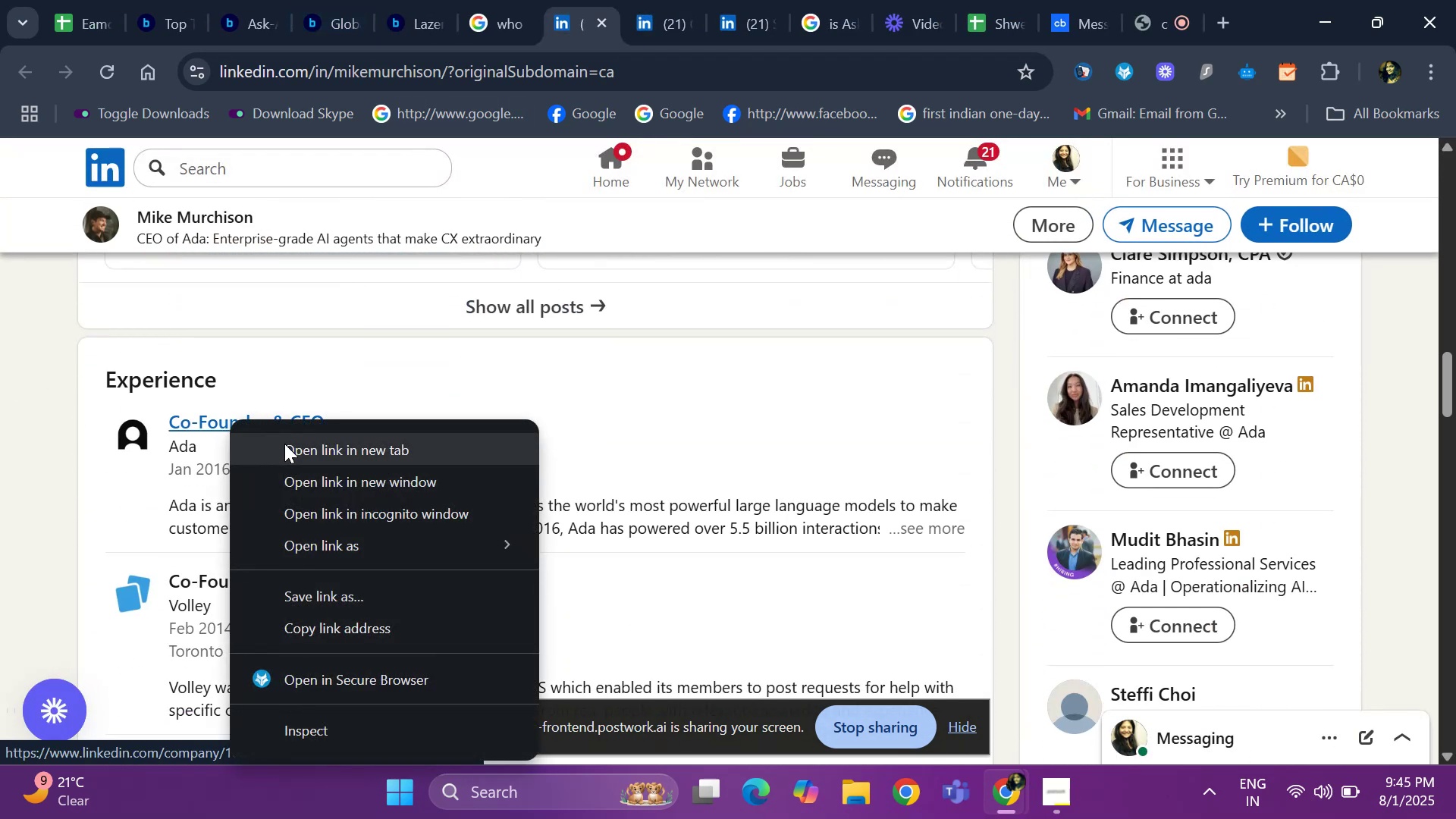 
left_click([284, 444])
 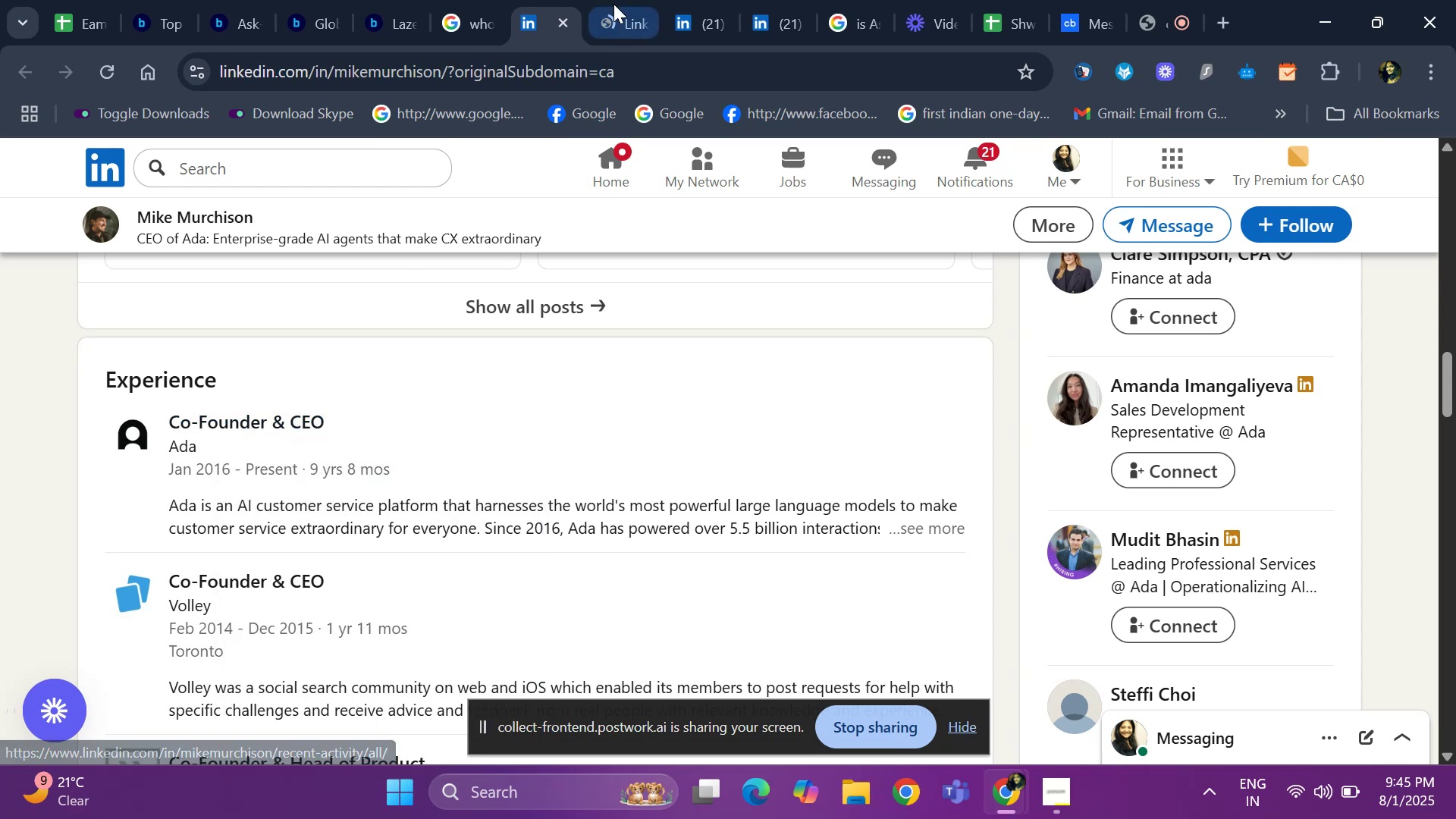 
left_click([616, 4])
 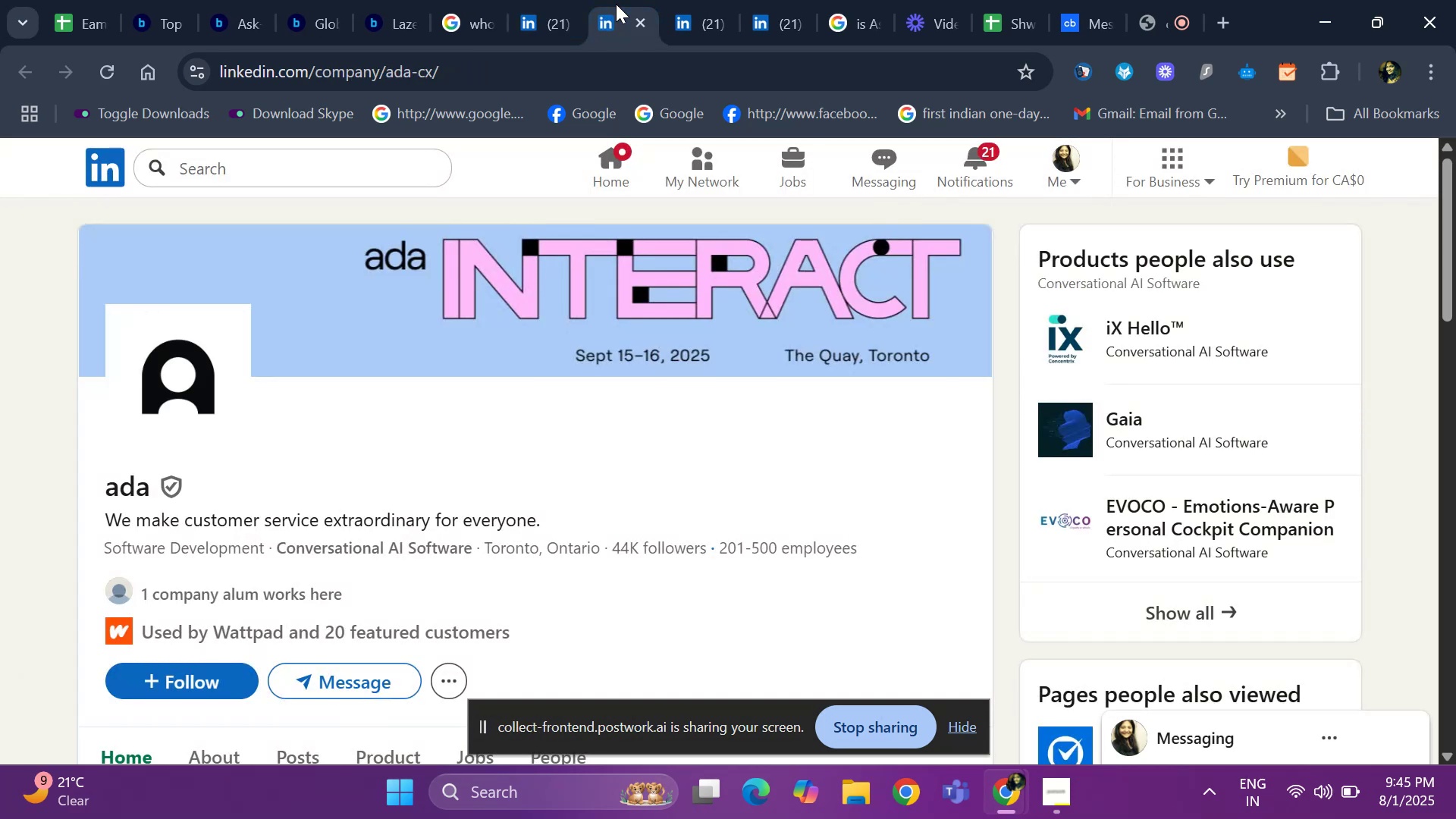 
left_click([551, 21])
 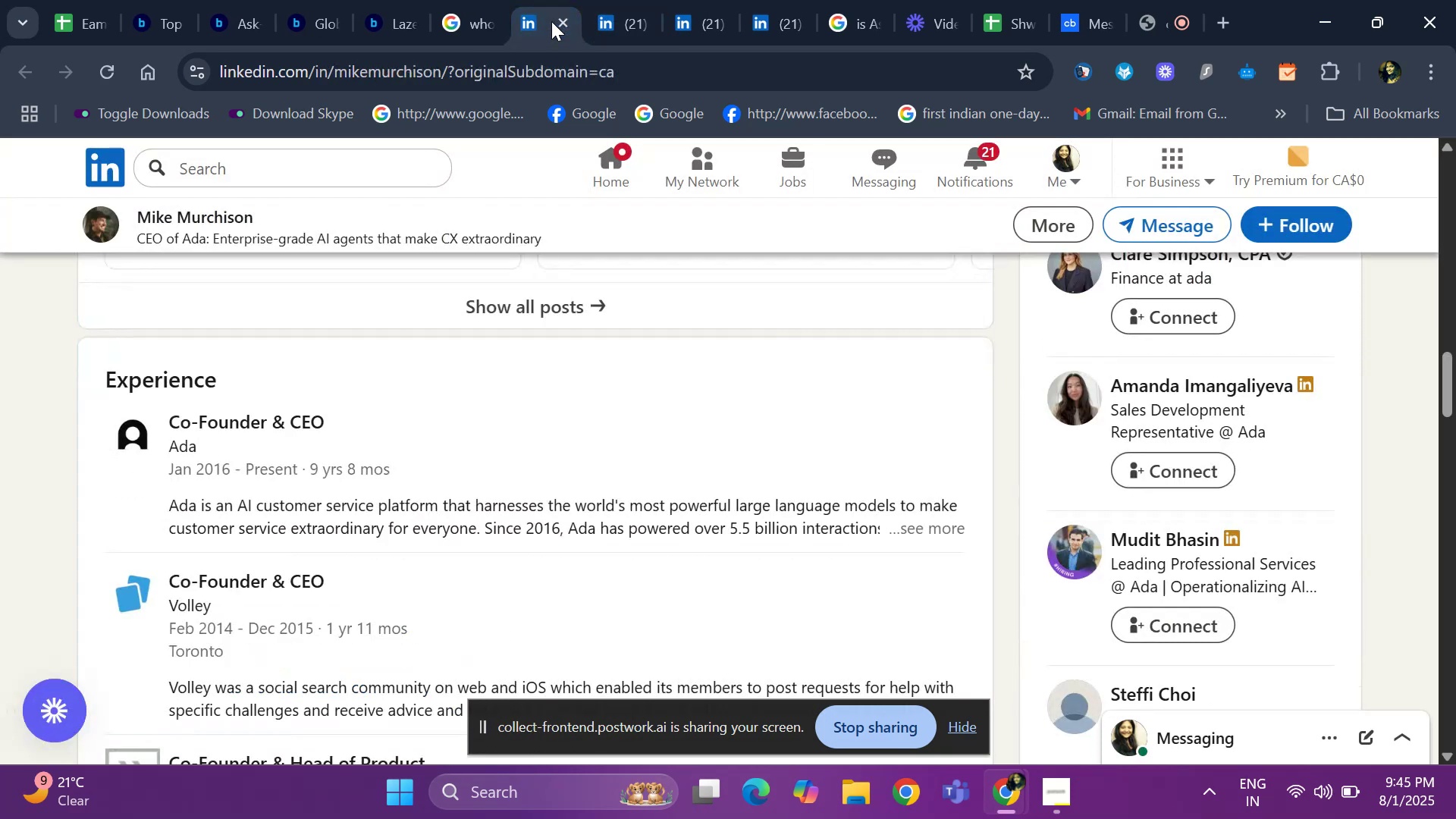 
hold_key(key=ArrowUp, duration=1.51)
 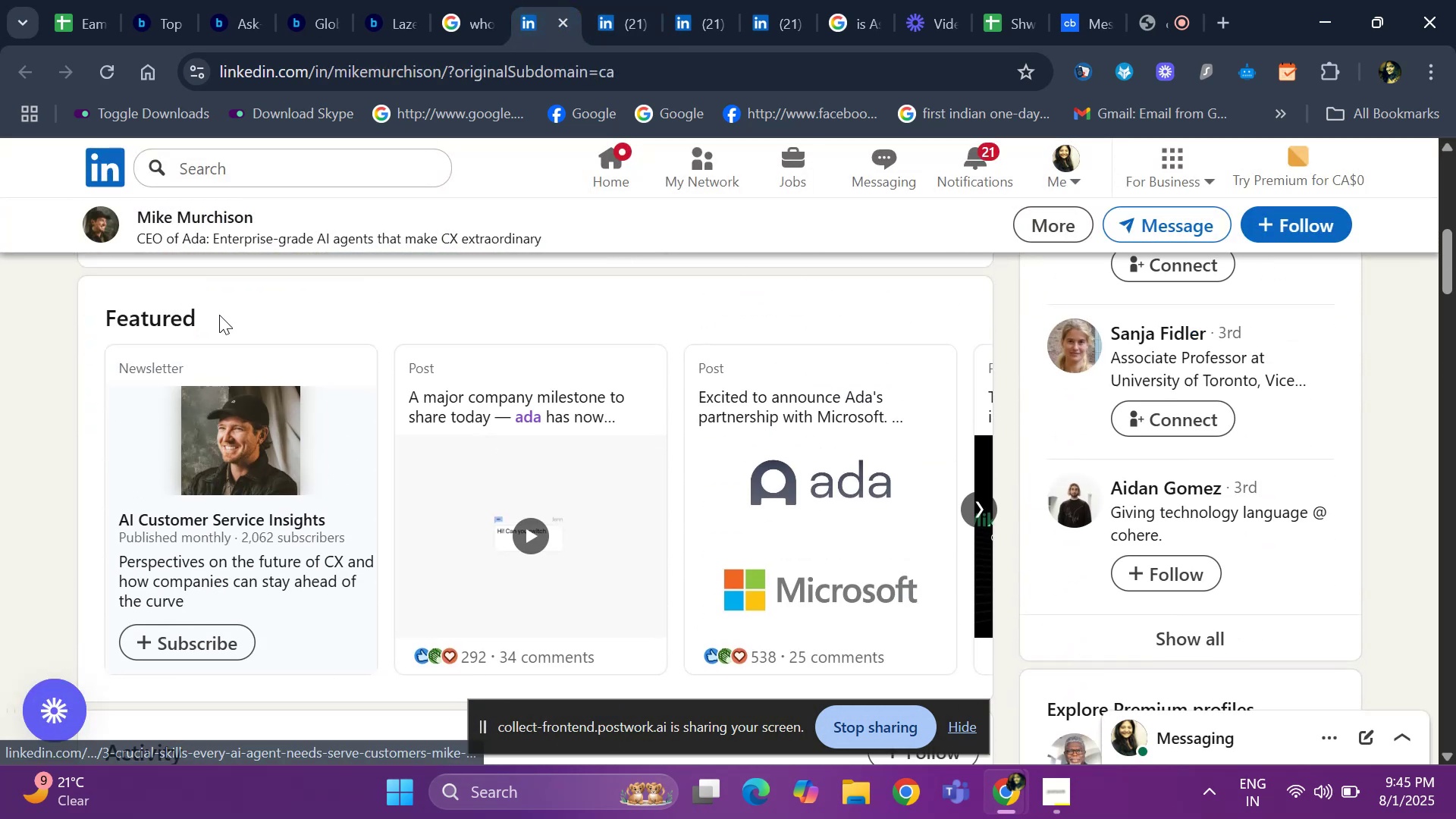 
key(ArrowUp)
 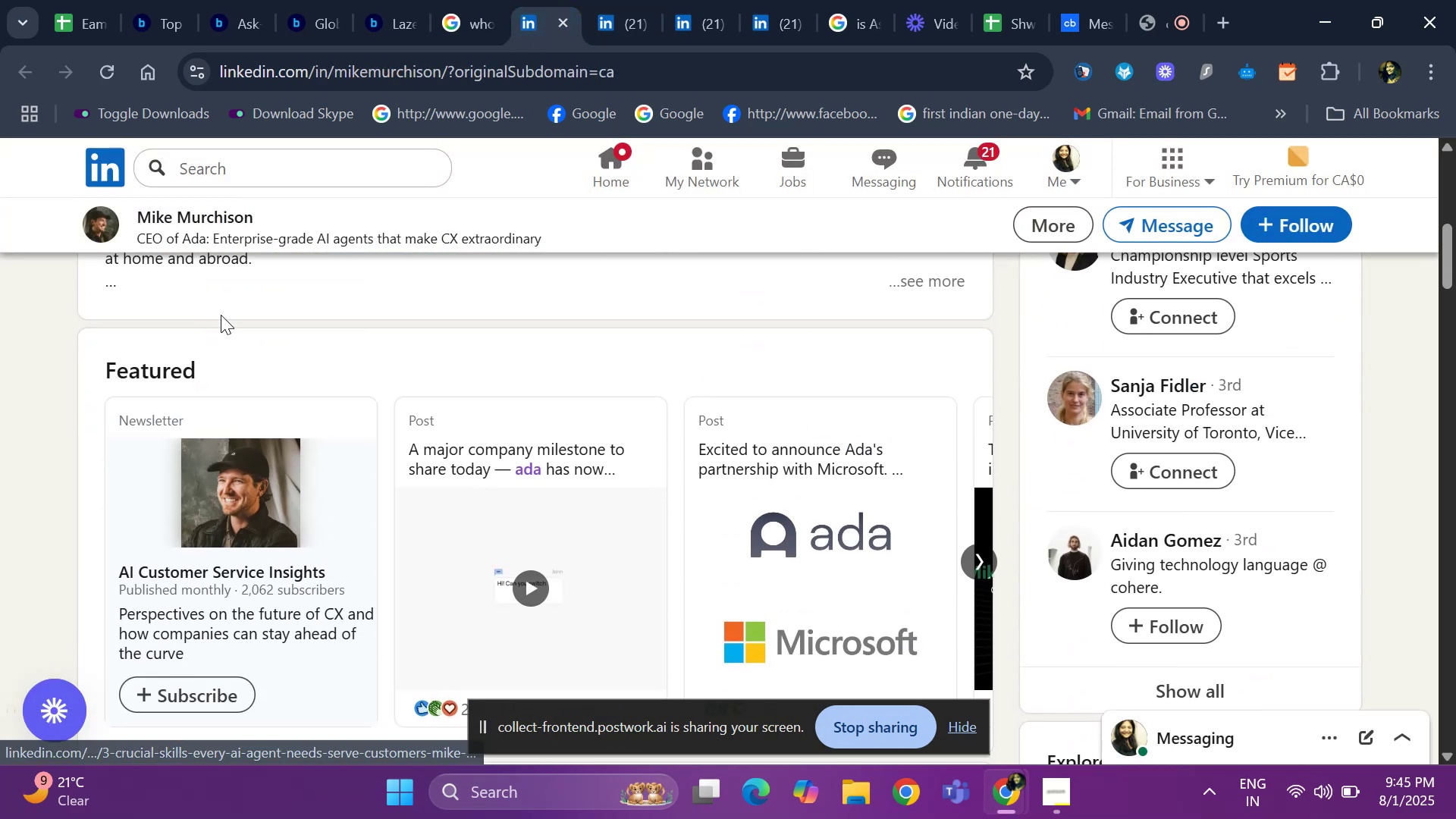 
key(ArrowUp)
 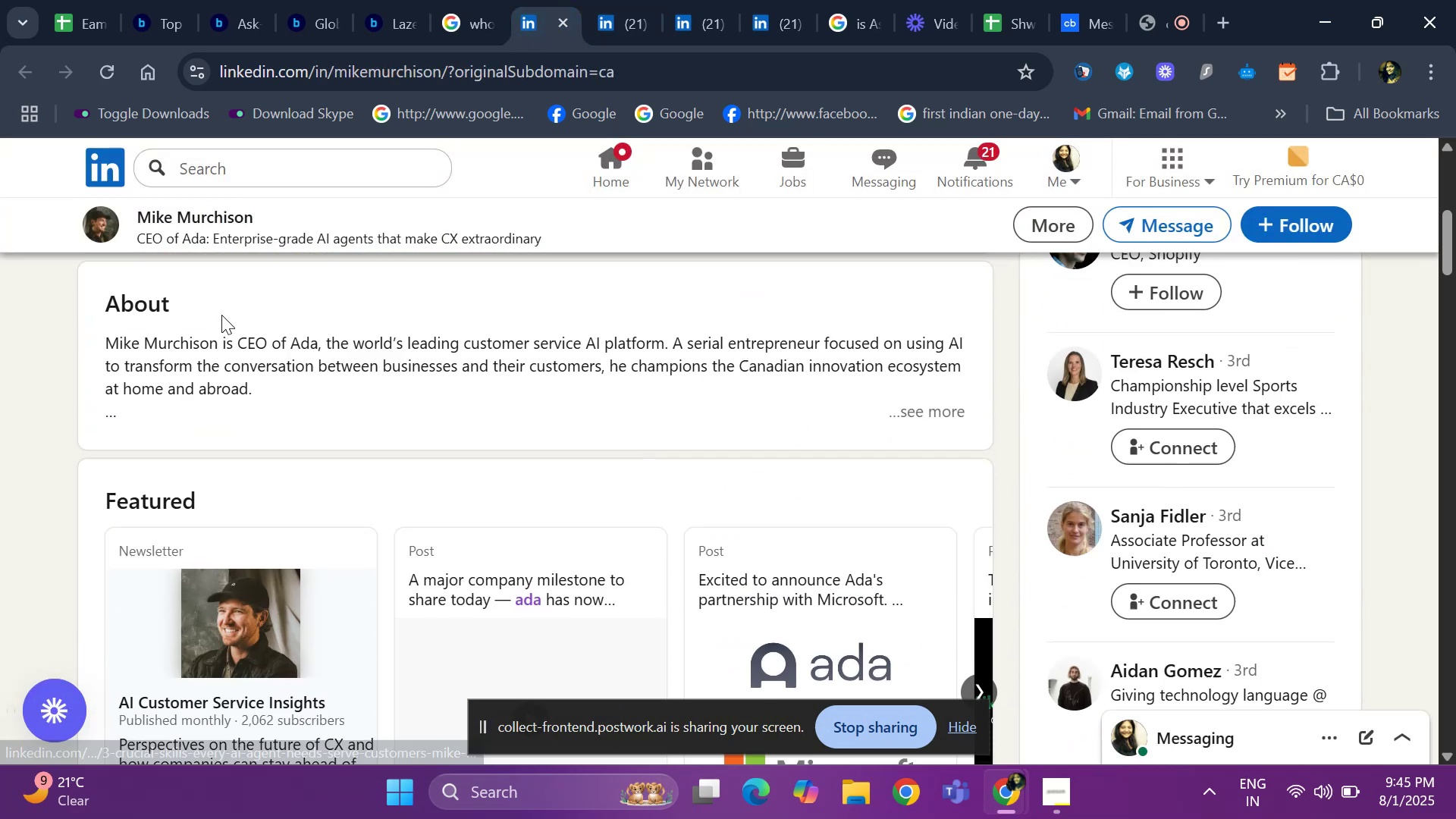 
key(ArrowUp)
 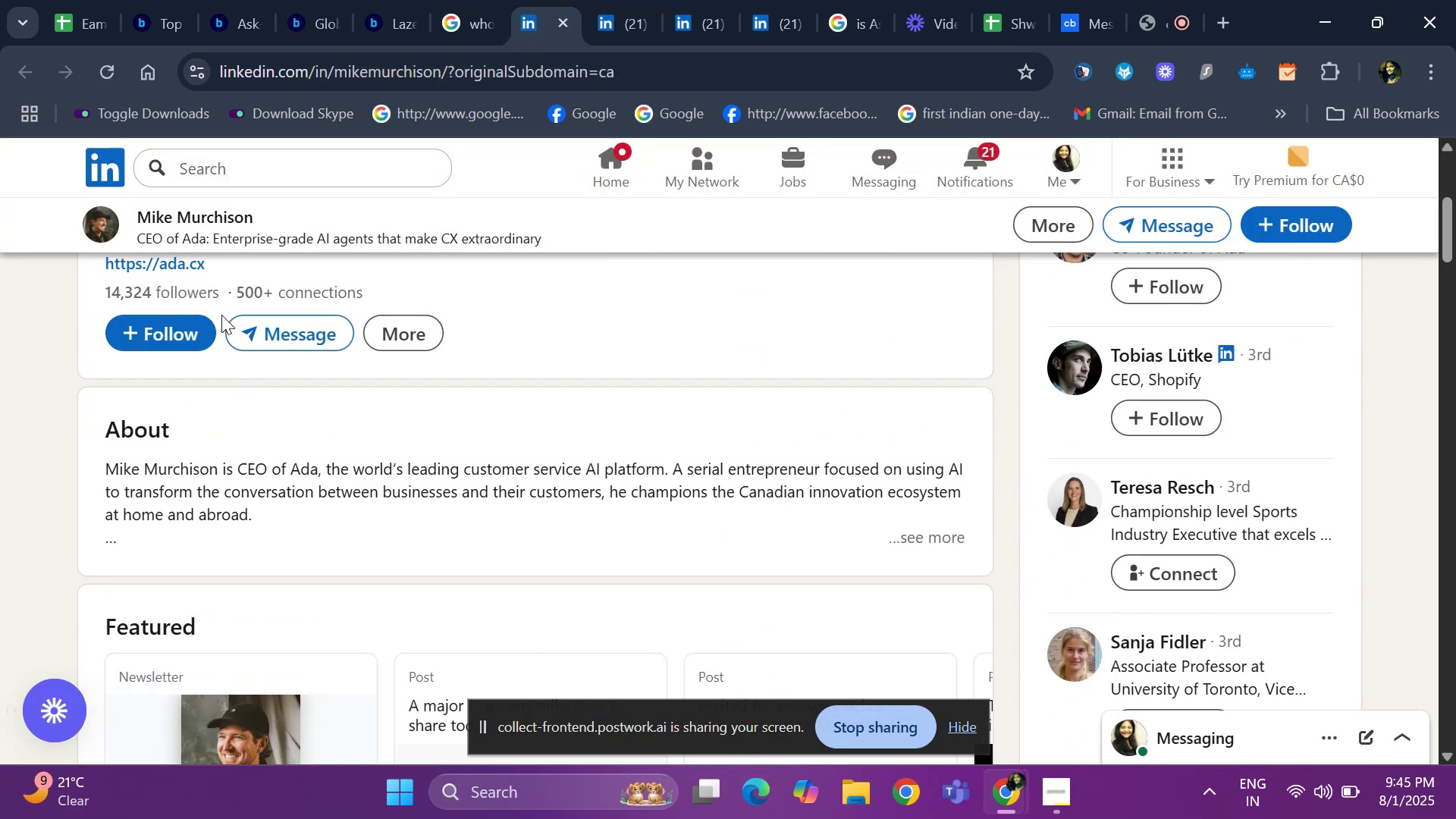 
key(ArrowUp)
 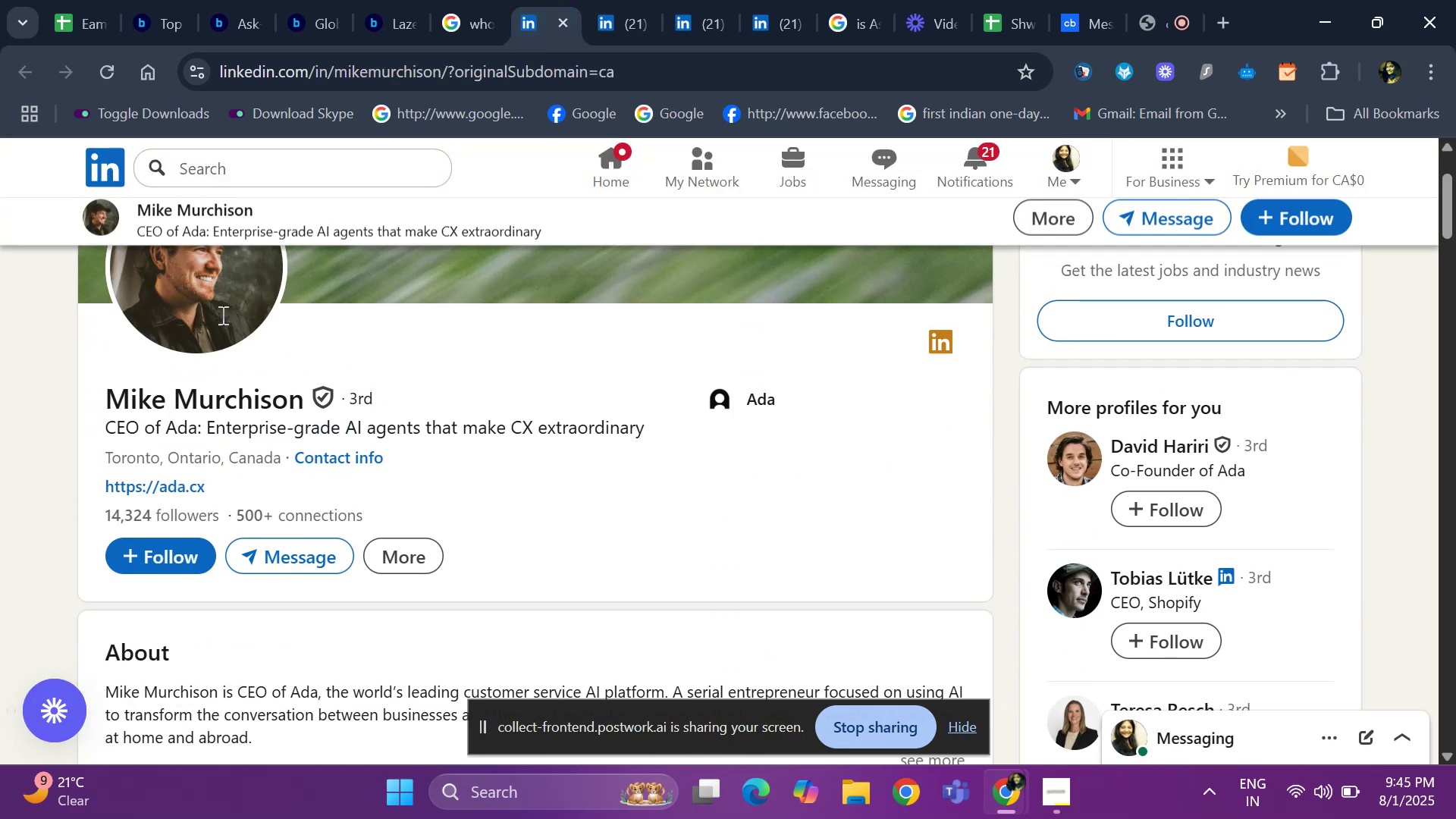 
key(ArrowUp)
 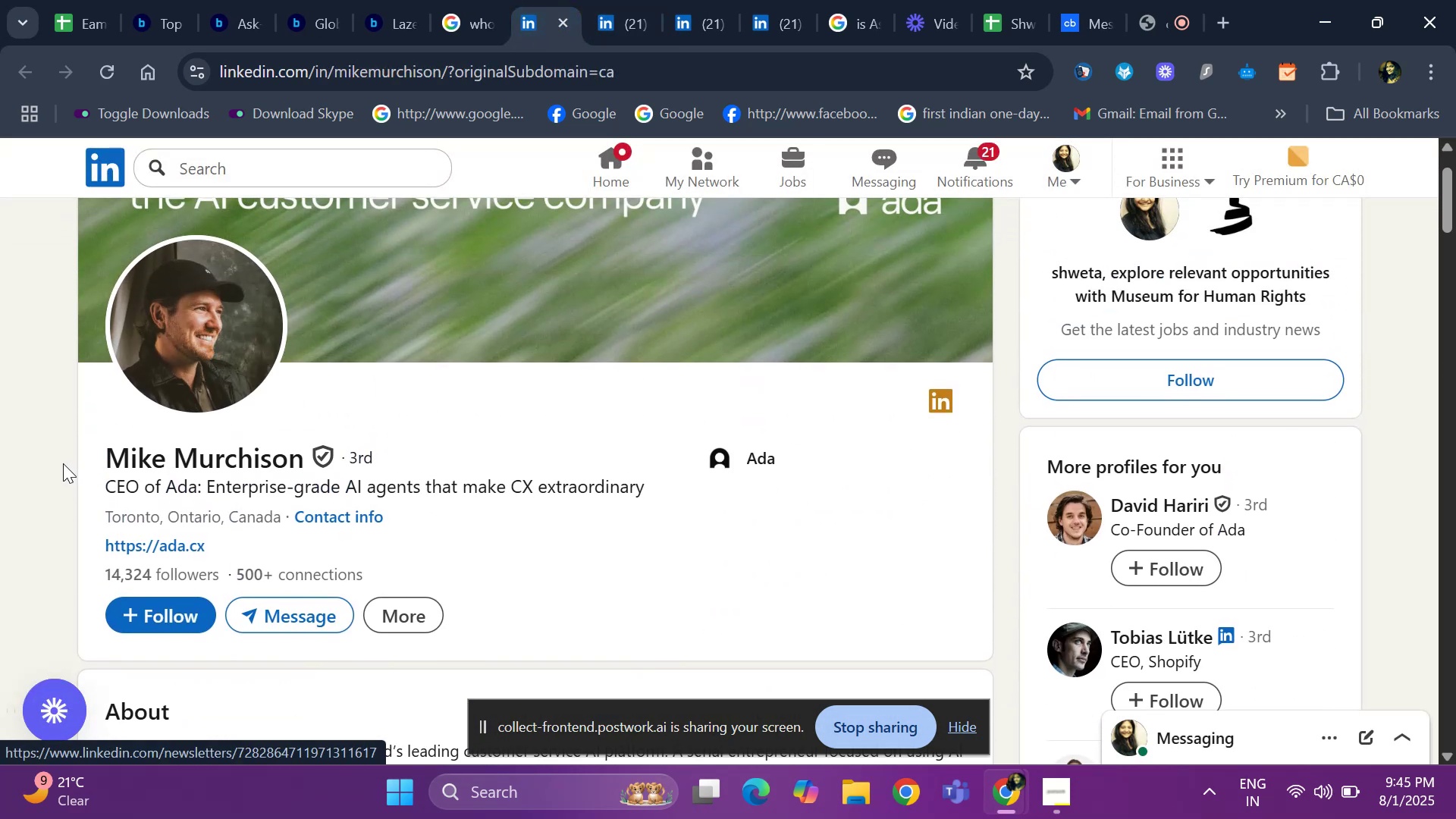 
left_click_drag(start_coordinate=[64, 463], to_coordinate=[297, 453])
 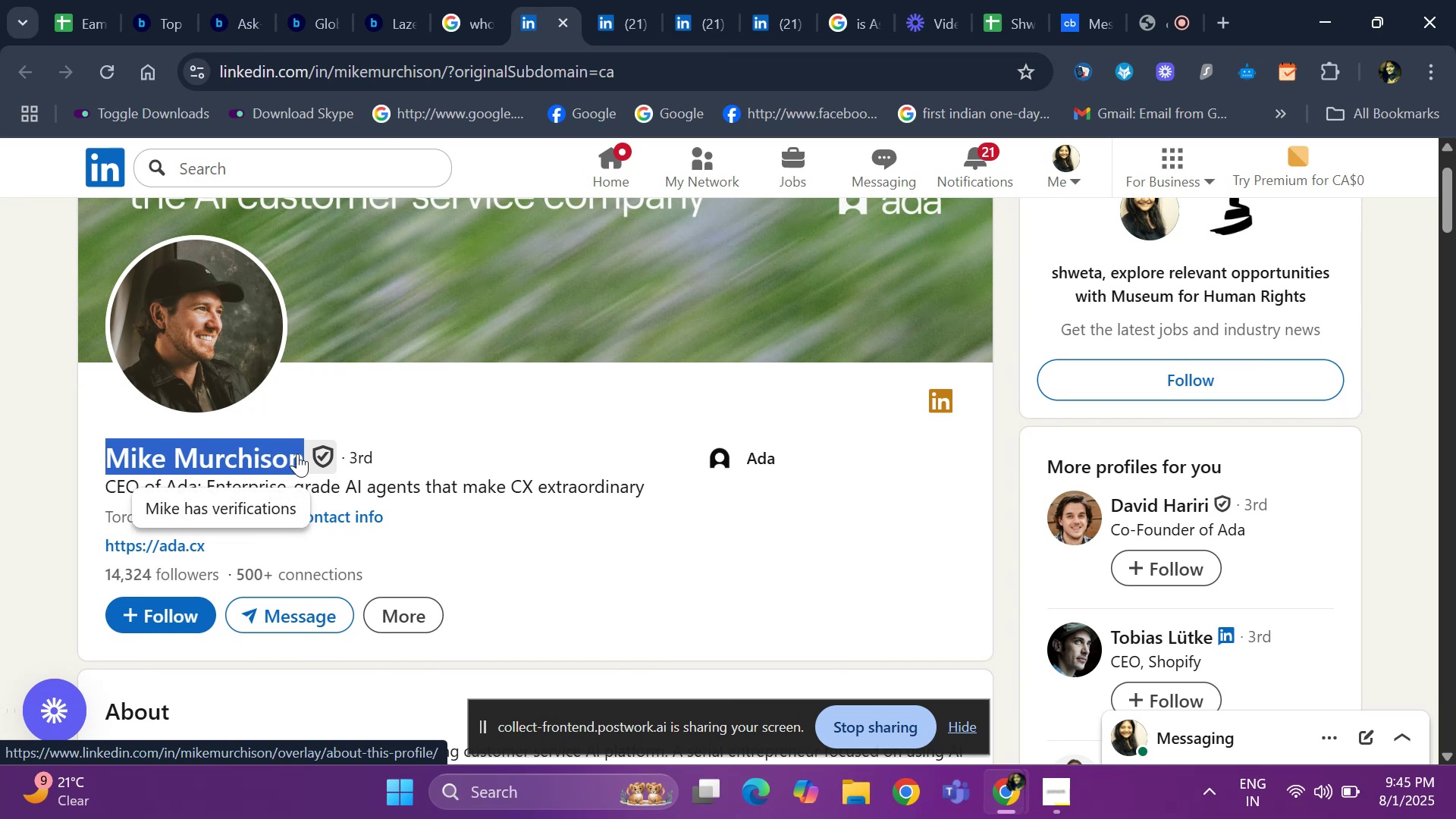 
key(Control+ControlLeft)
 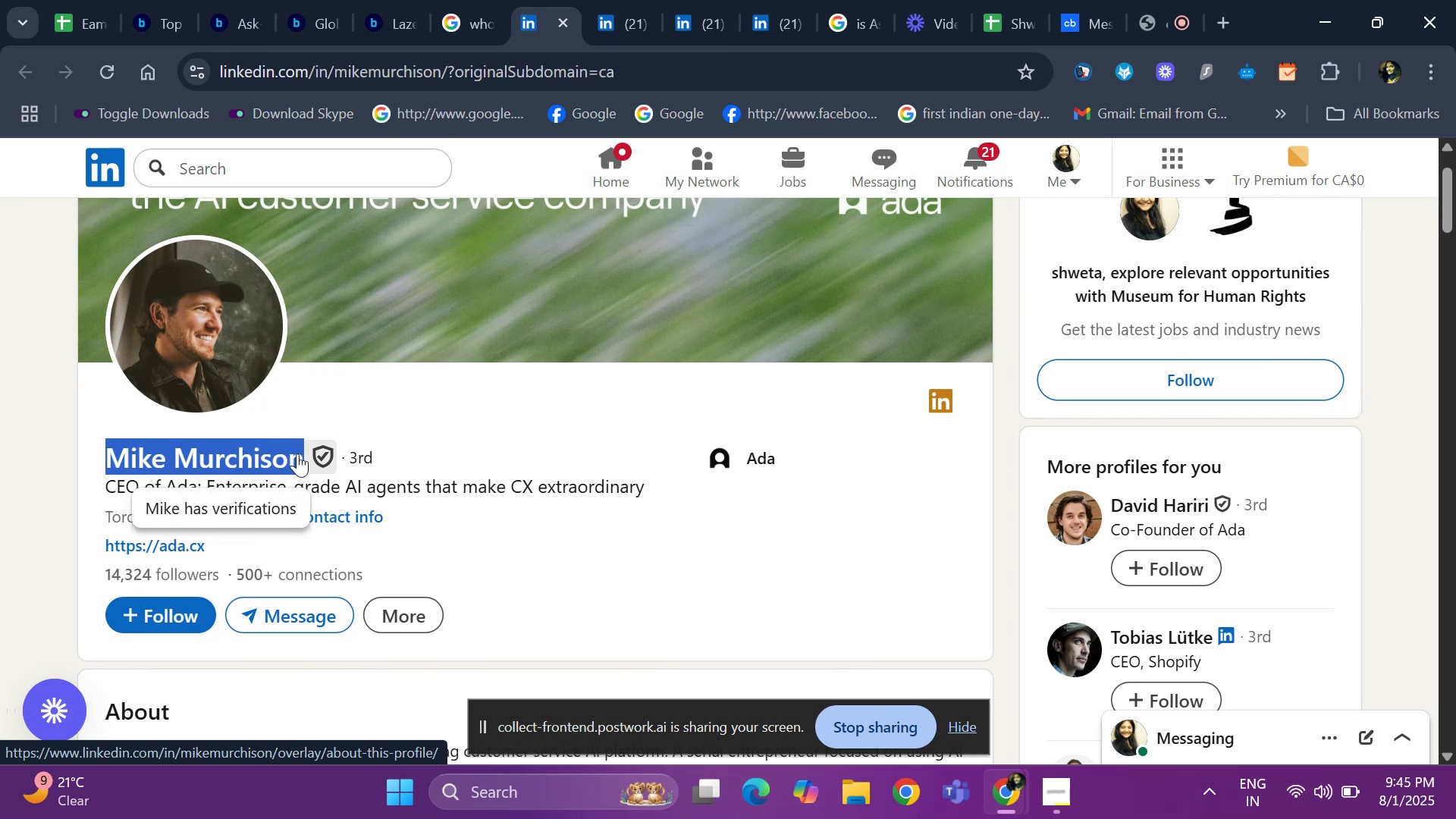 
key(Control+C)
 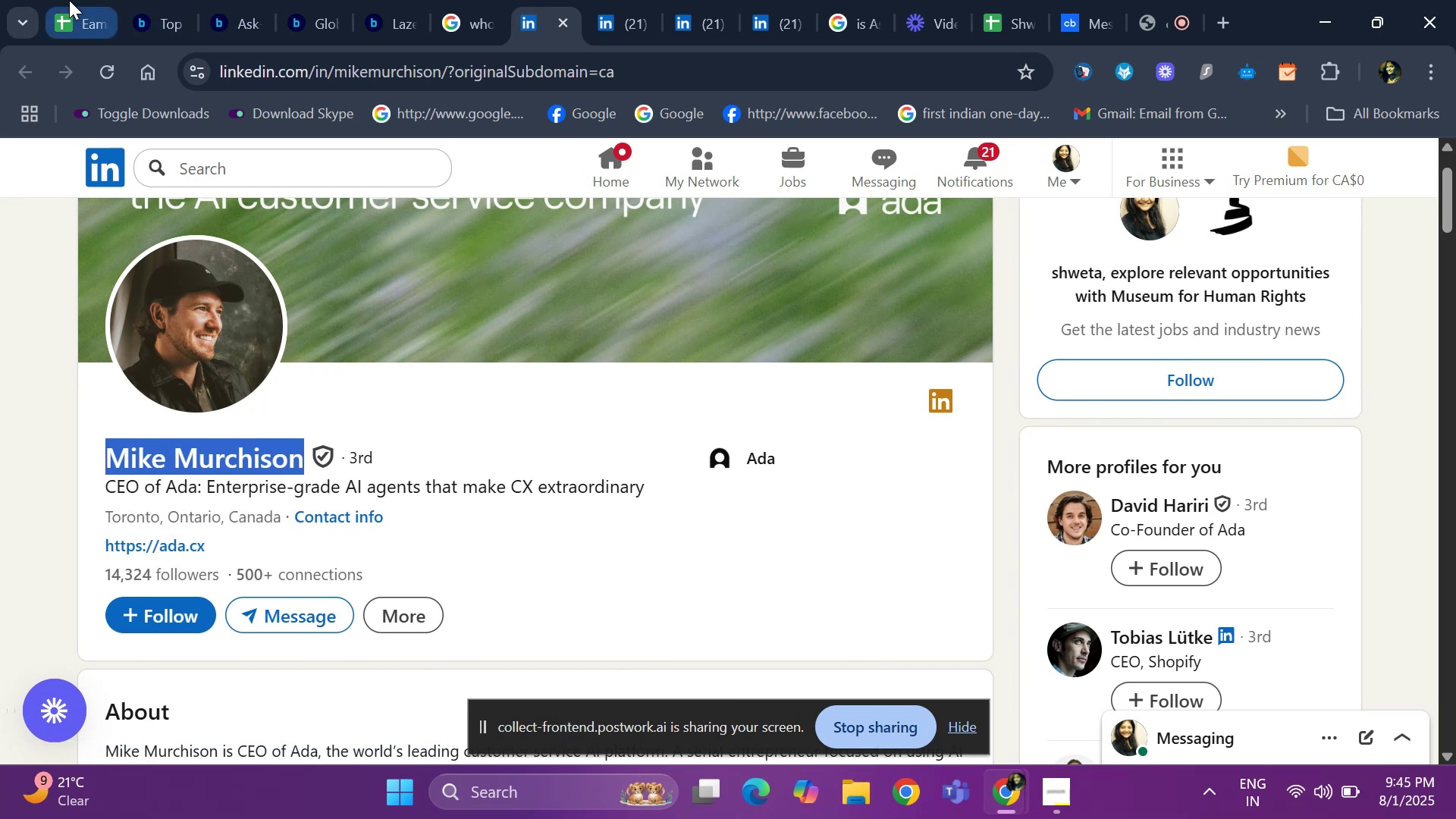 
left_click([69, 0])
 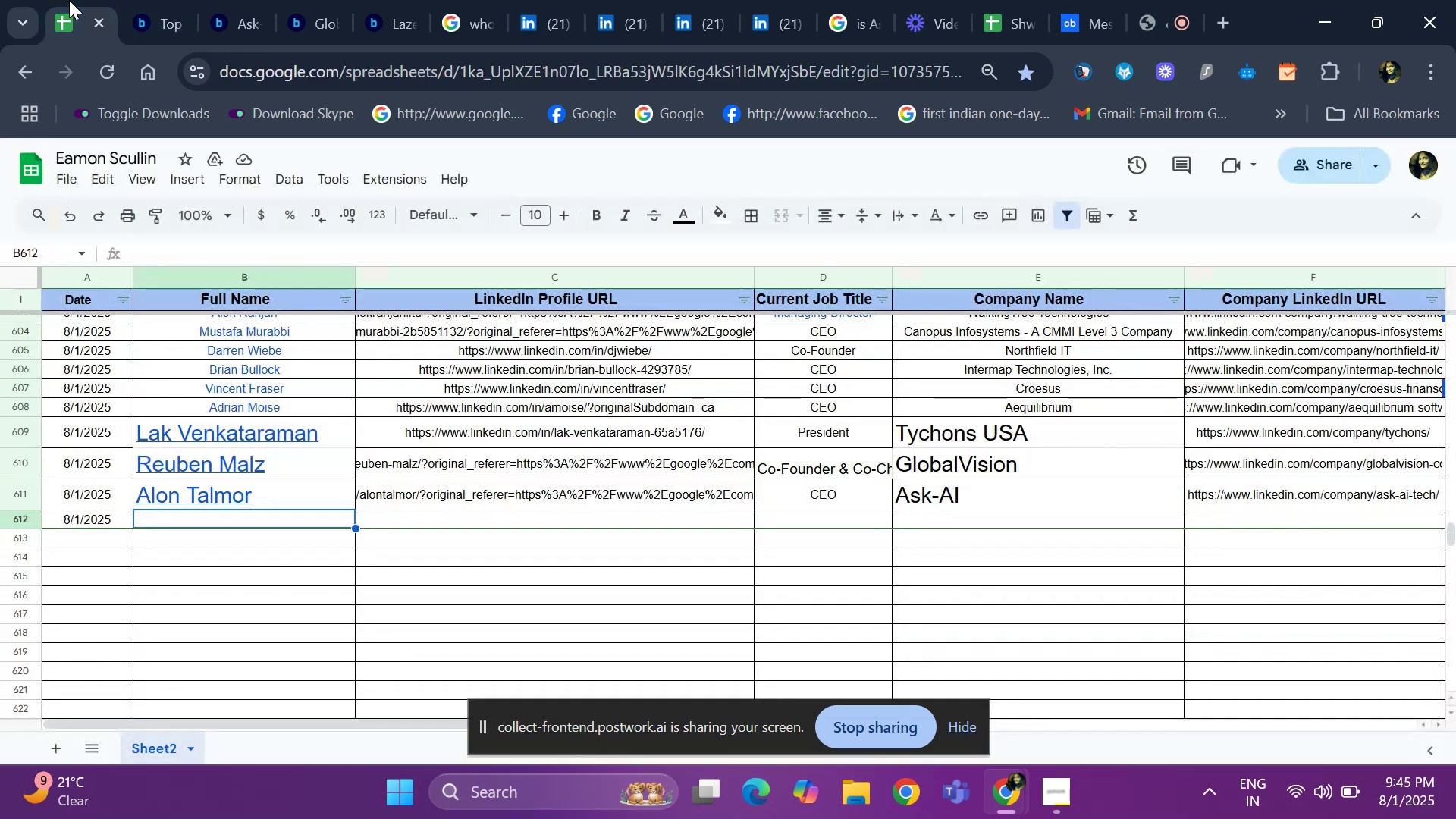 
key(Control+V)
 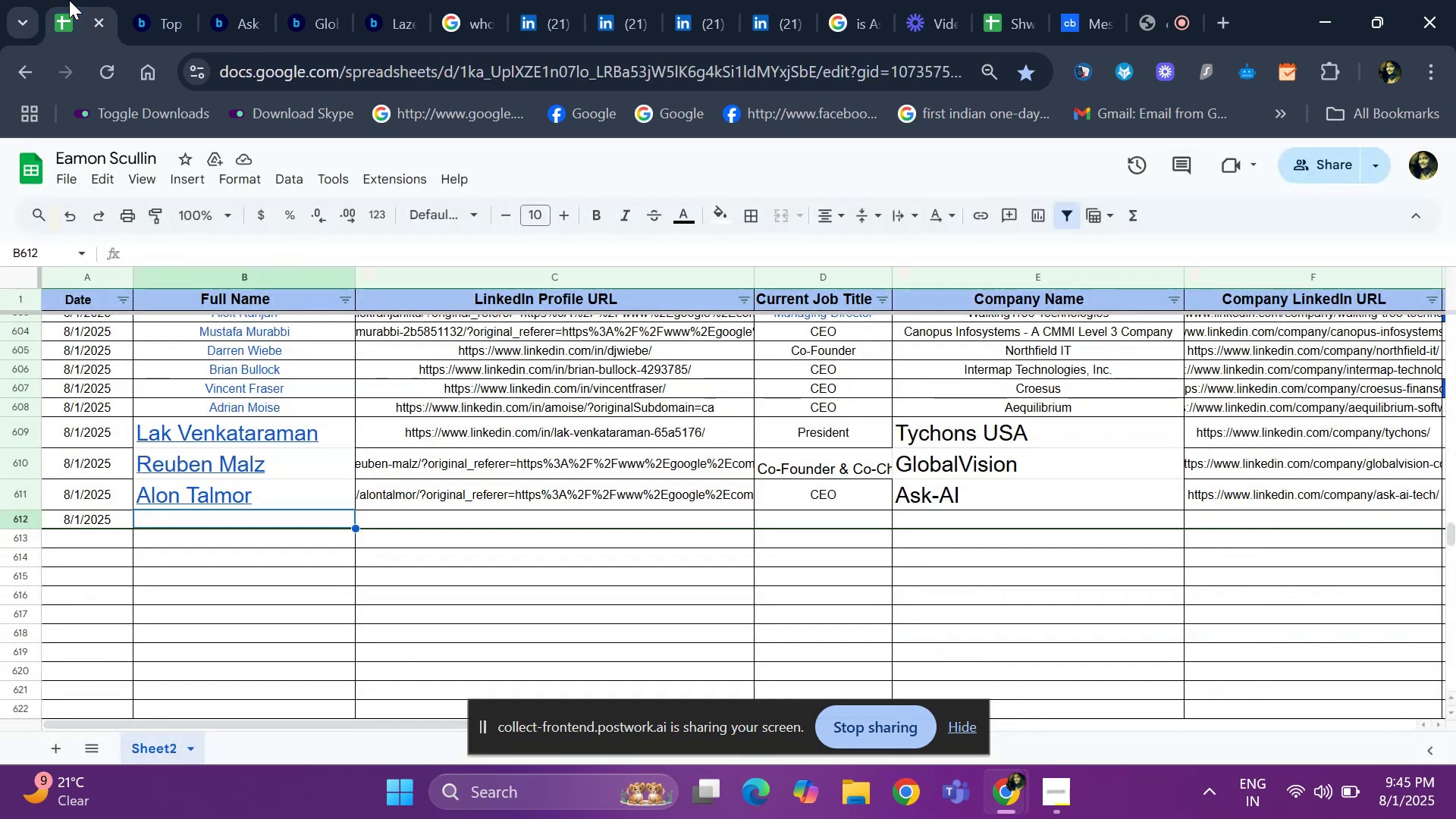 
key(ArrowRight)
 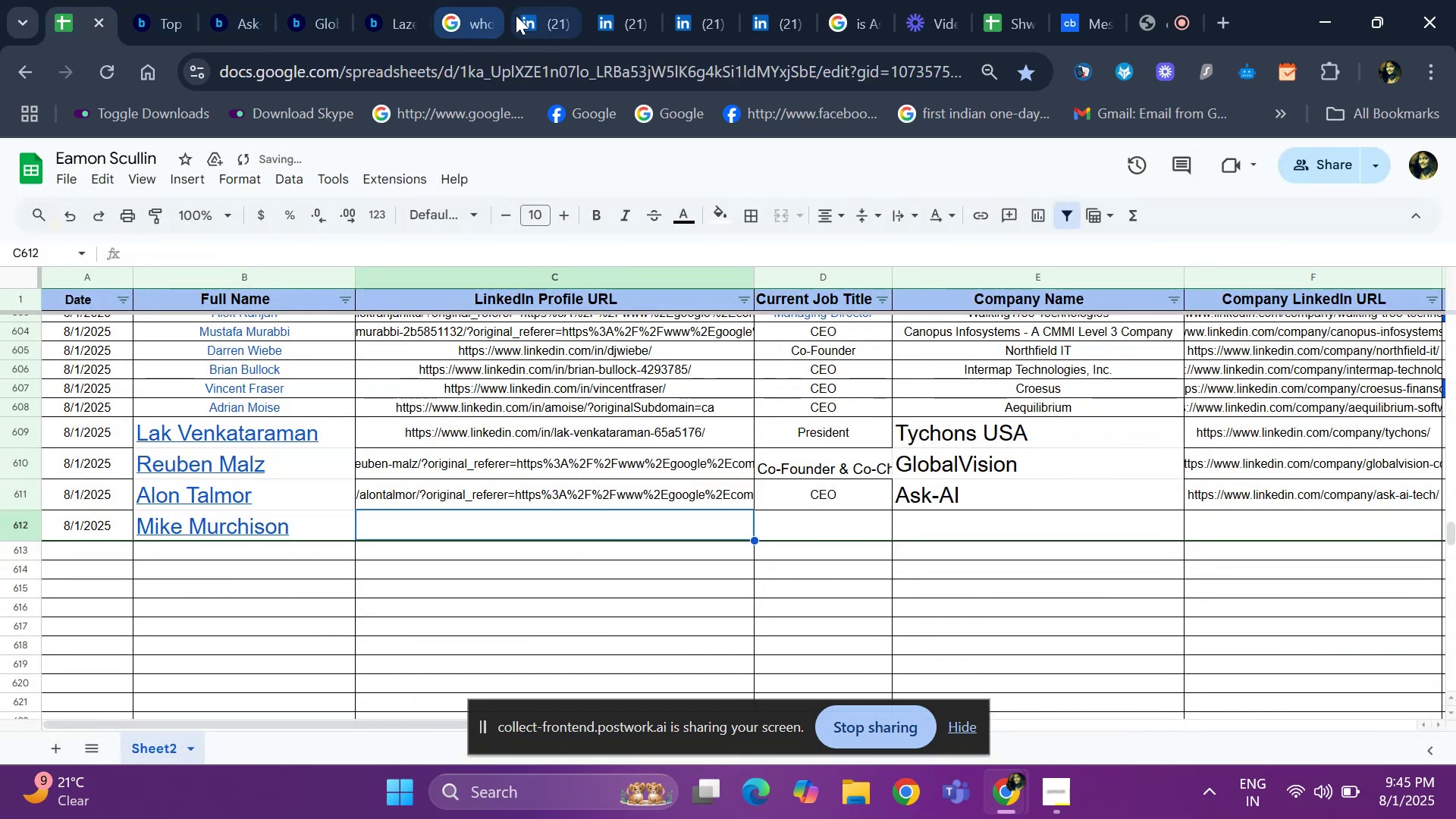 
left_click([525, 15])
 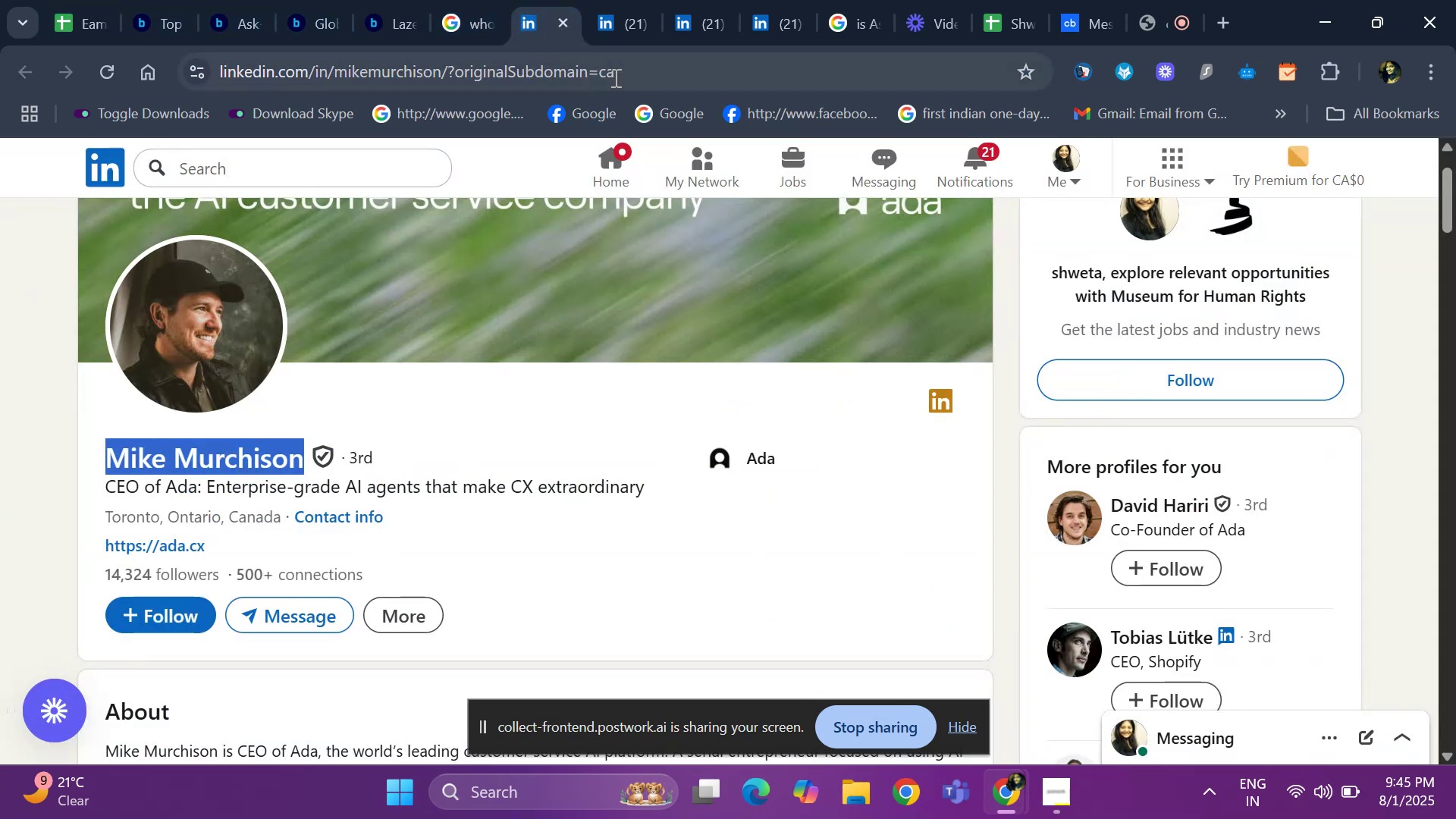 
left_click([614, 77])
 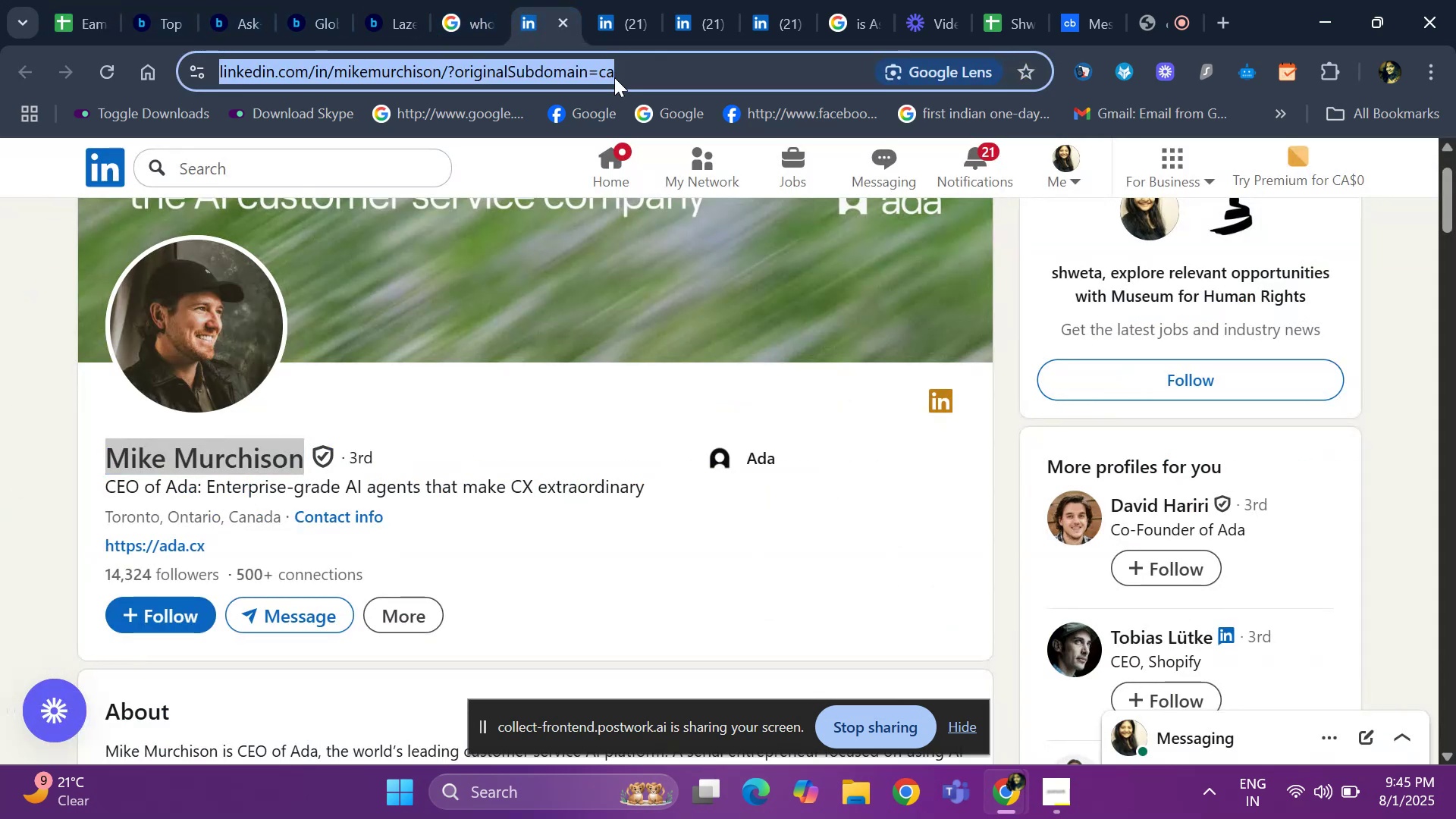 
key(Control+C)
 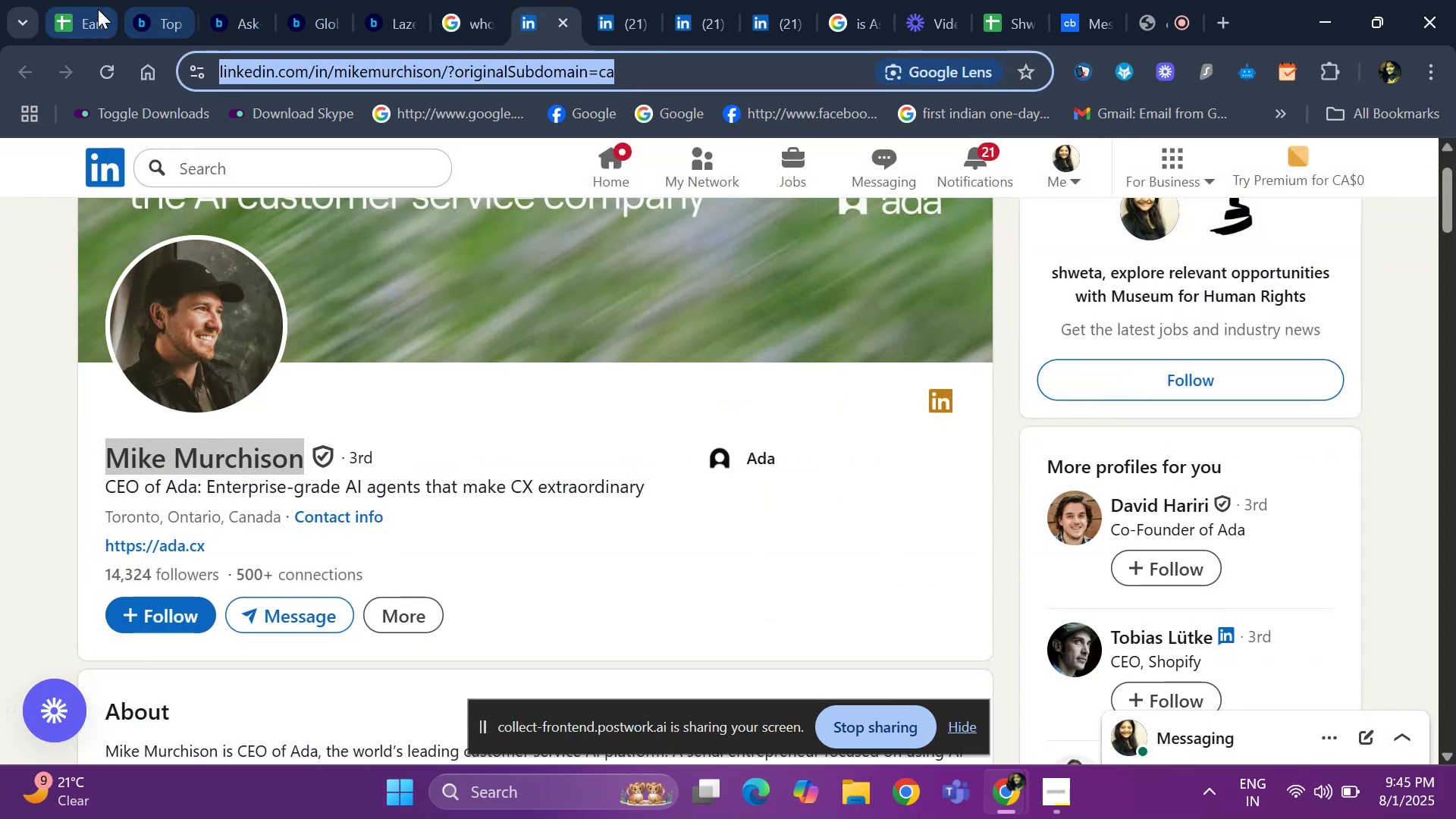 
left_click([96, 9])
 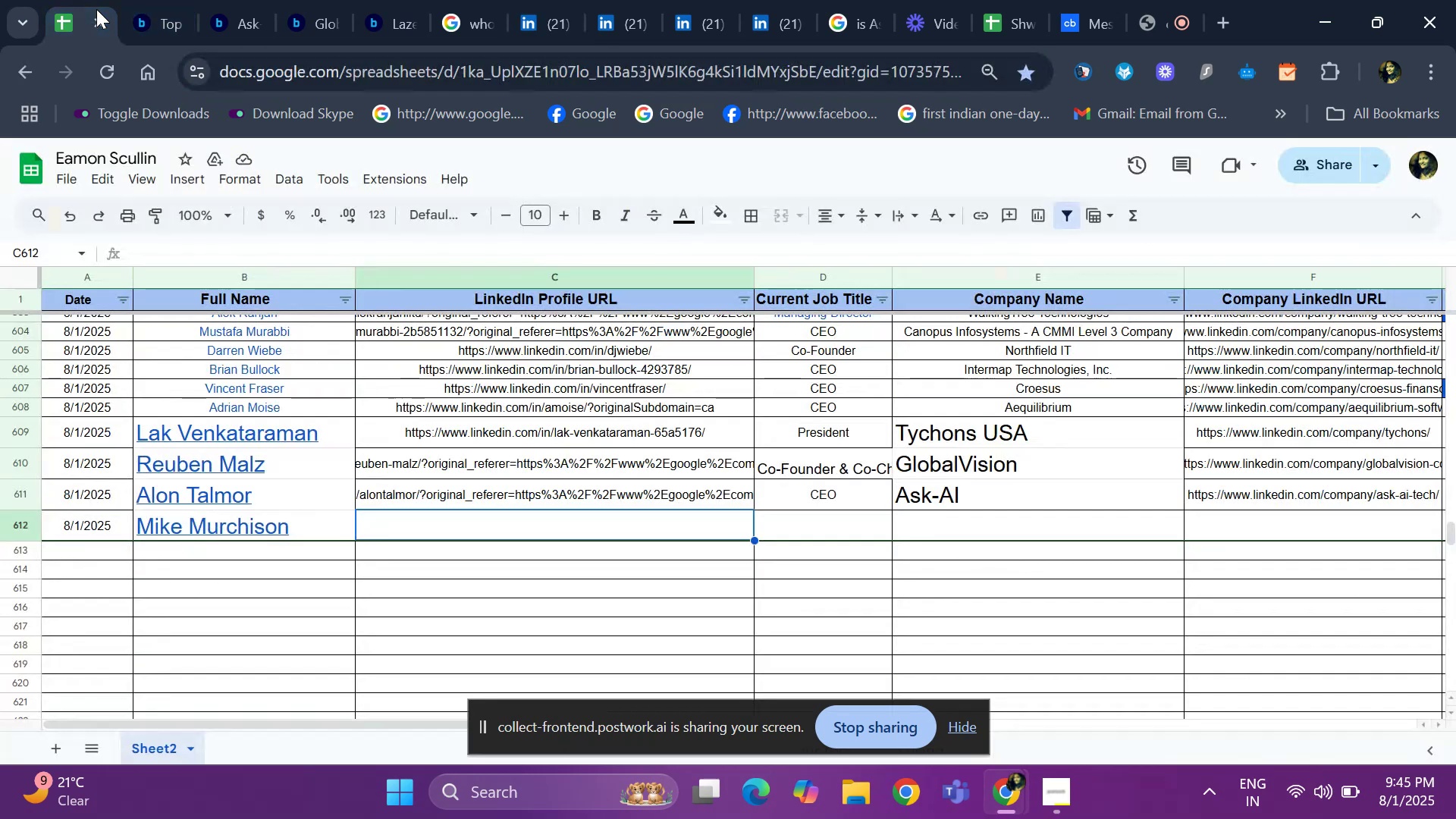 
key(Control+ControlLeft)
 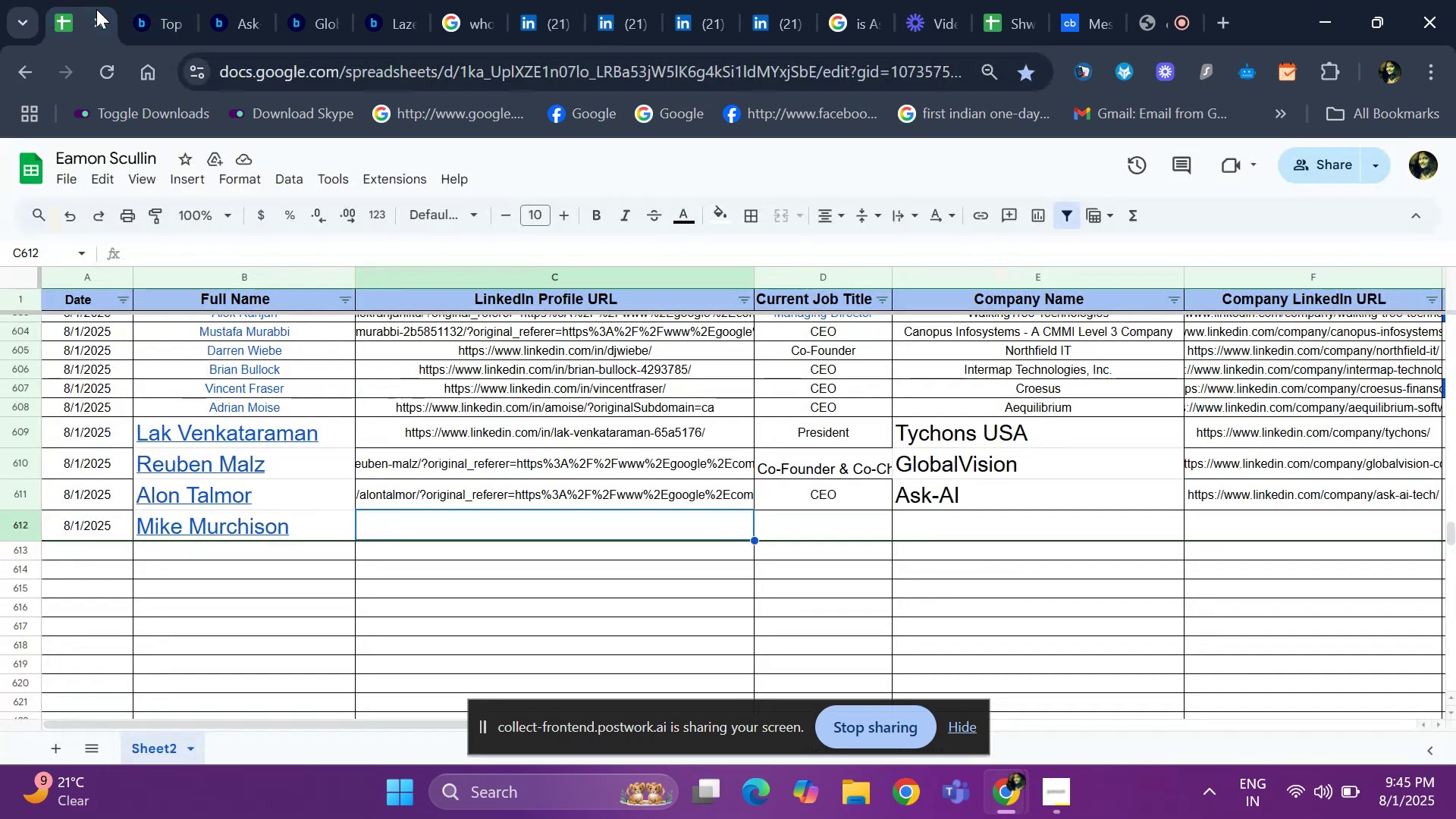 
key(Control+V)
 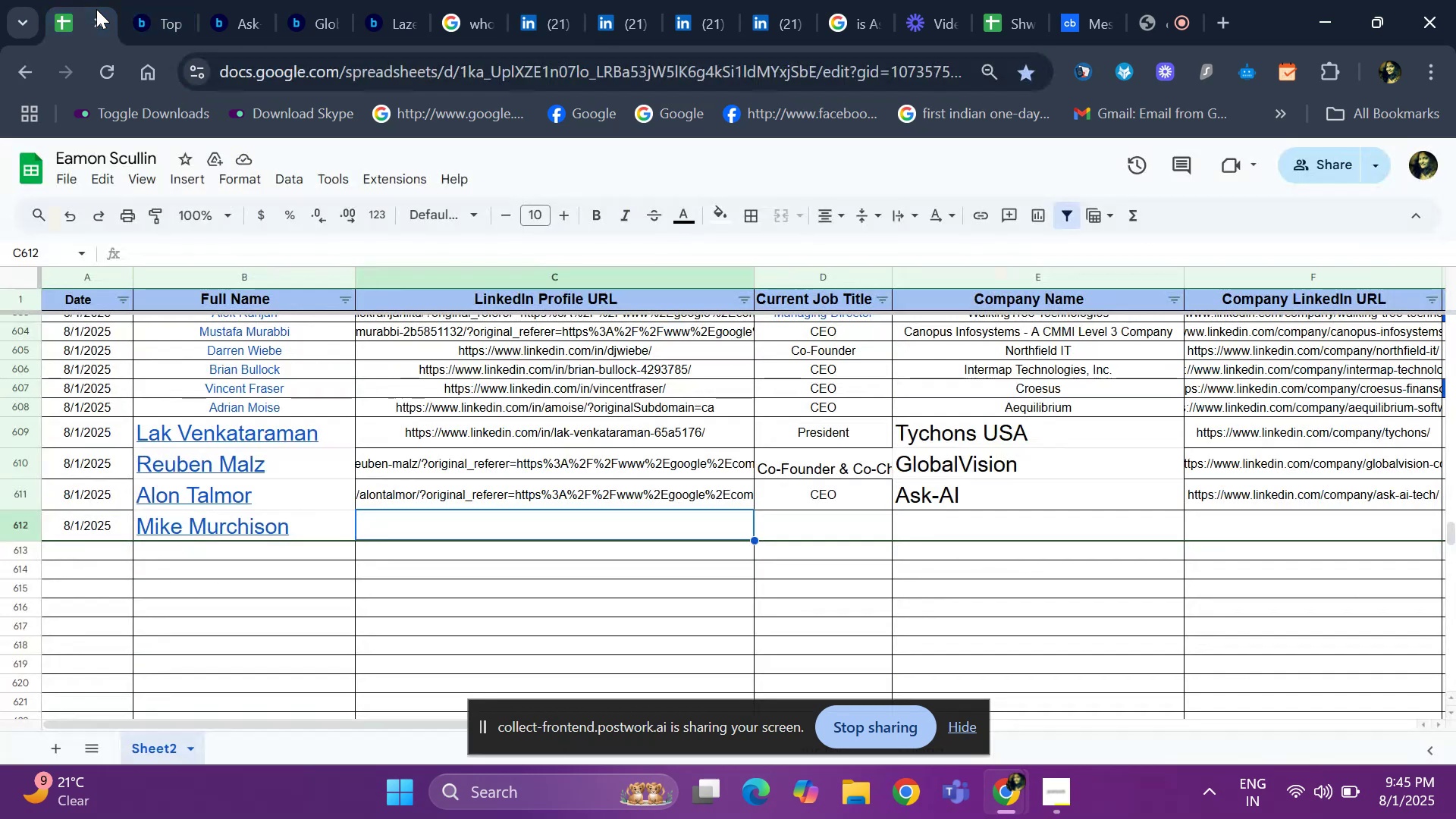 
key(ArrowRight)
 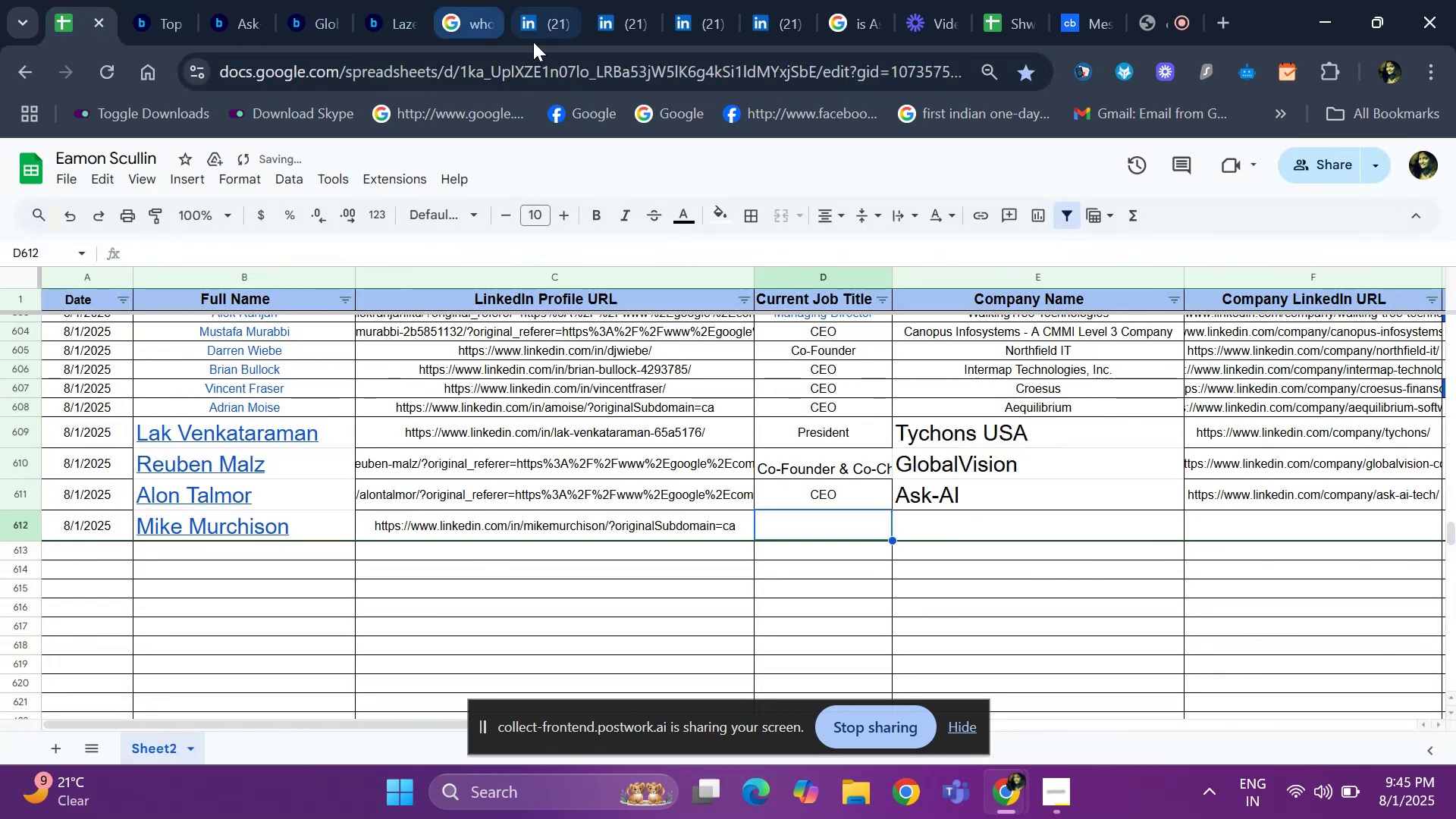 
left_click([541, 39])
 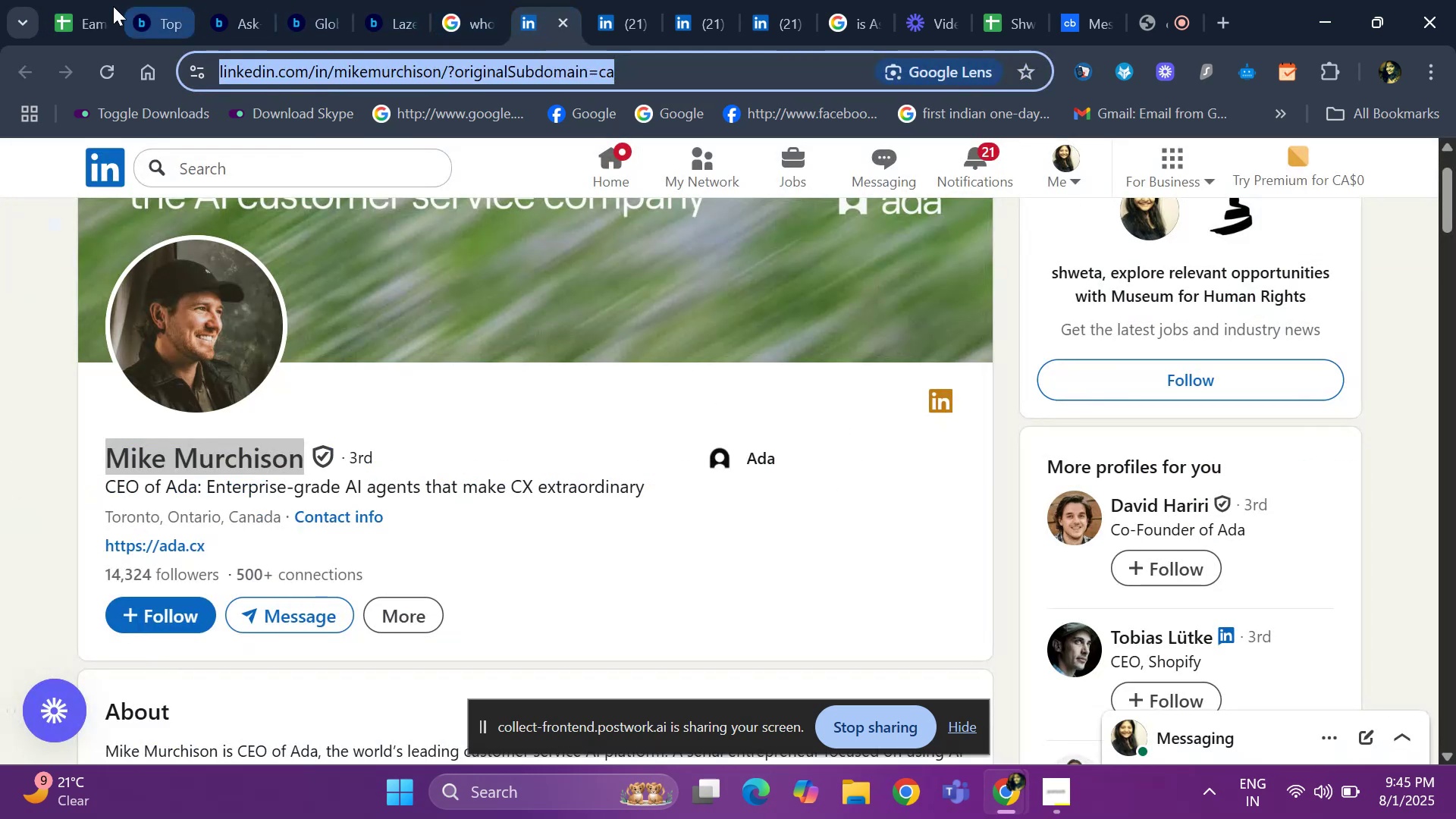 
left_click([74, 9])
 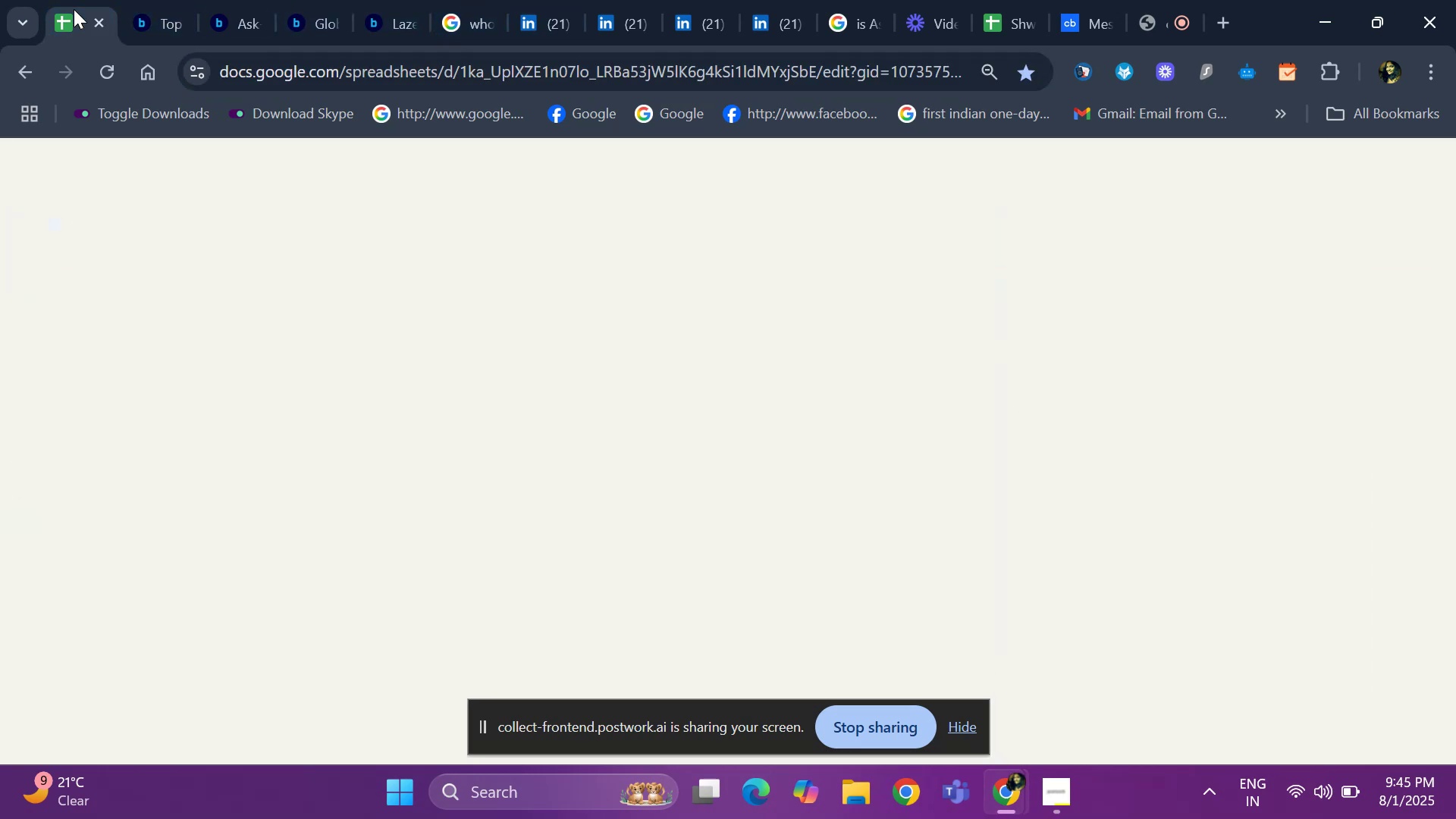 
key(Control+D)
 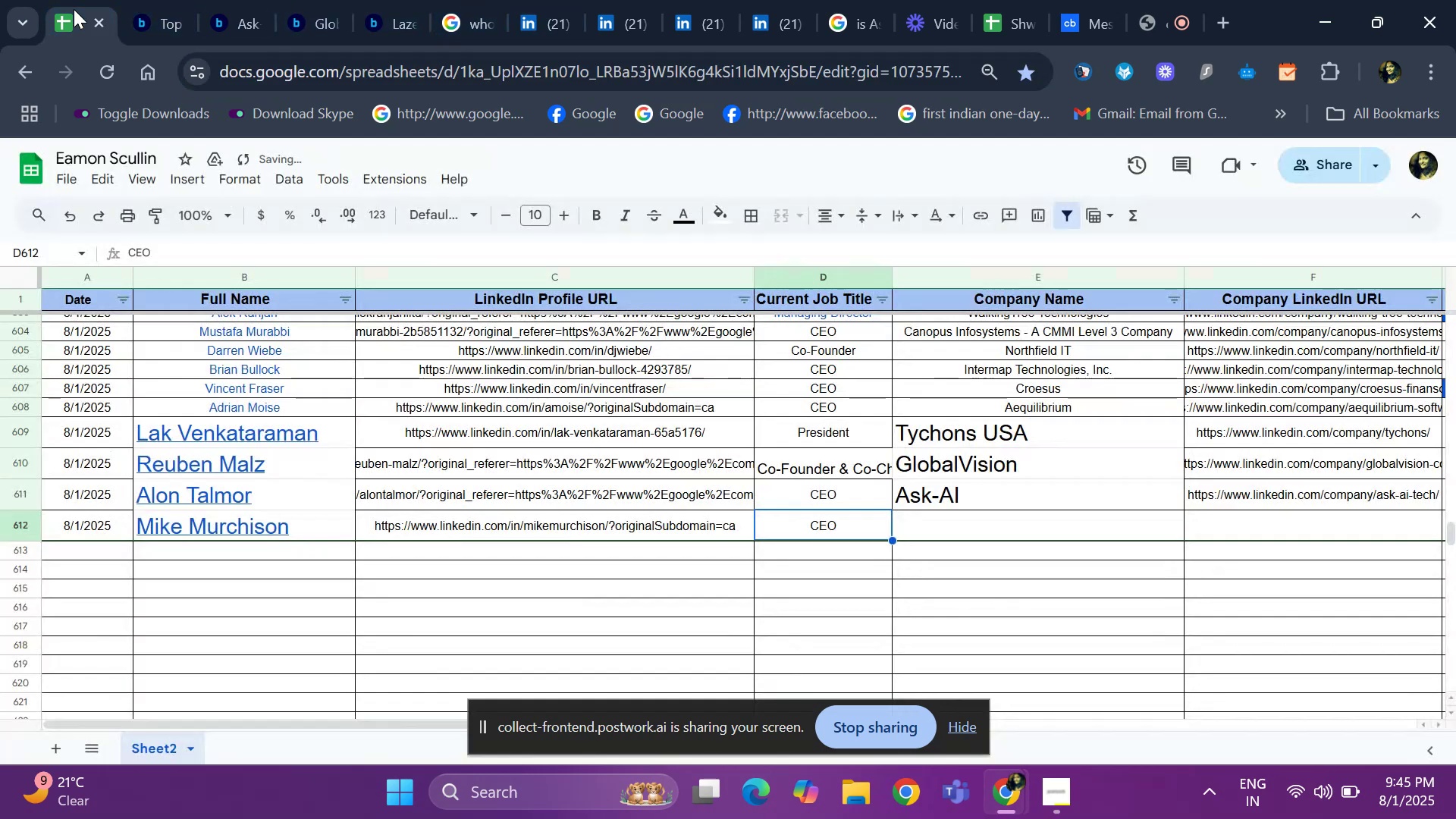 
key(ArrowRight)
 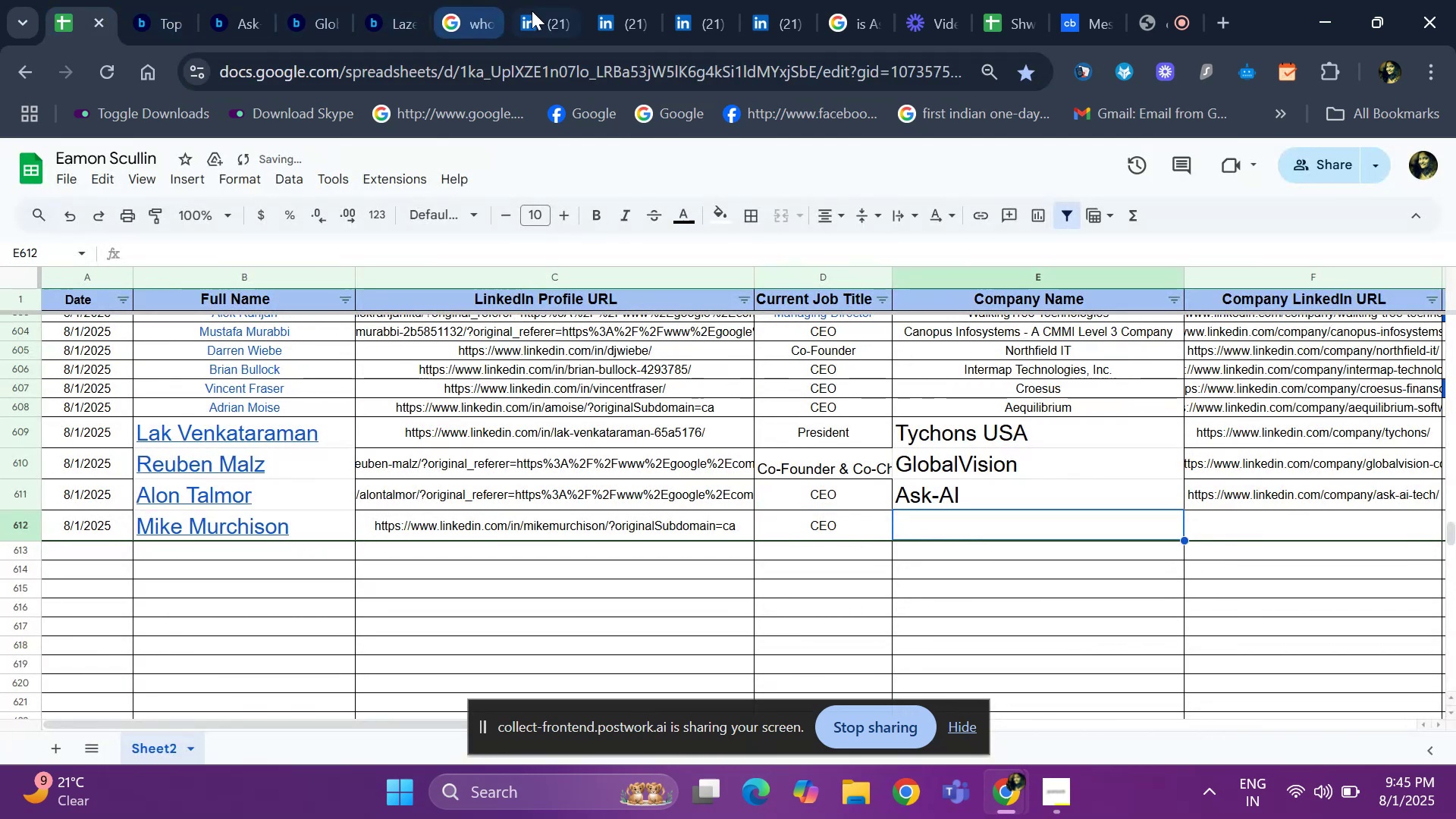 
left_click([540, 12])
 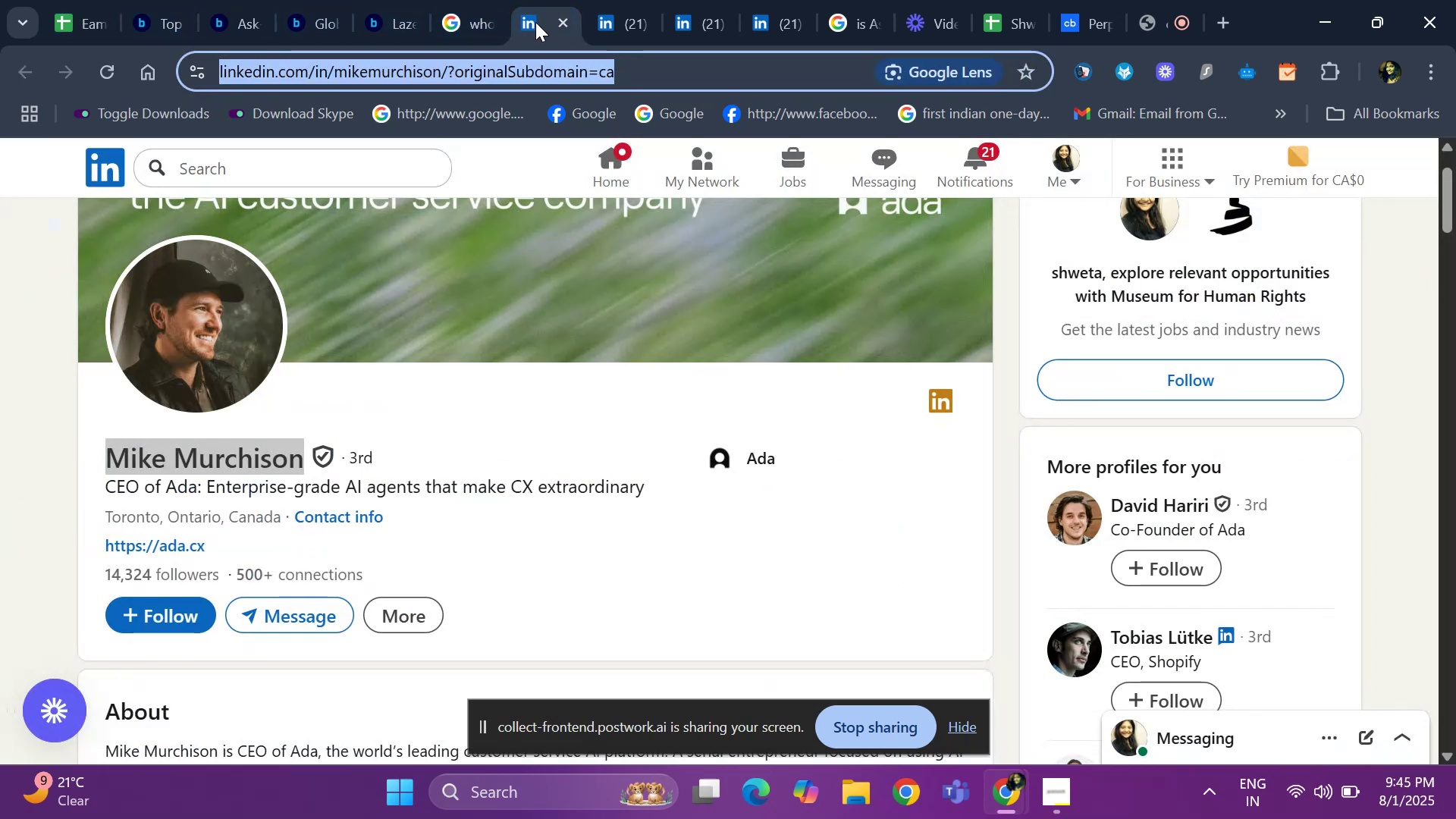 
left_click([604, 25])
 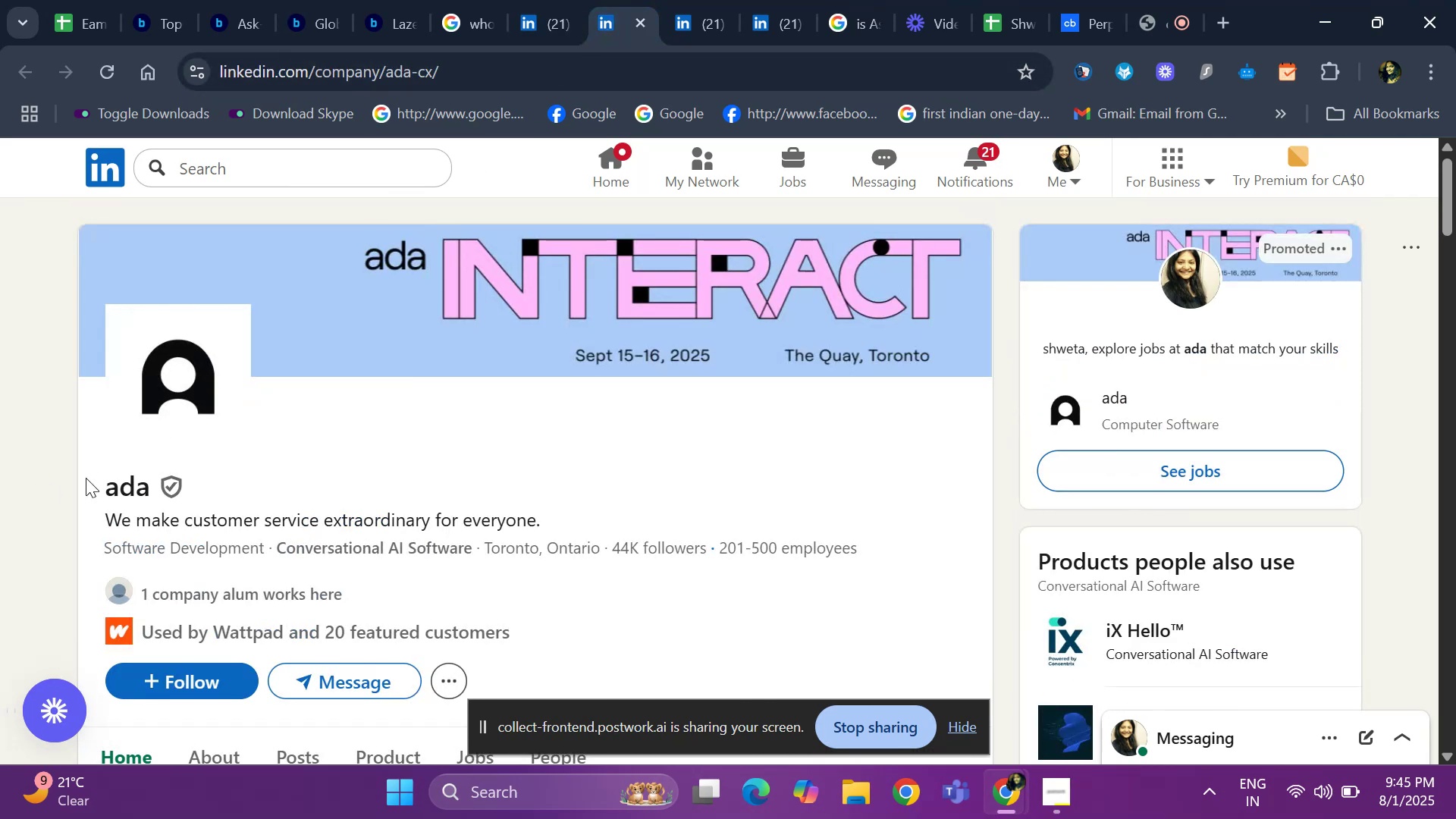 
left_click_drag(start_coordinate=[96, 476], to_coordinate=[149, 475])
 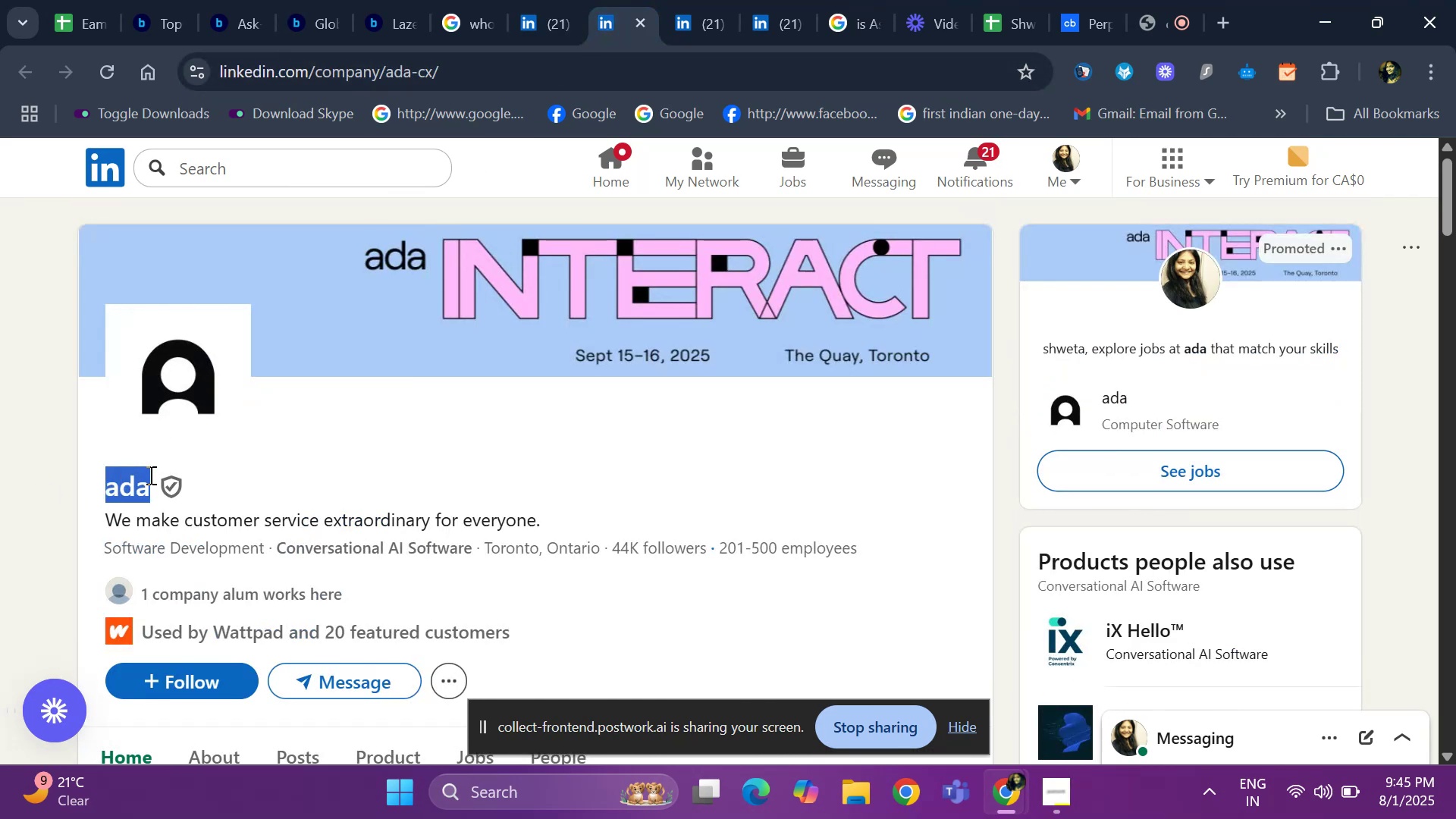 
key(Control+ControlLeft)
 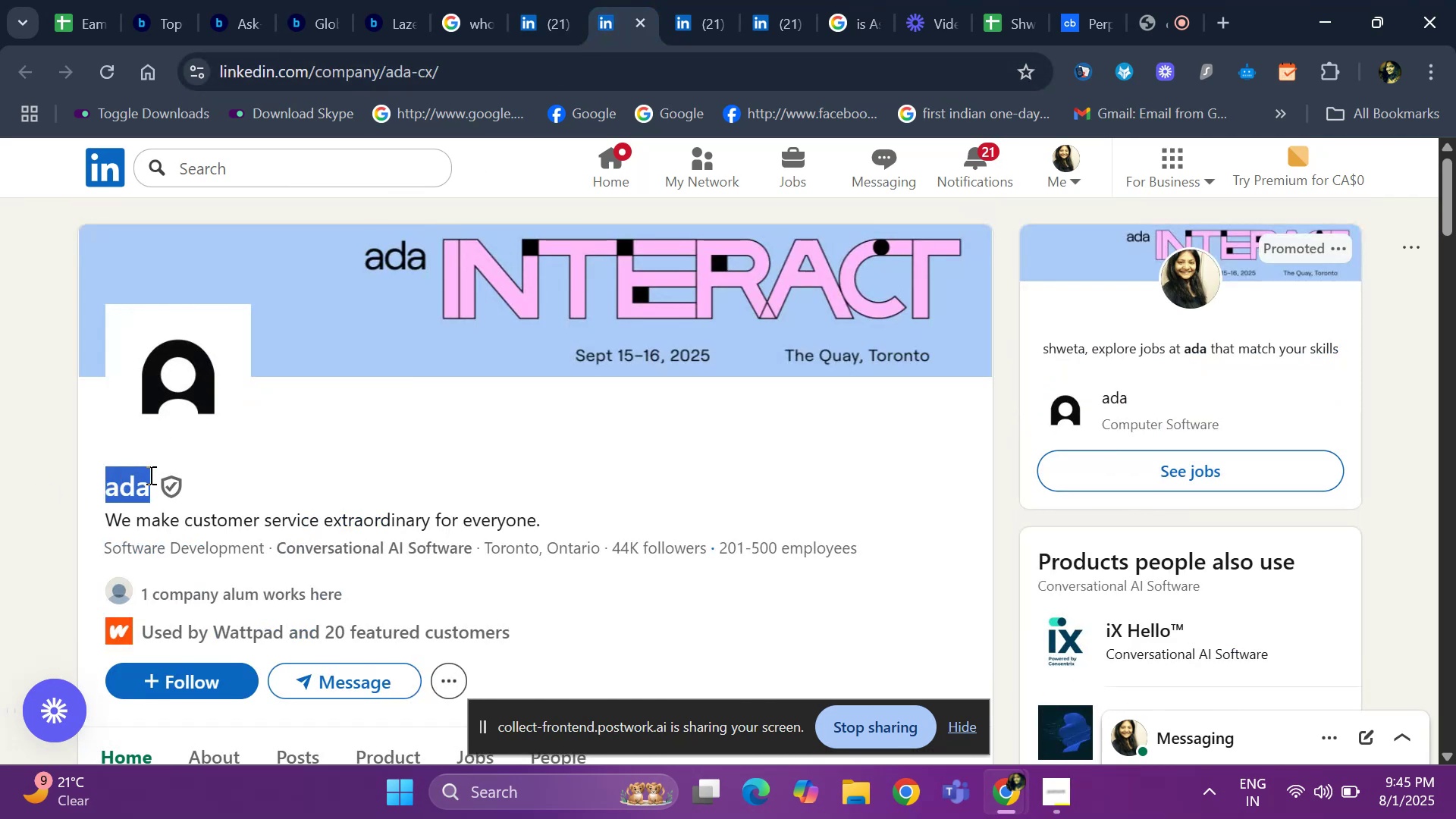 
key(Control+C)
 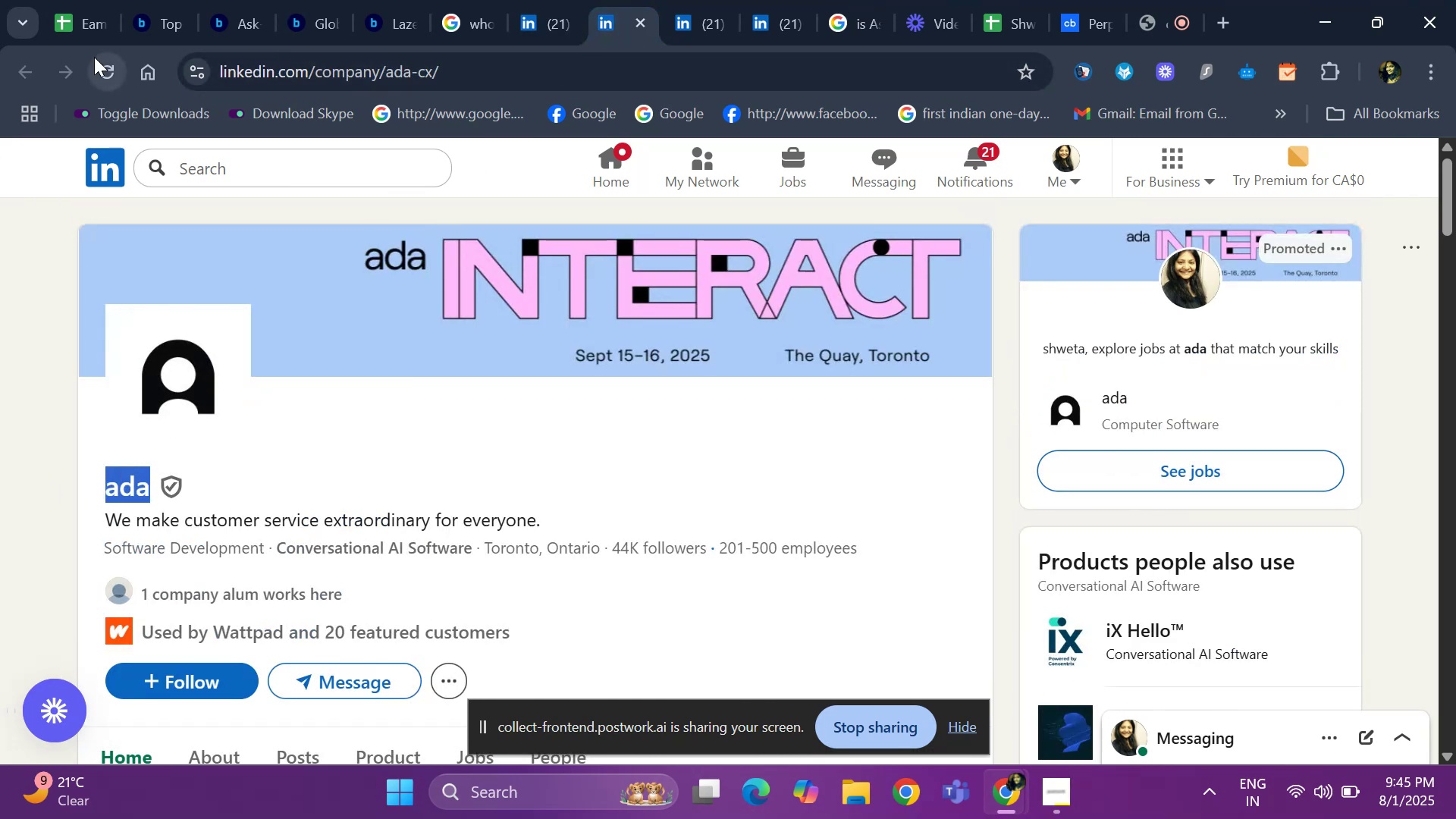 
left_click([92, 18])
 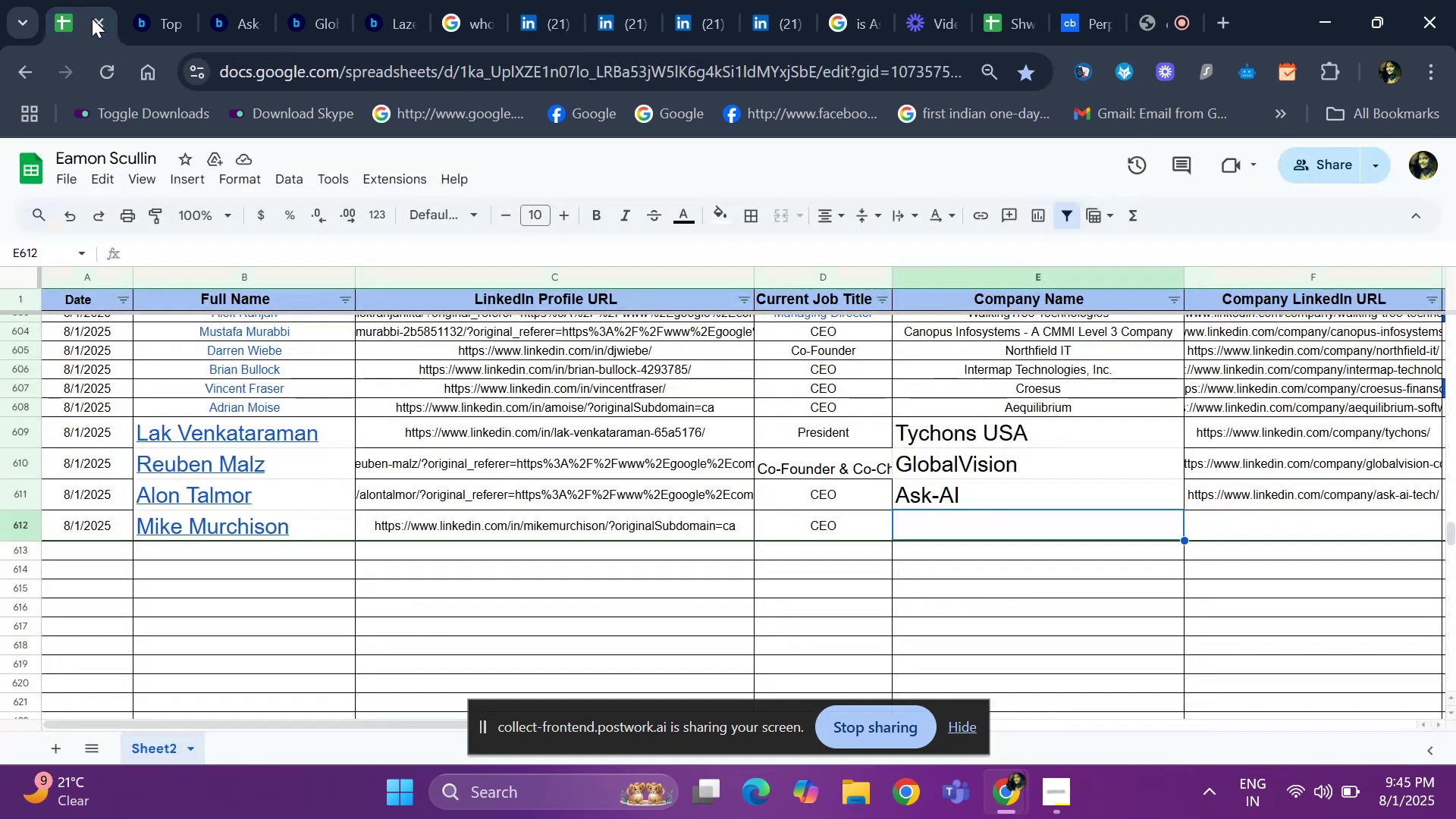 
key(Control+ControlLeft)
 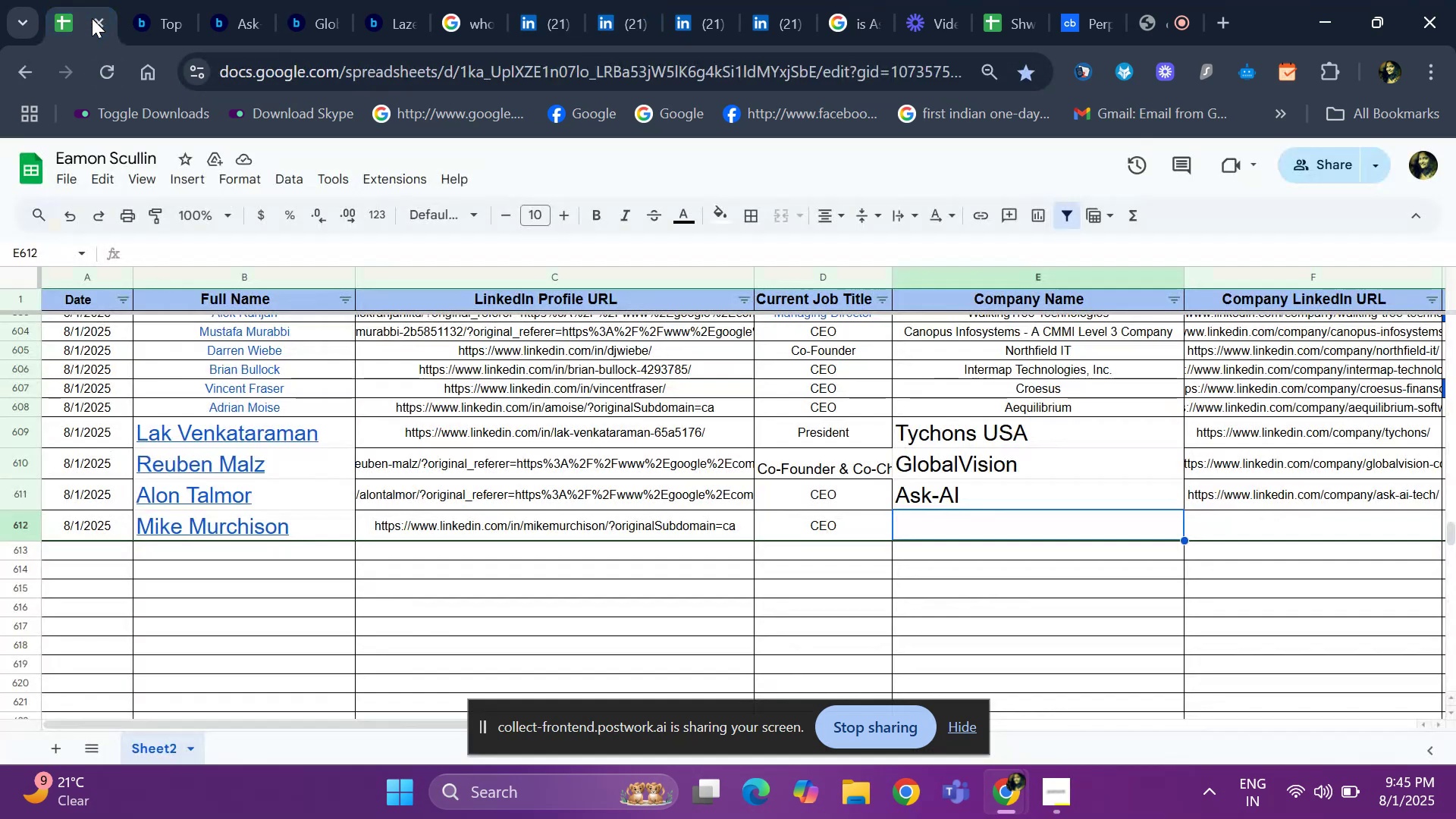 
key(Control+V)
 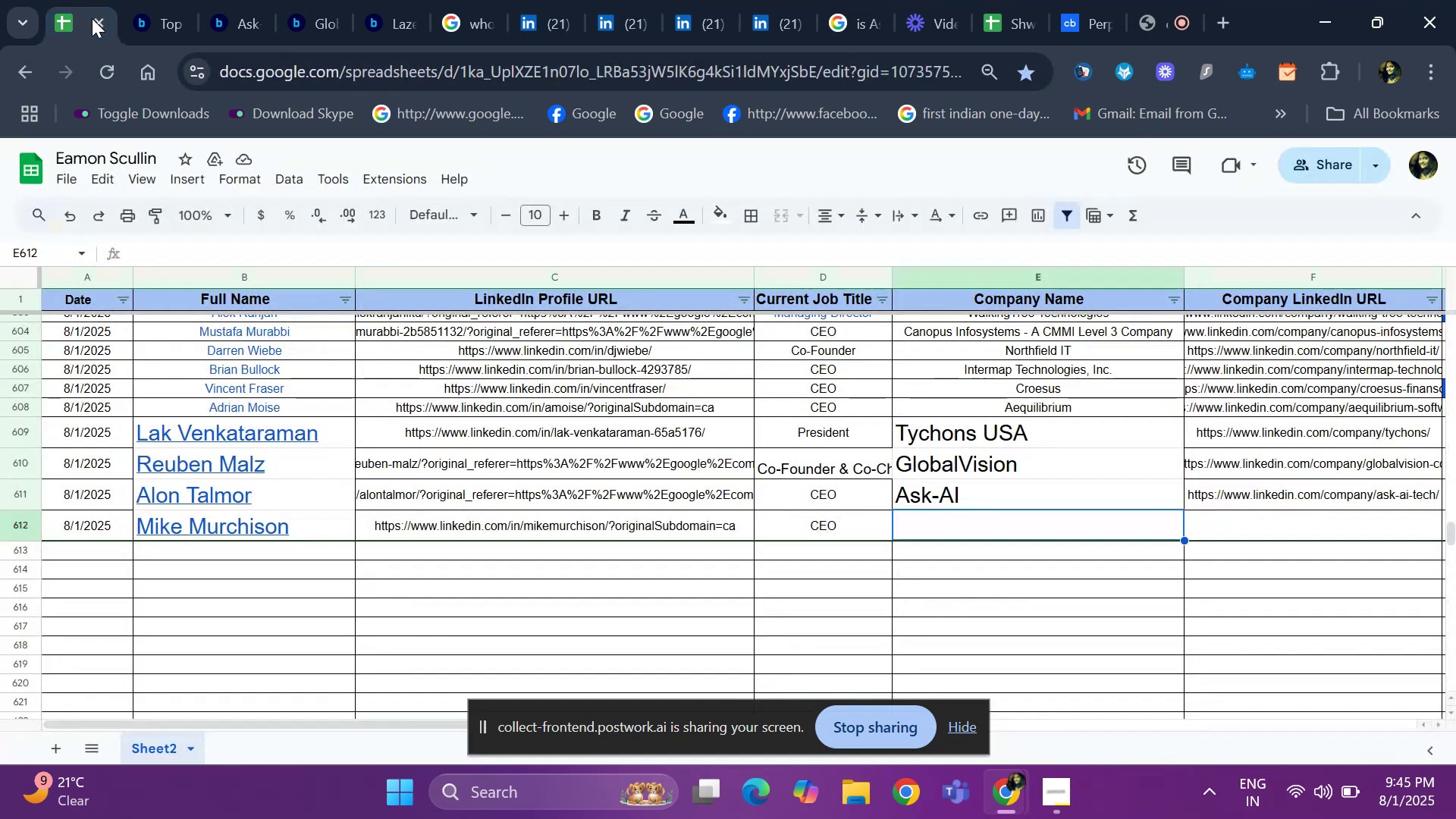 
key(ArrowRight)
 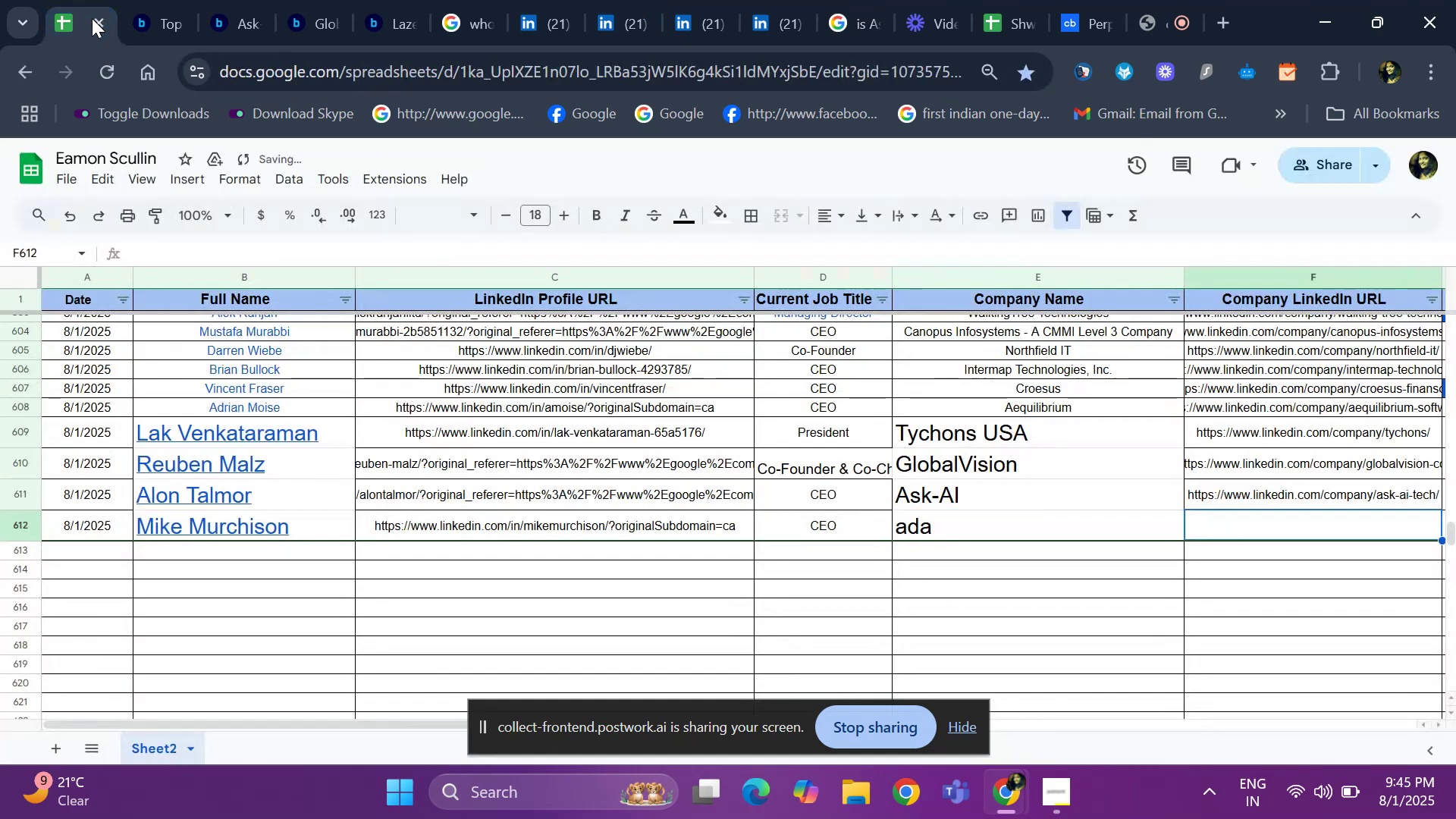 
key(ArrowRight)
 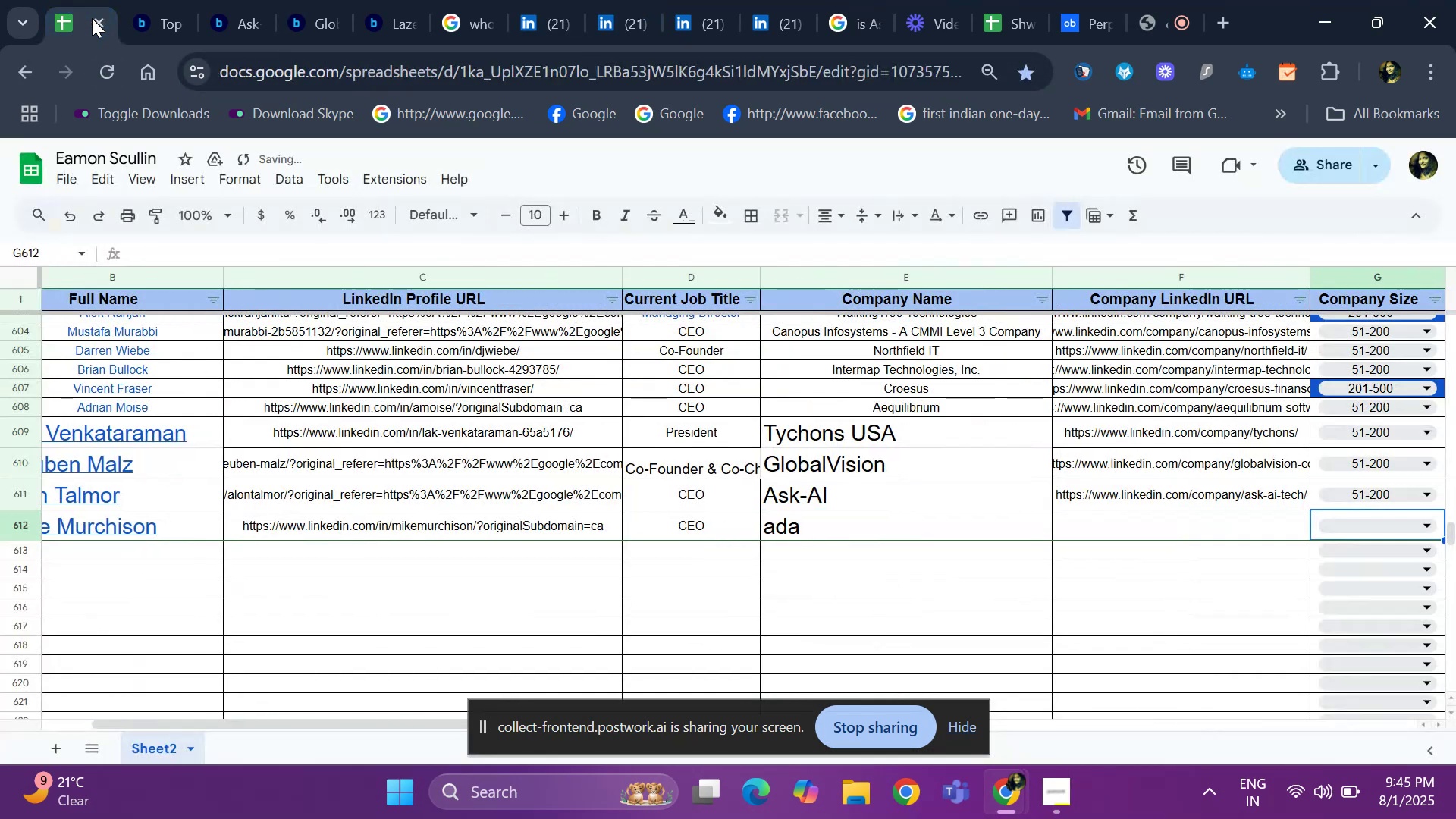 
key(ArrowLeft)
 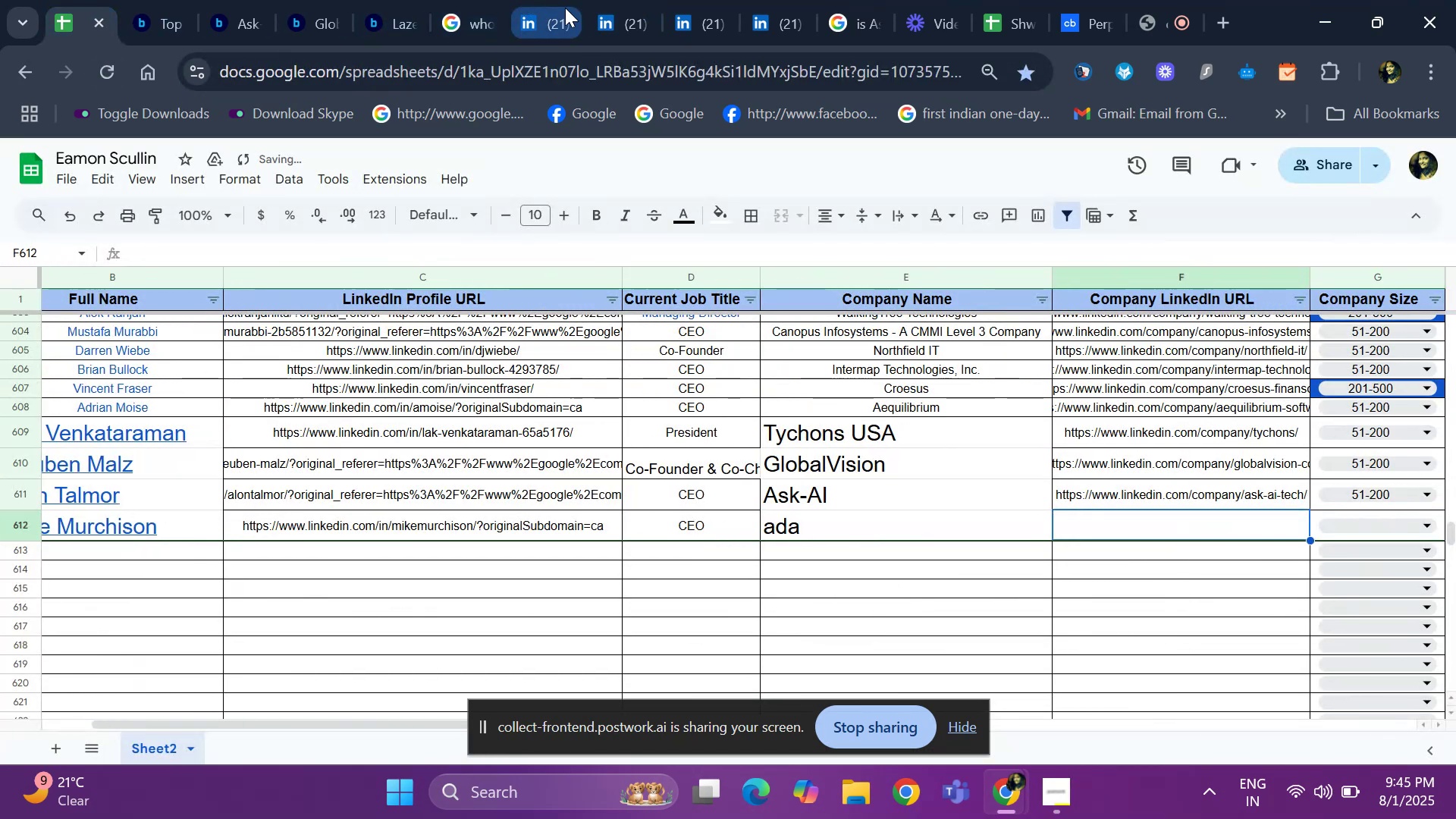 
left_click([598, 21])
 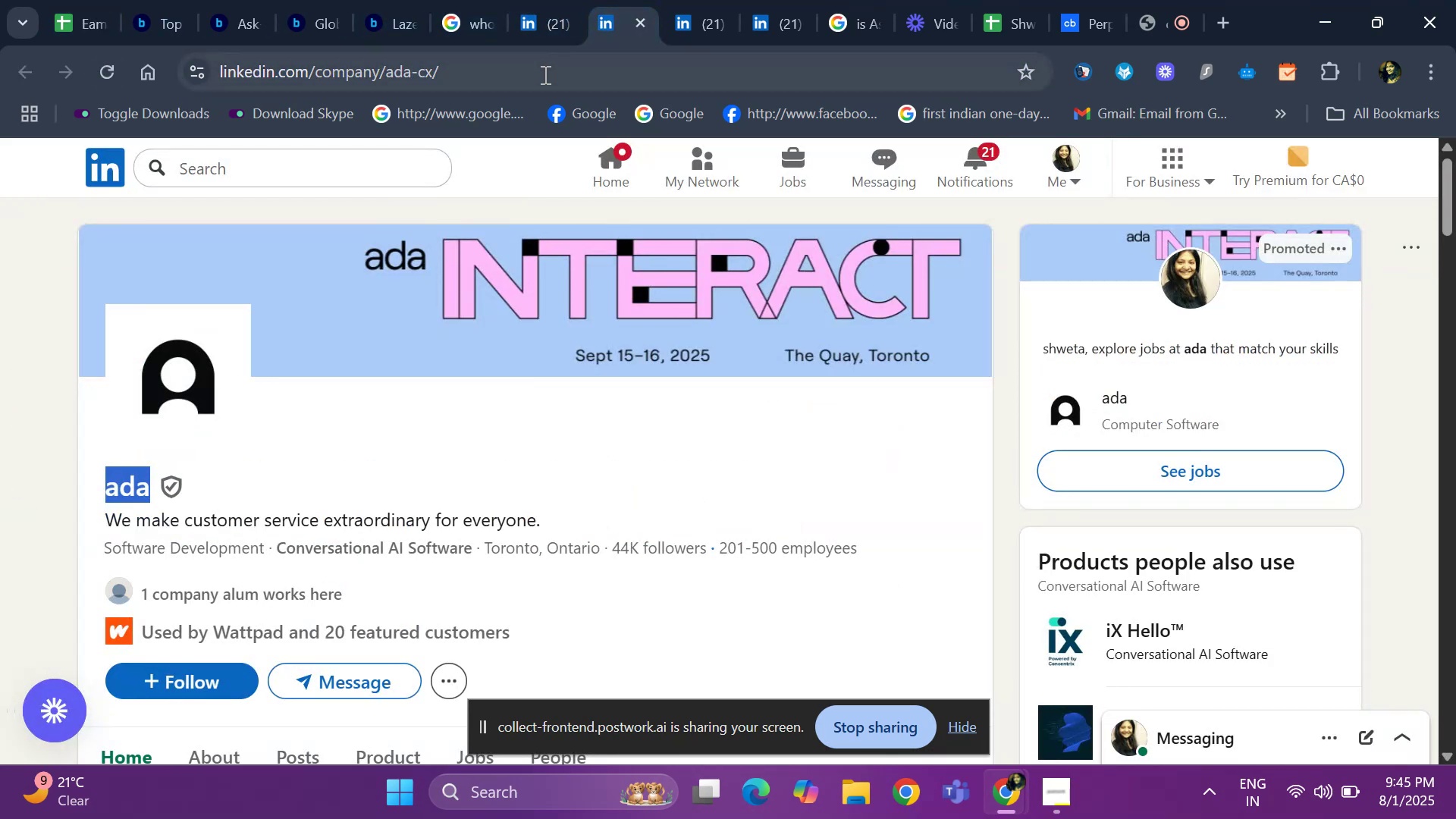 
left_click([544, 74])
 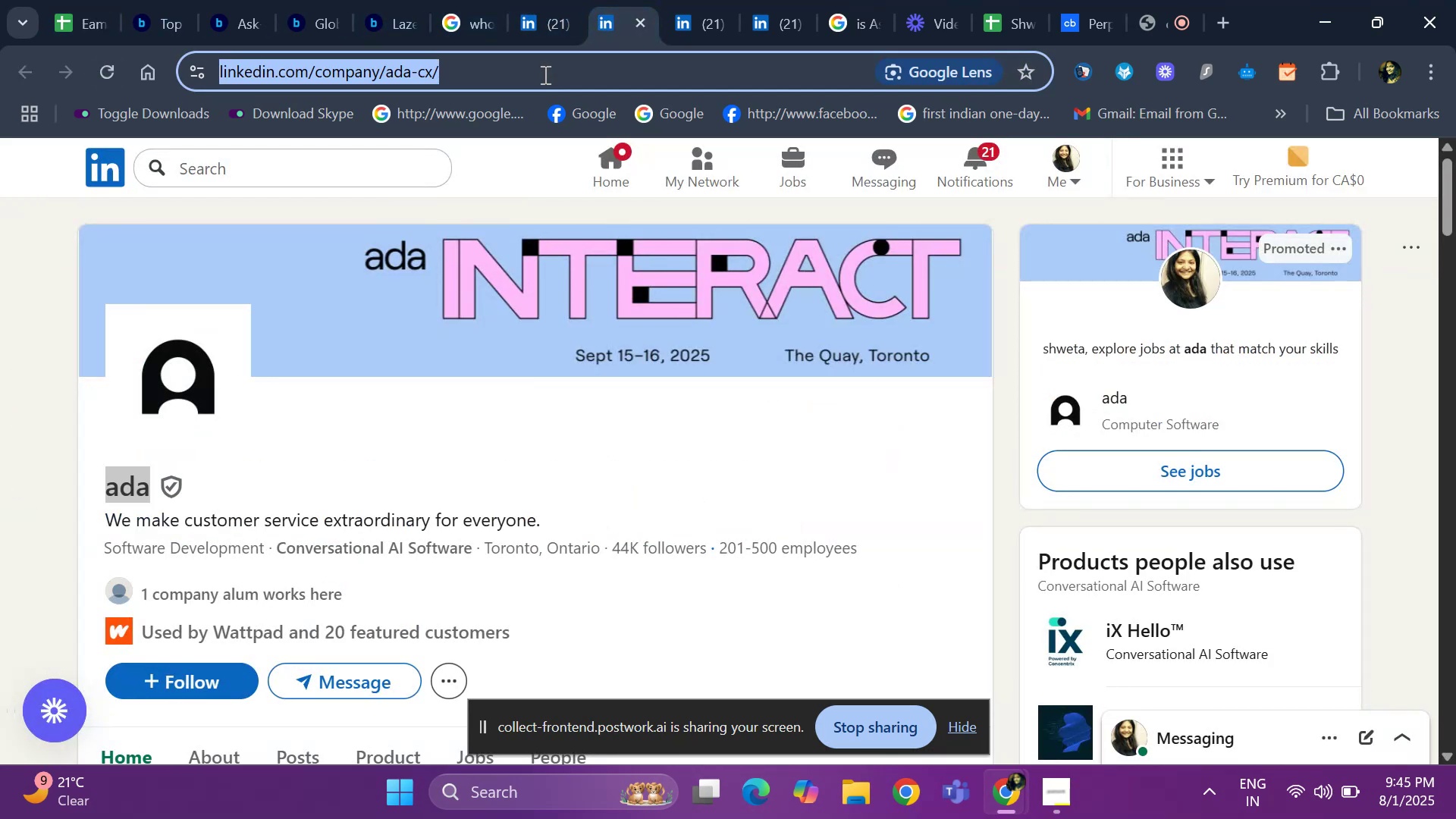 
key(Control+C)
 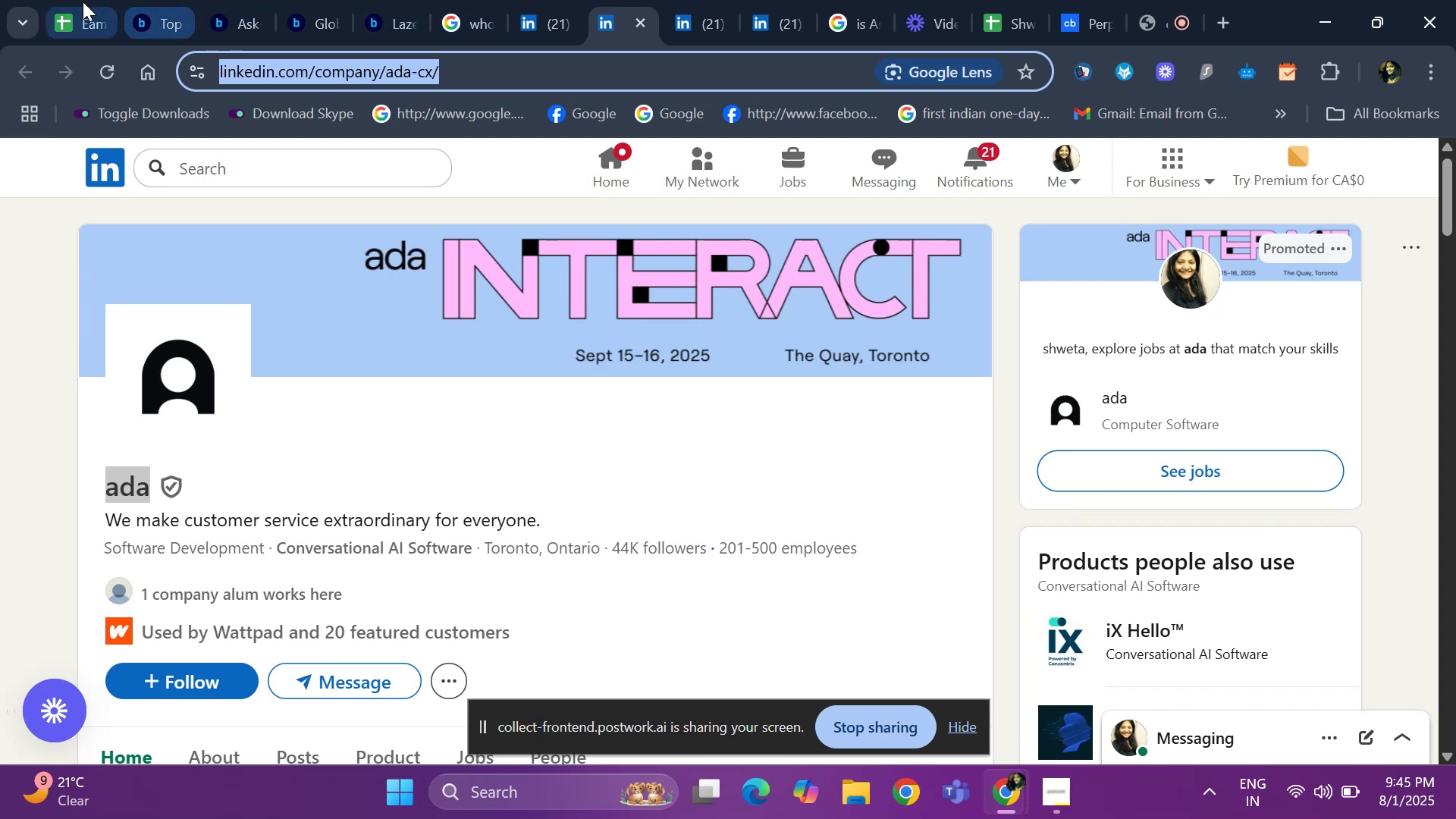 
left_click([74, 5])
 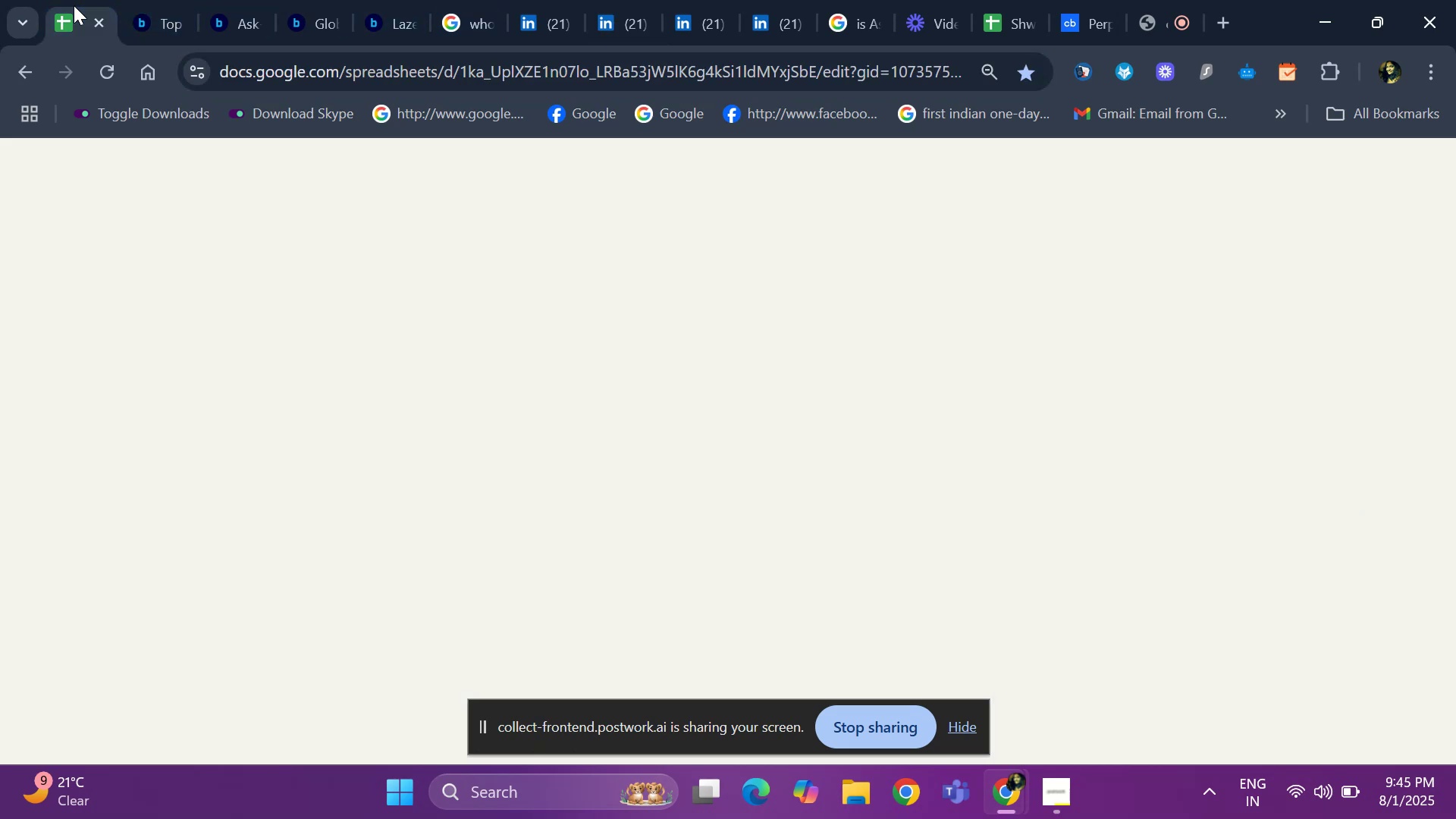 
key(Control+V)
 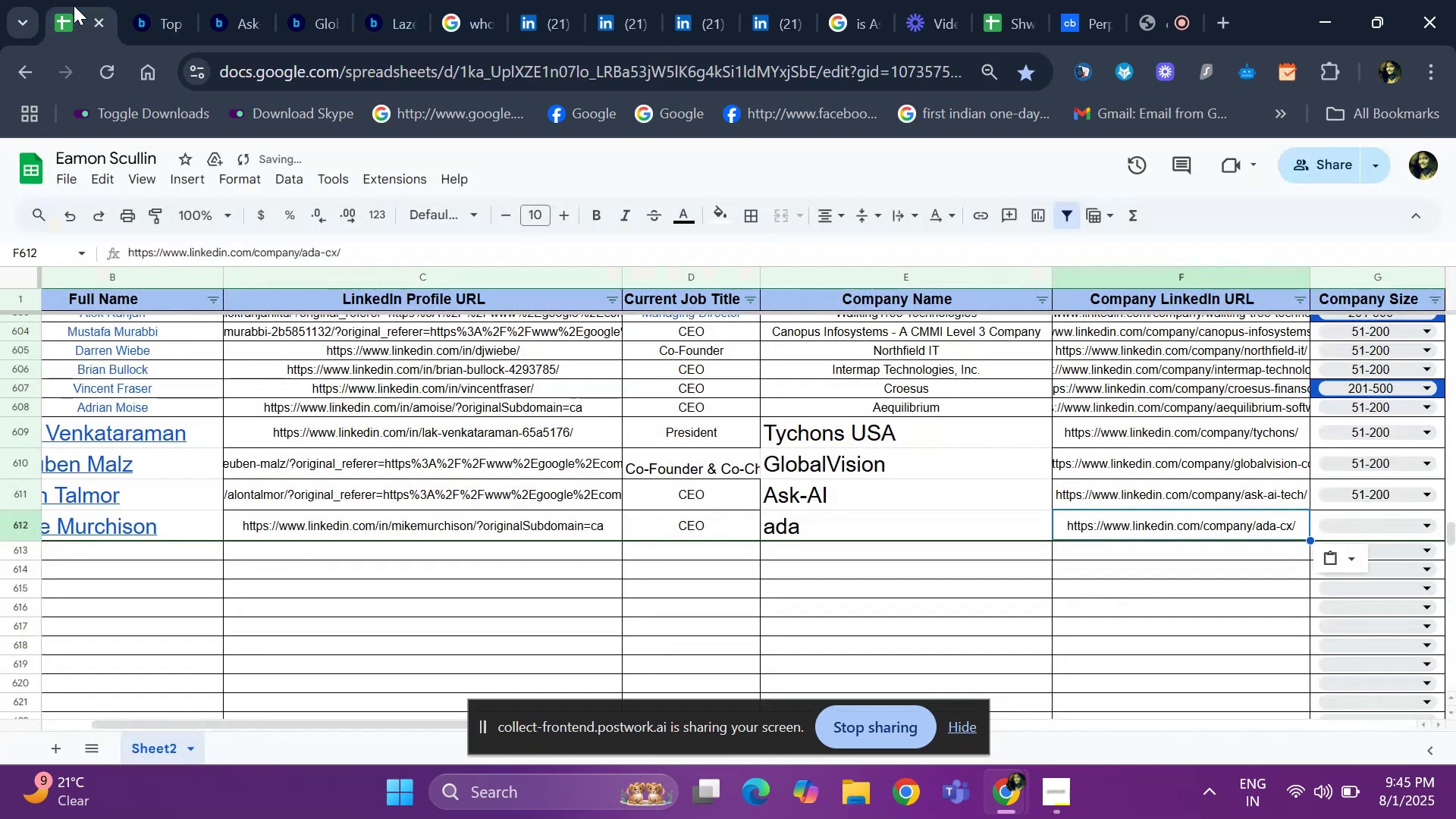 
key(ArrowRight)
 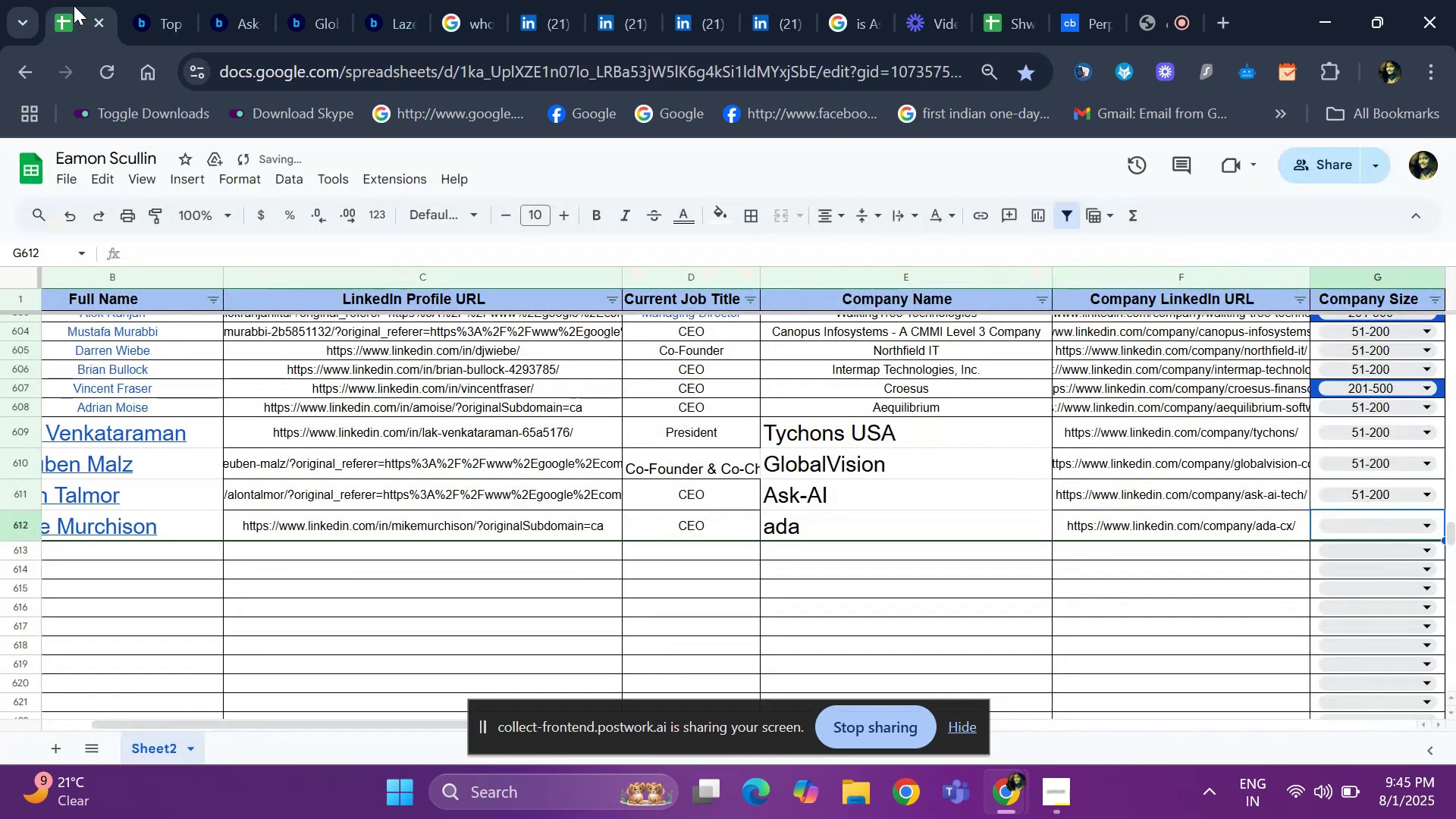 
key(ArrowRight)
 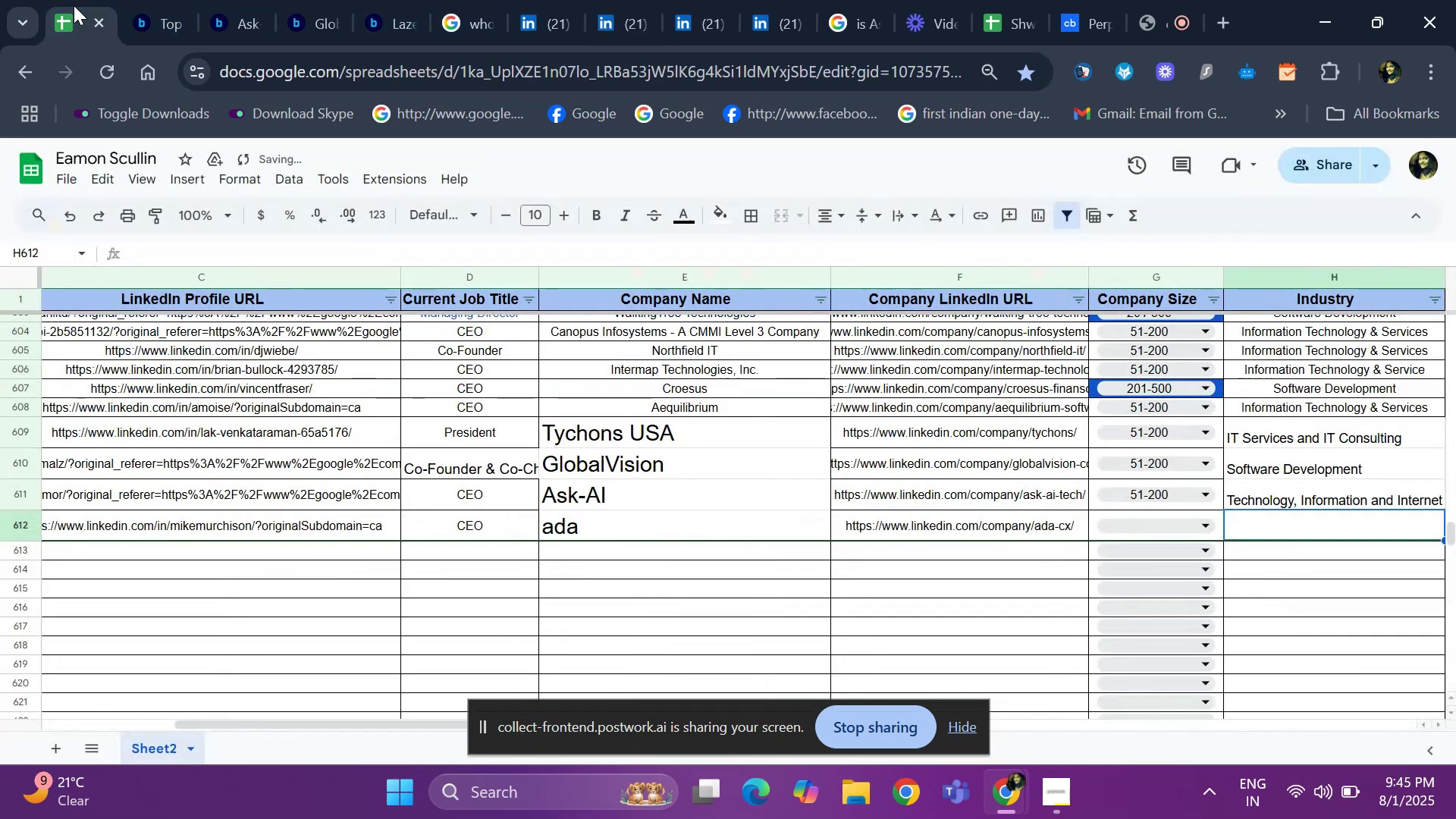 
key(ArrowLeft)
 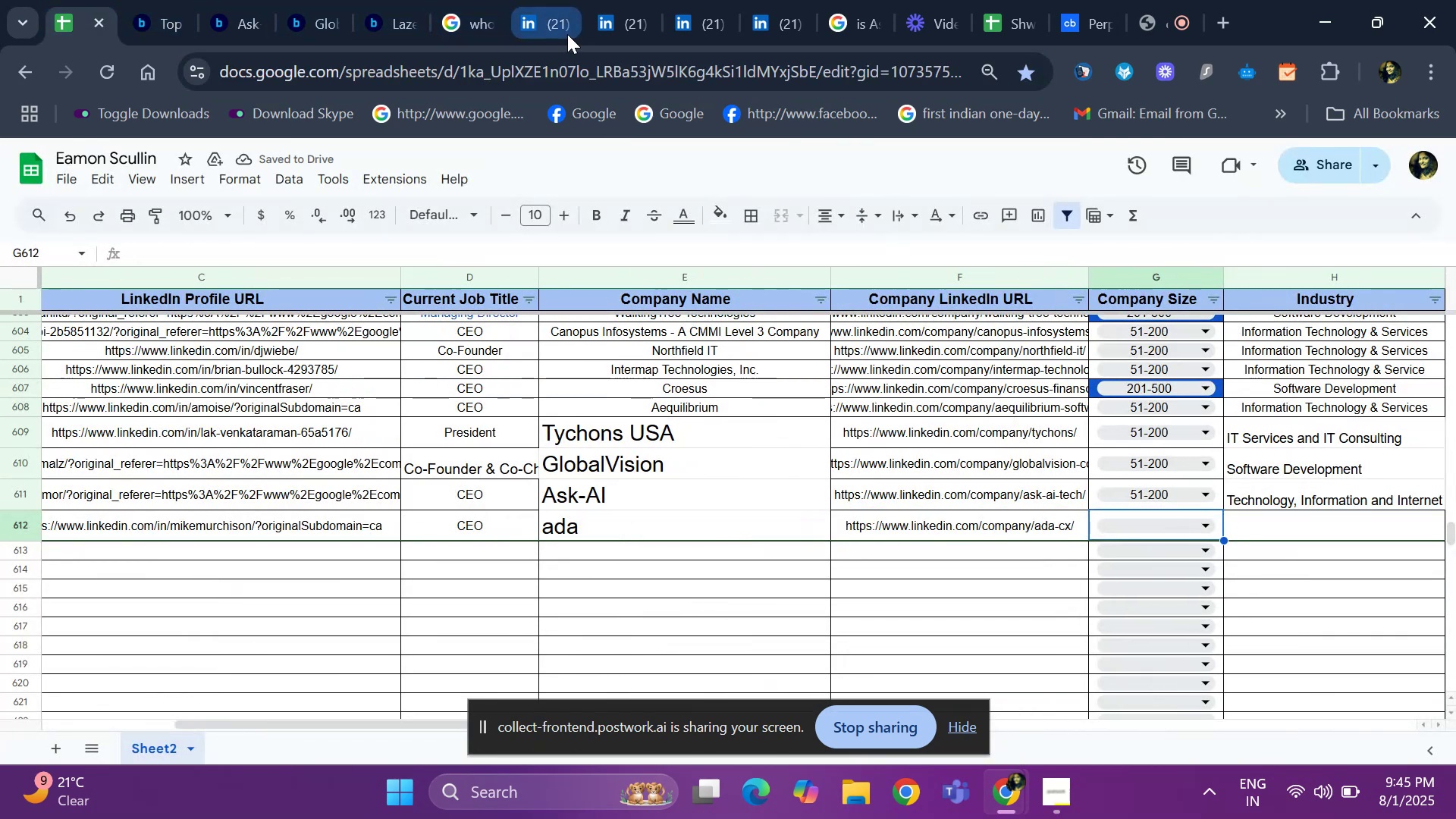 
left_click([554, 28])
 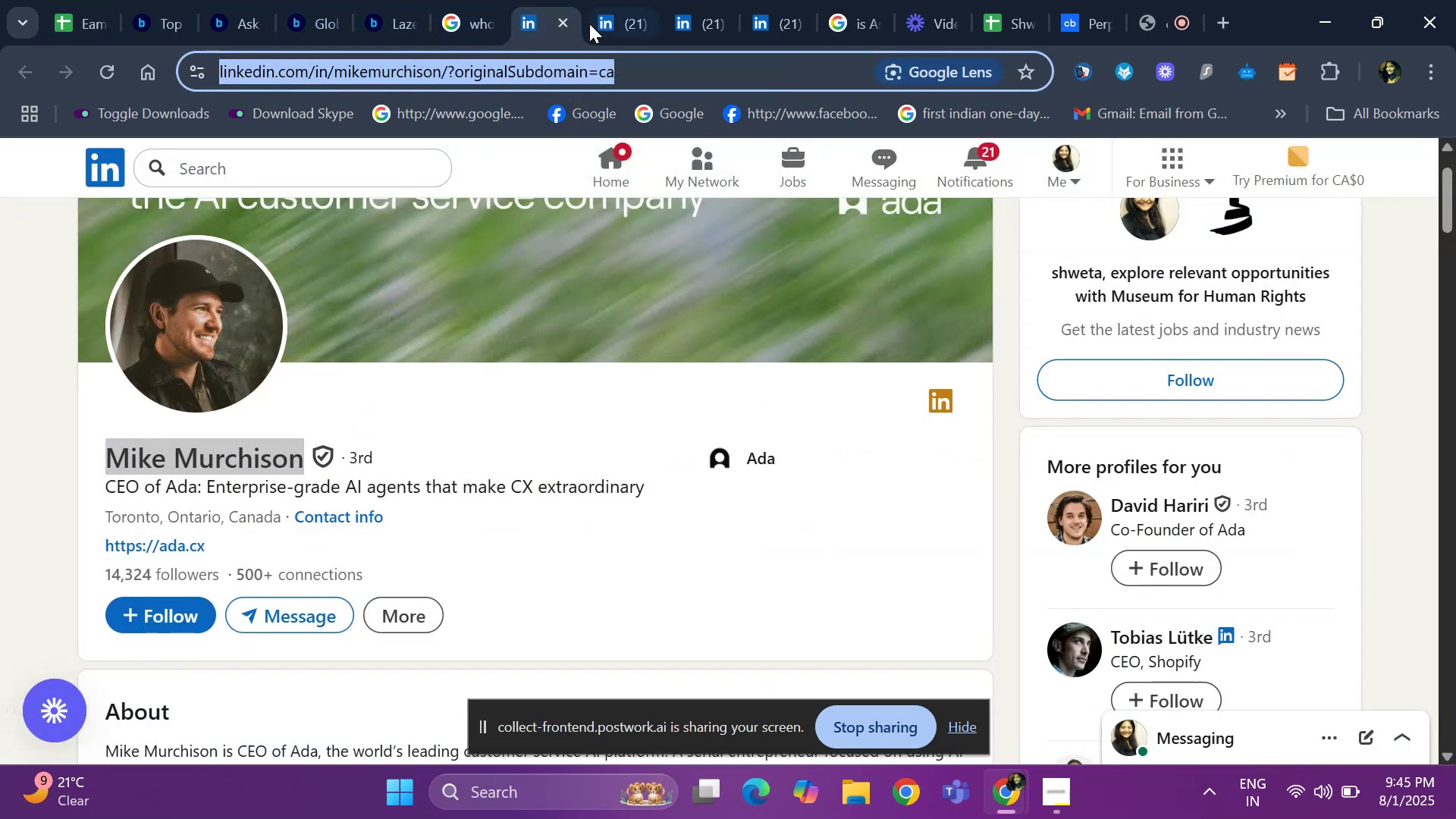 
left_click([592, 24])
 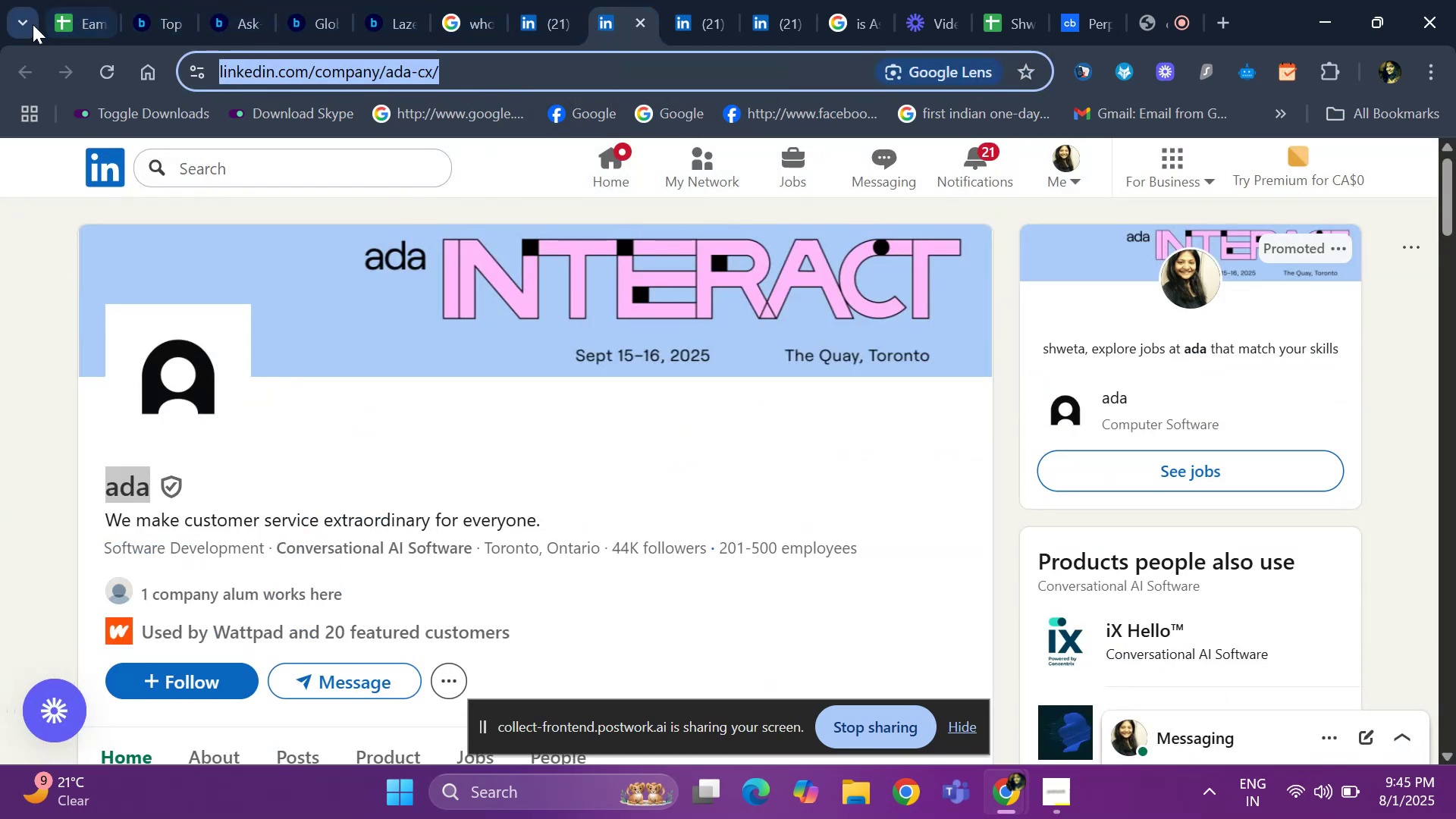 
left_click([63, 14])
 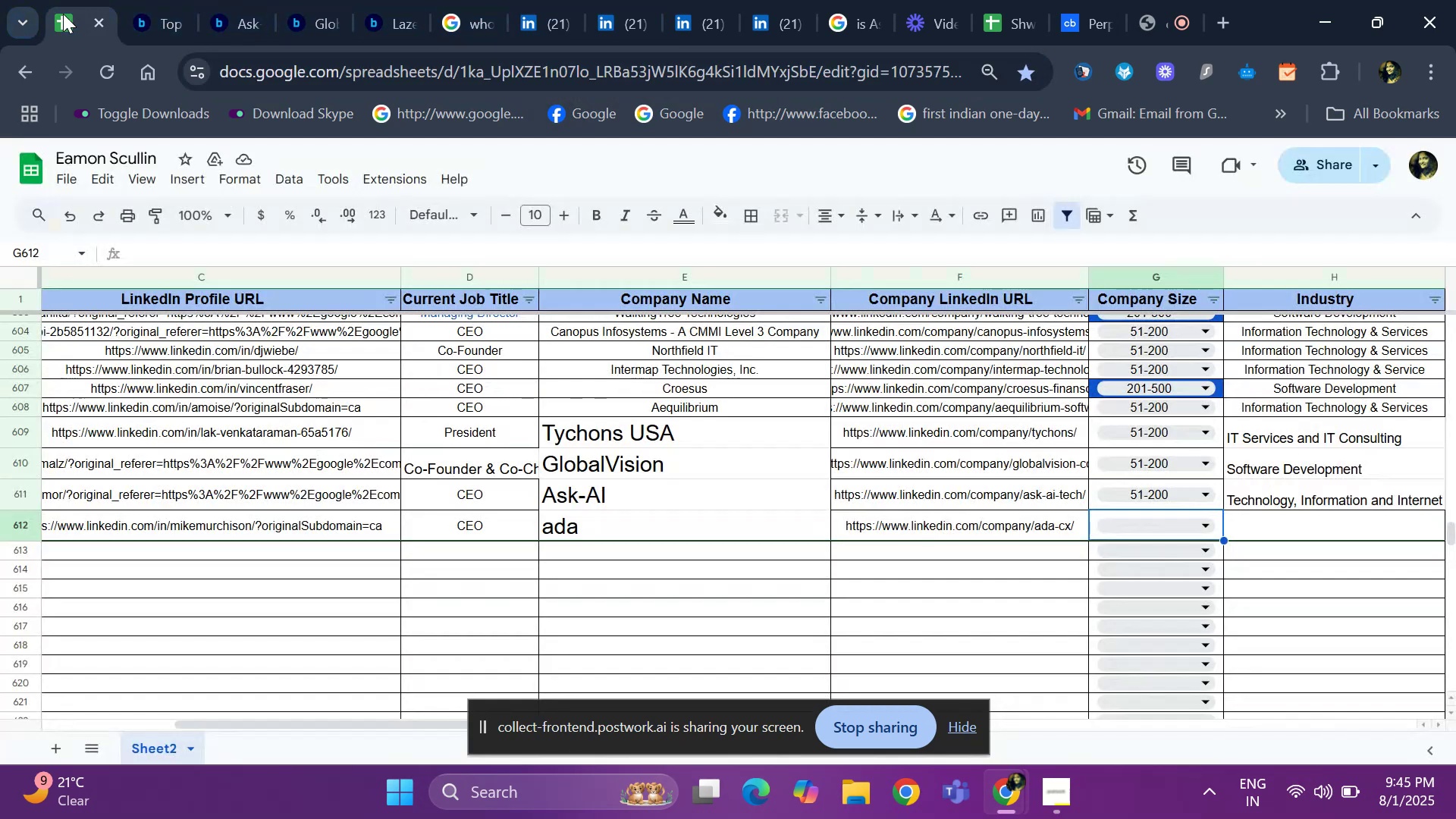 
key(Enter)
 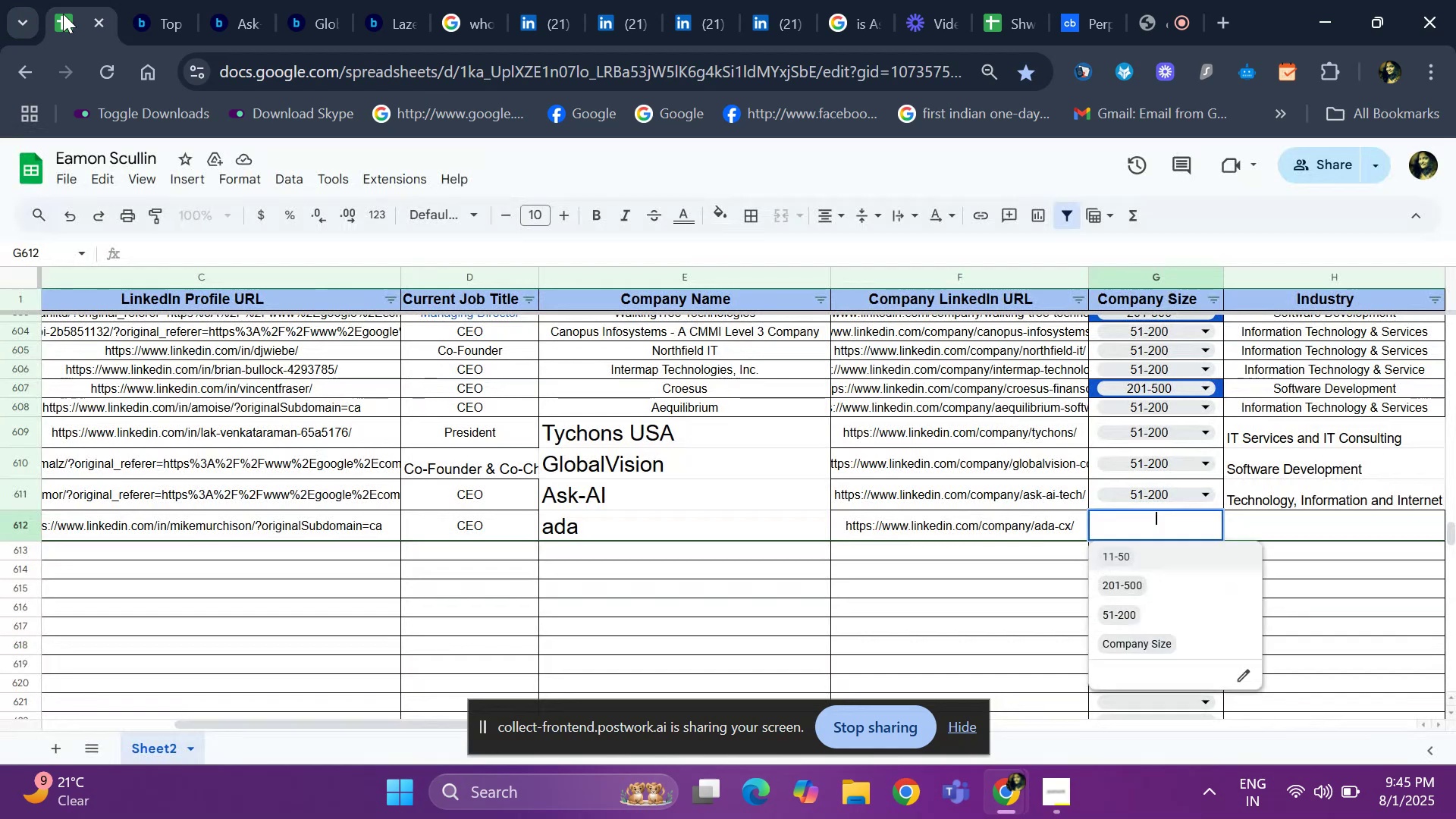 
key(ArrowDown)
 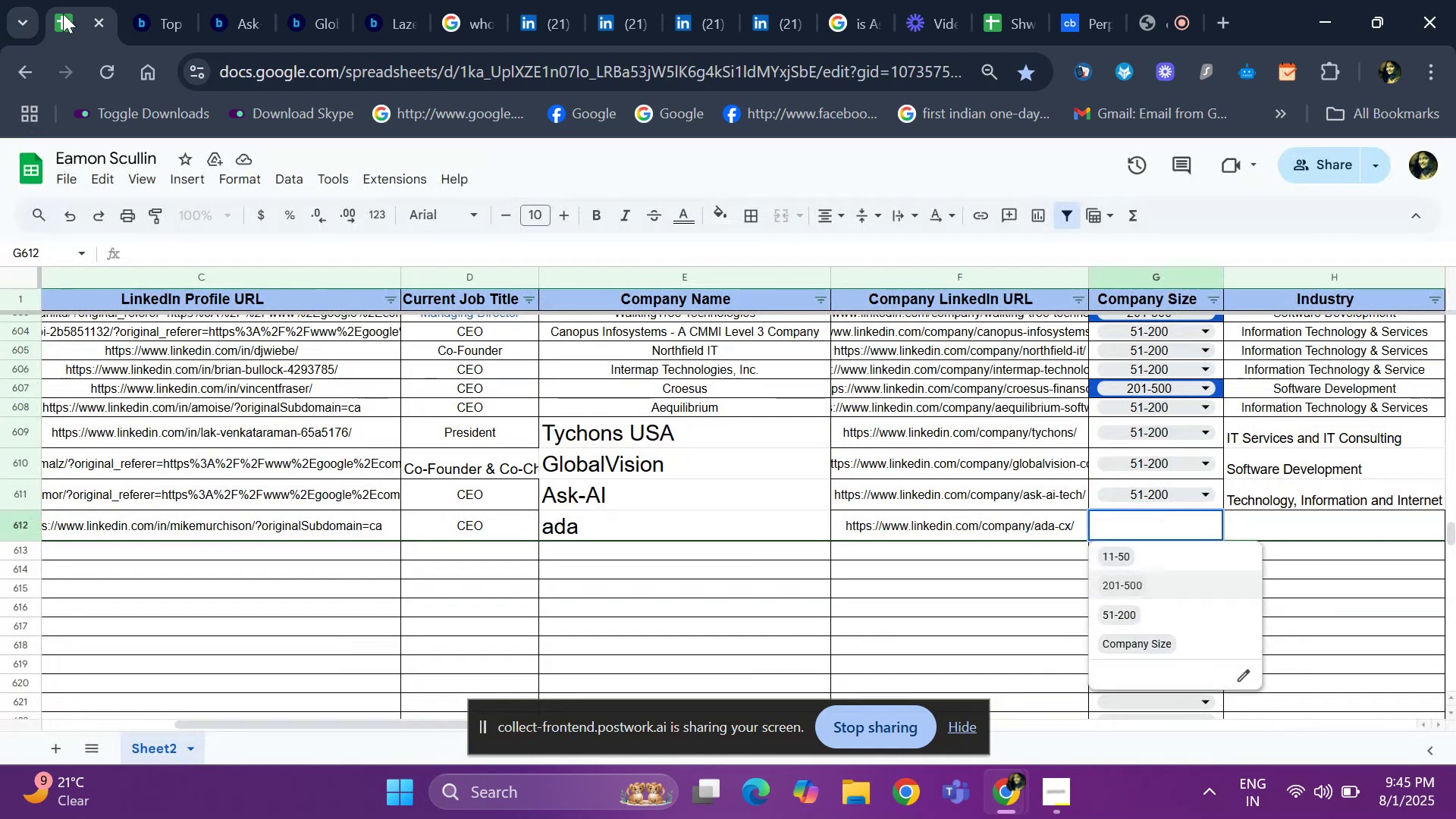 
key(ArrowDown)
 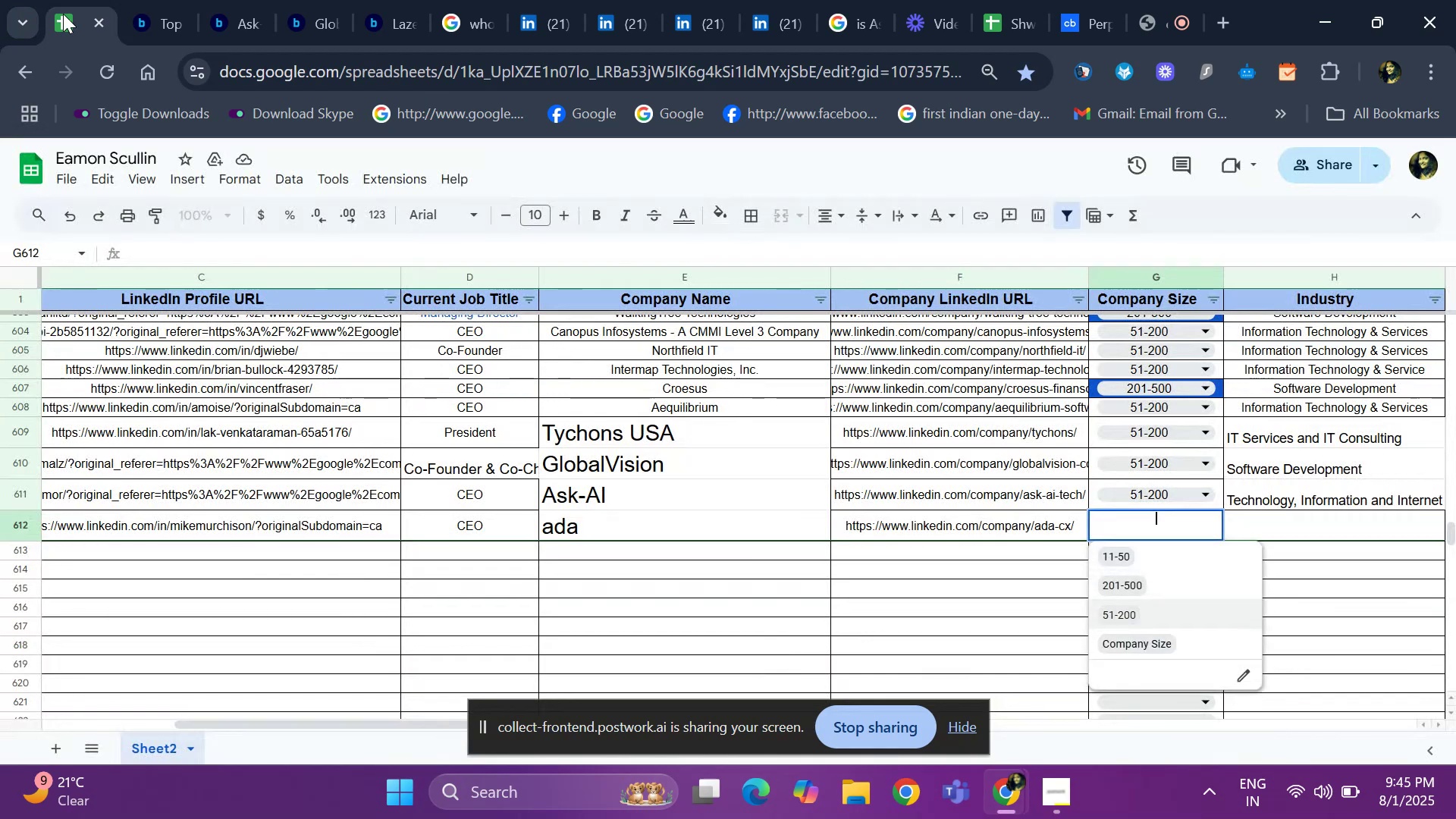 
key(ArrowUp)
 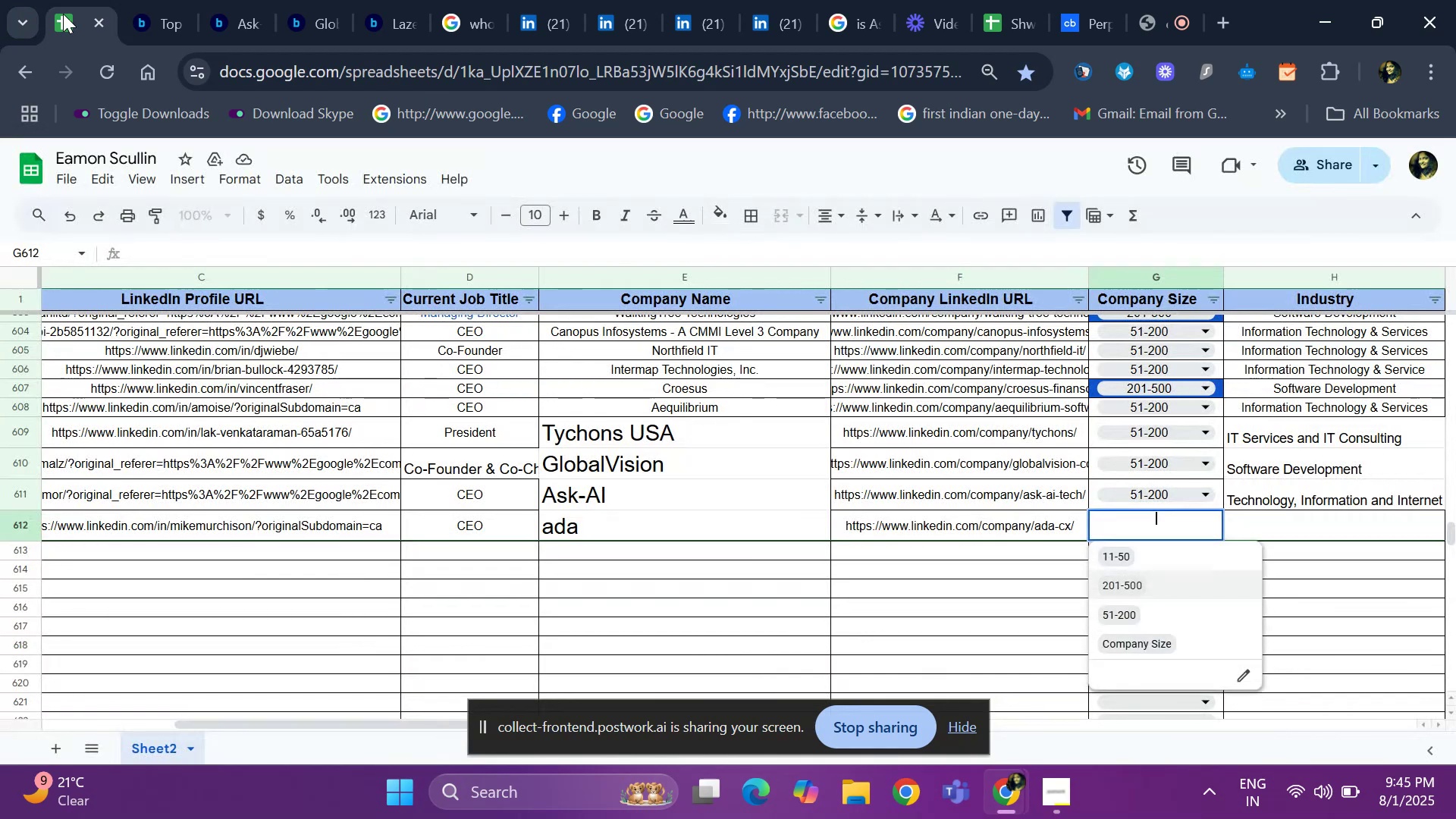 
key(Enter)
 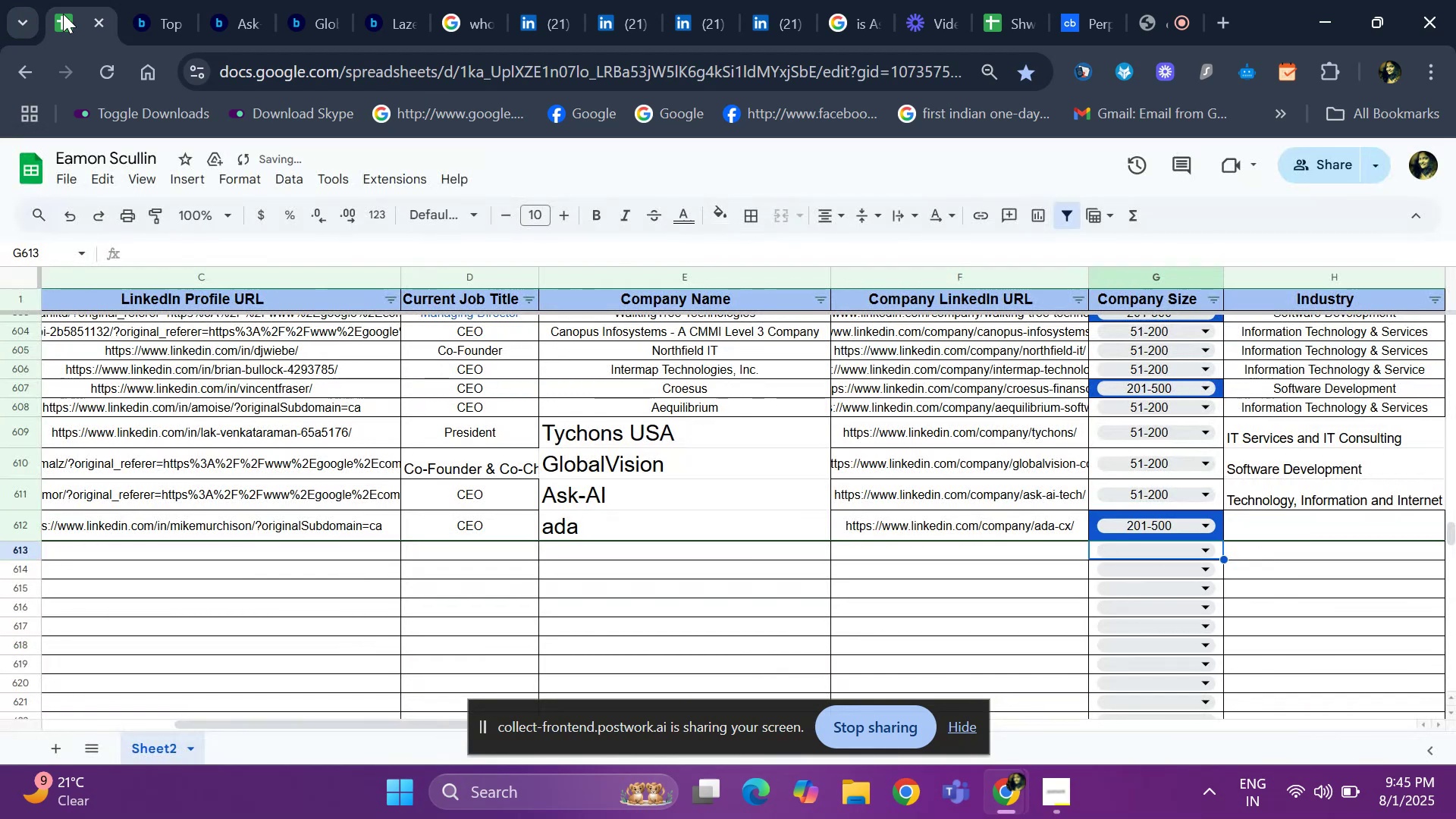 
key(ArrowUp)
 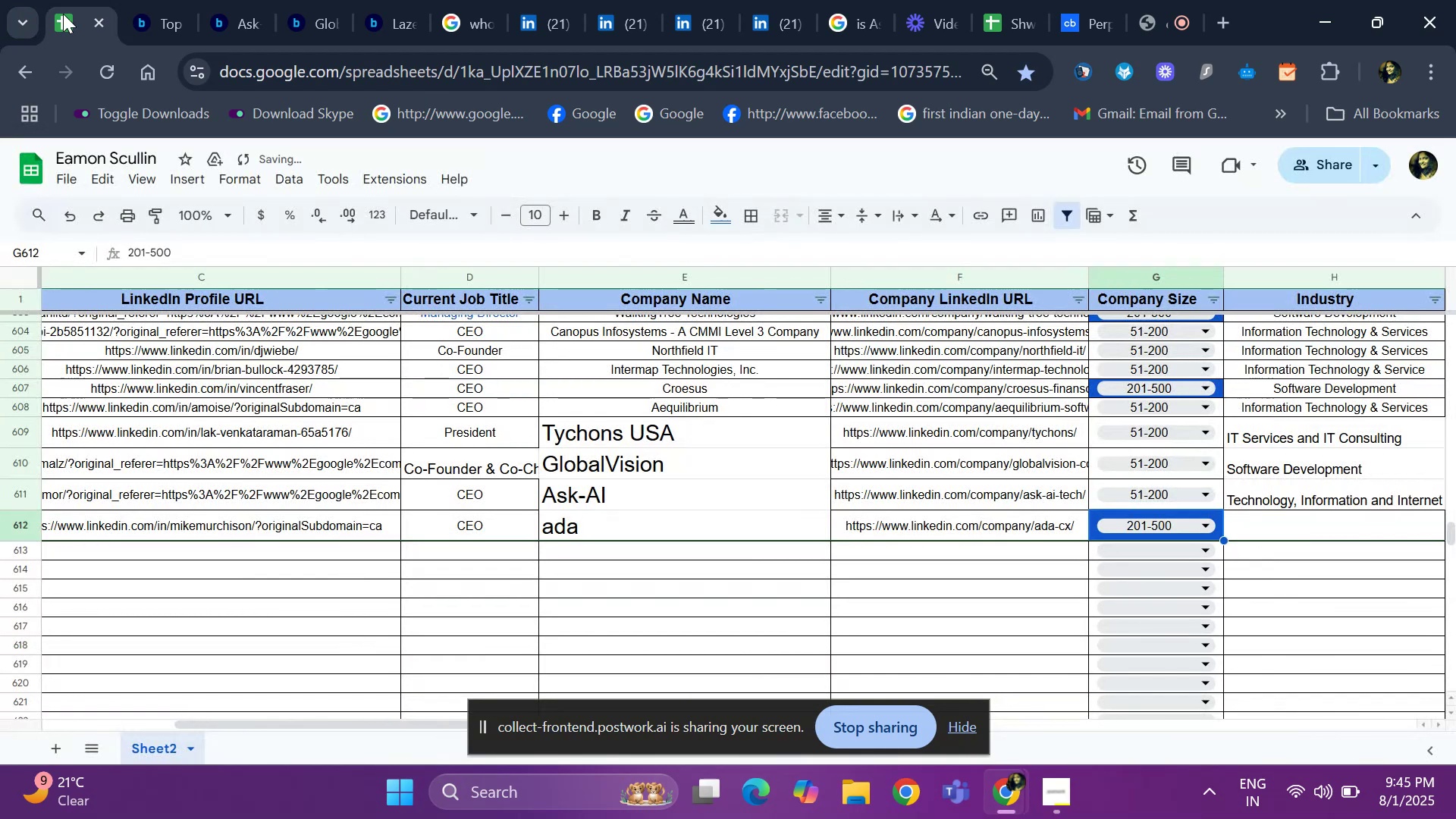 
key(ArrowRight)
 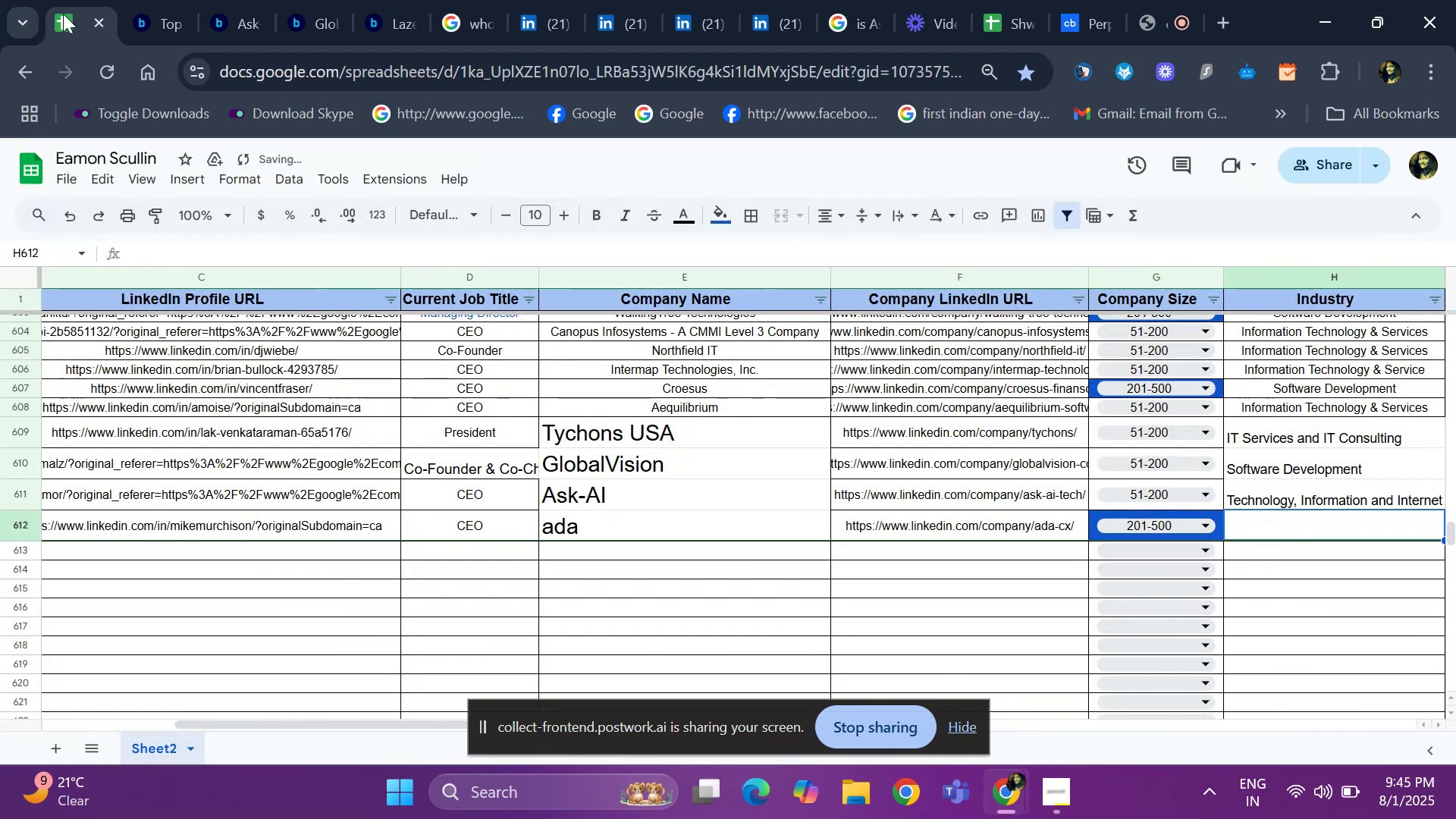 
key(ArrowRight)
 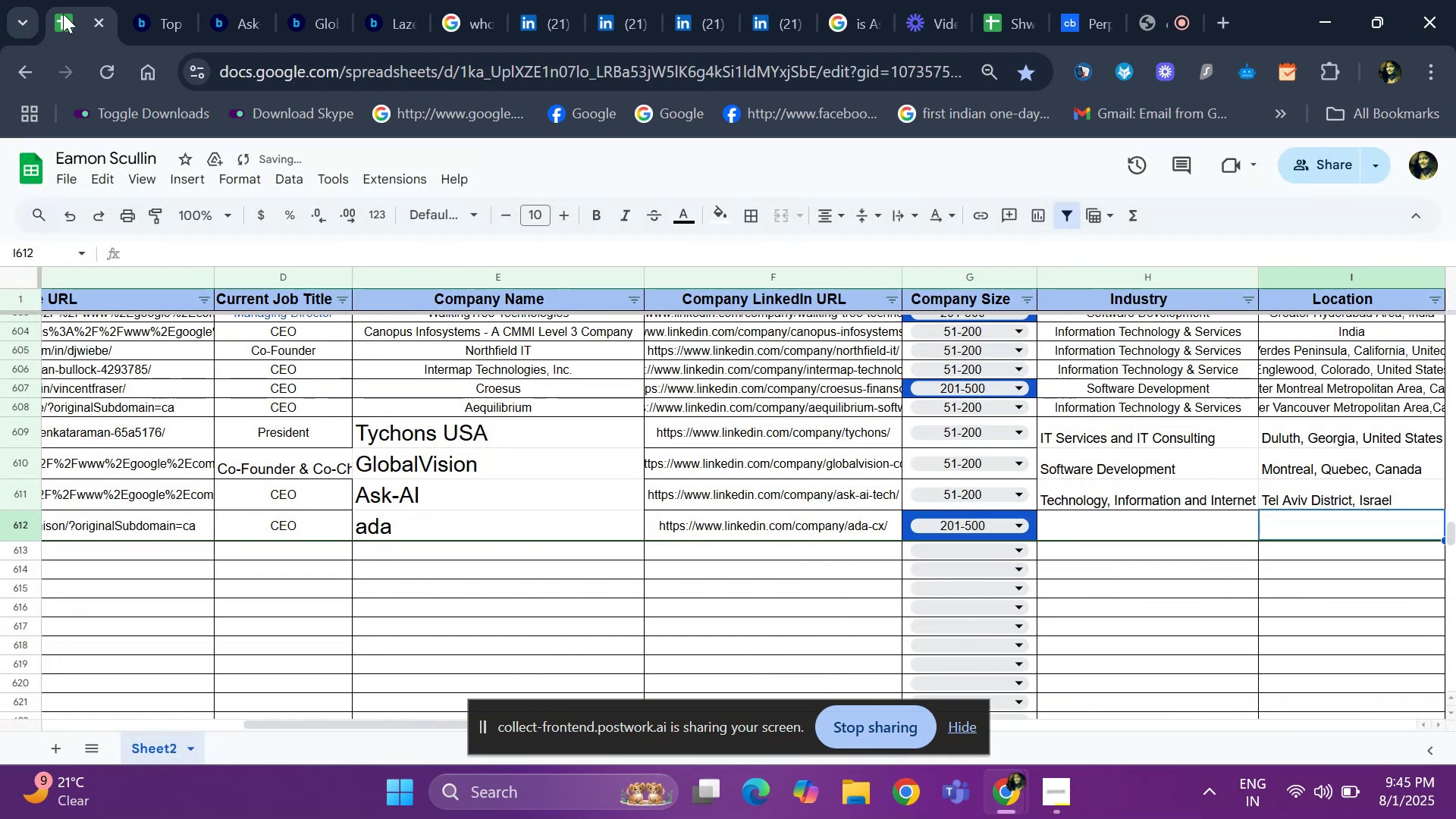 
key(ArrowRight)
 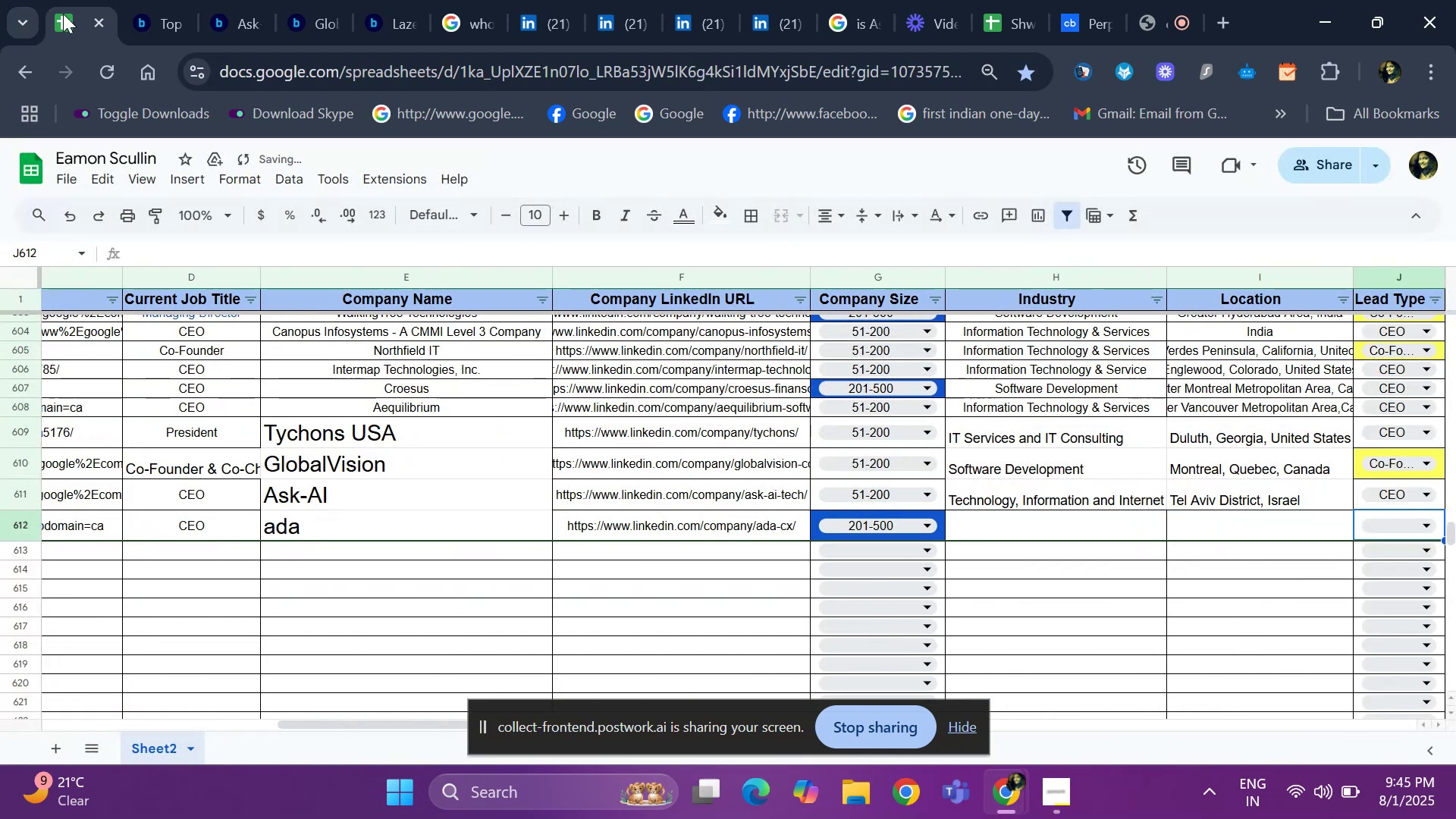 
key(ArrowLeft)
 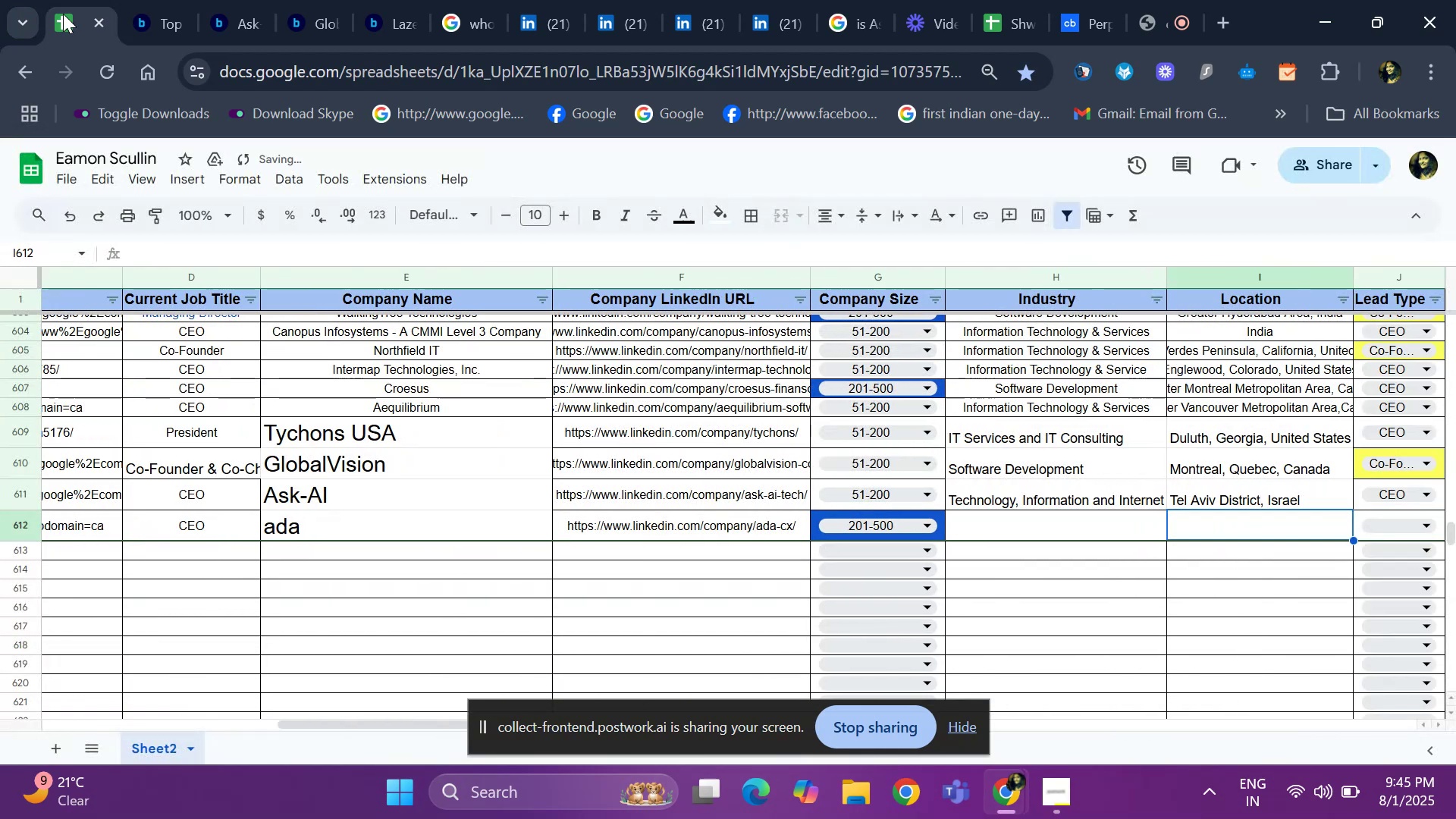 
key(ArrowLeft)
 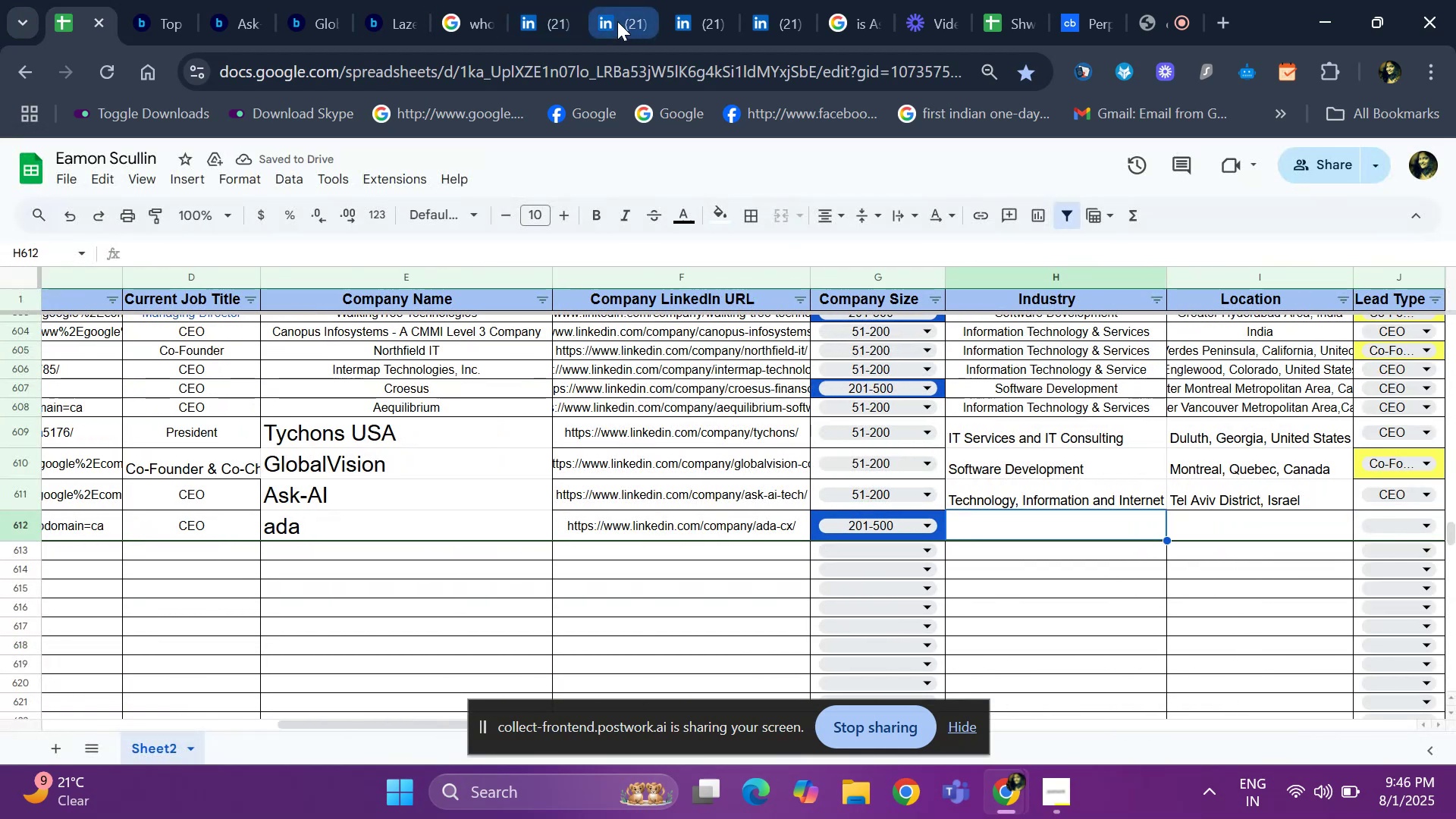 
left_click([613, 21])
 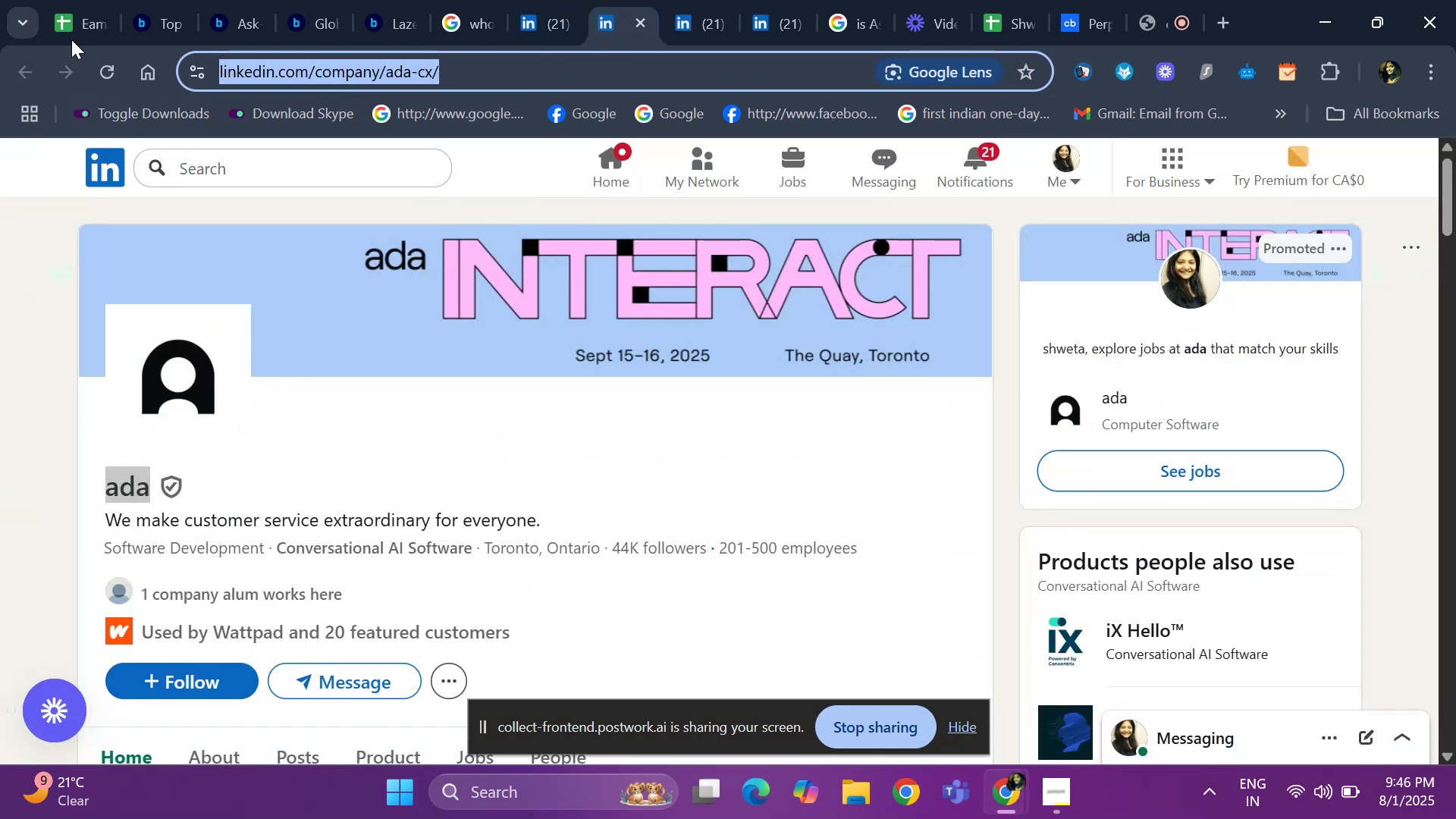 
left_click([53, 14])
 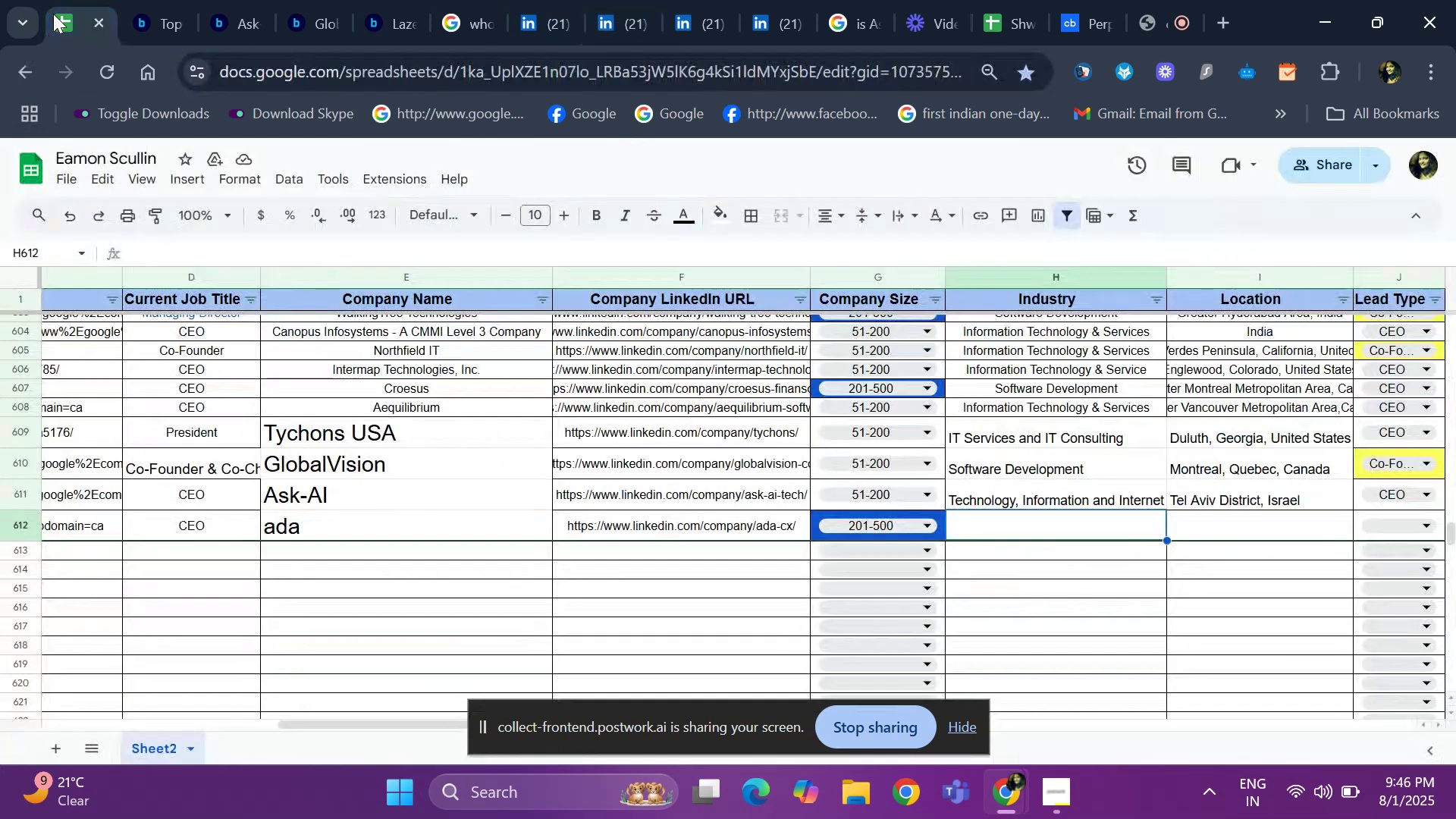 
type(so)
 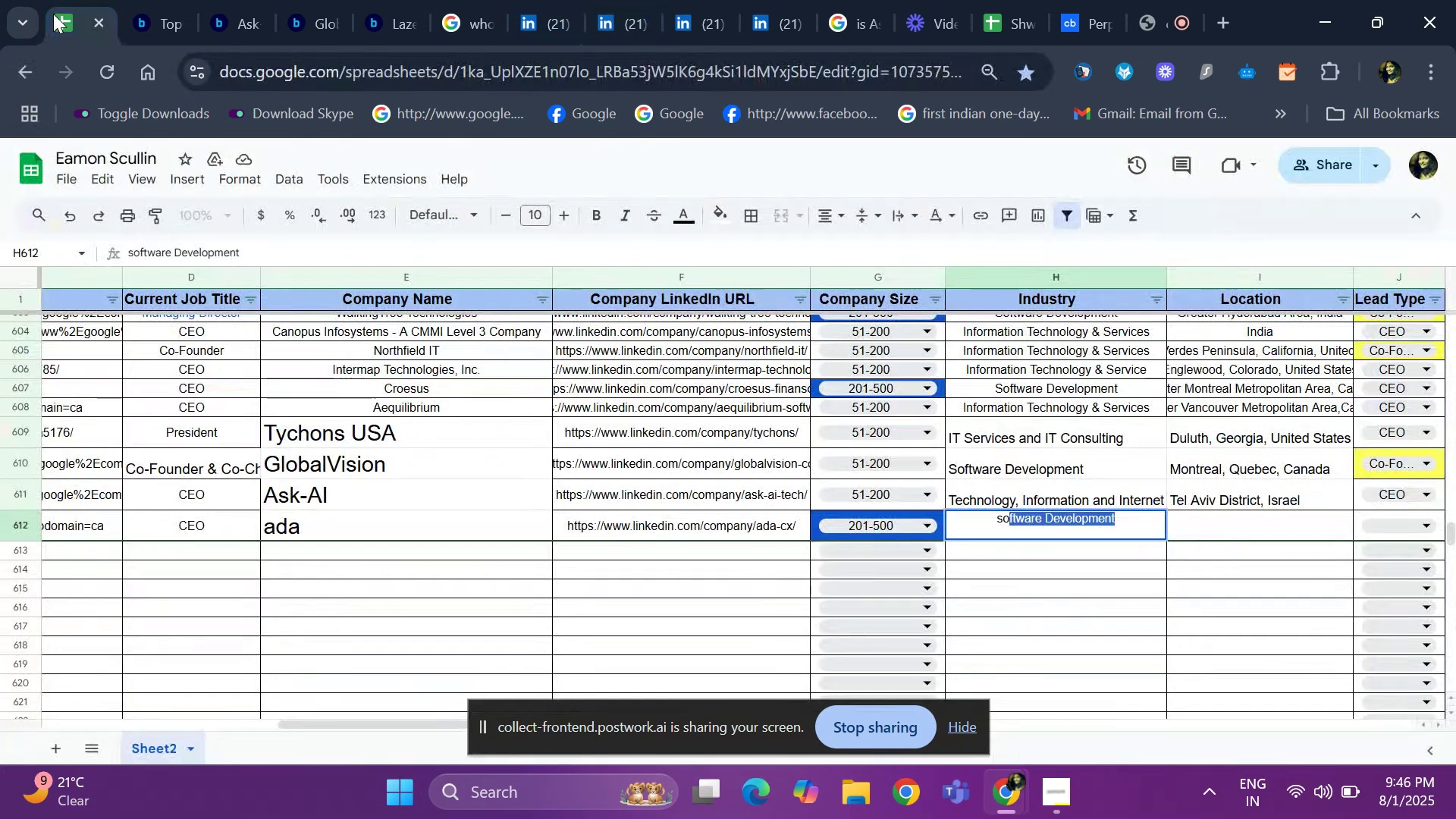 
key(Enter)
 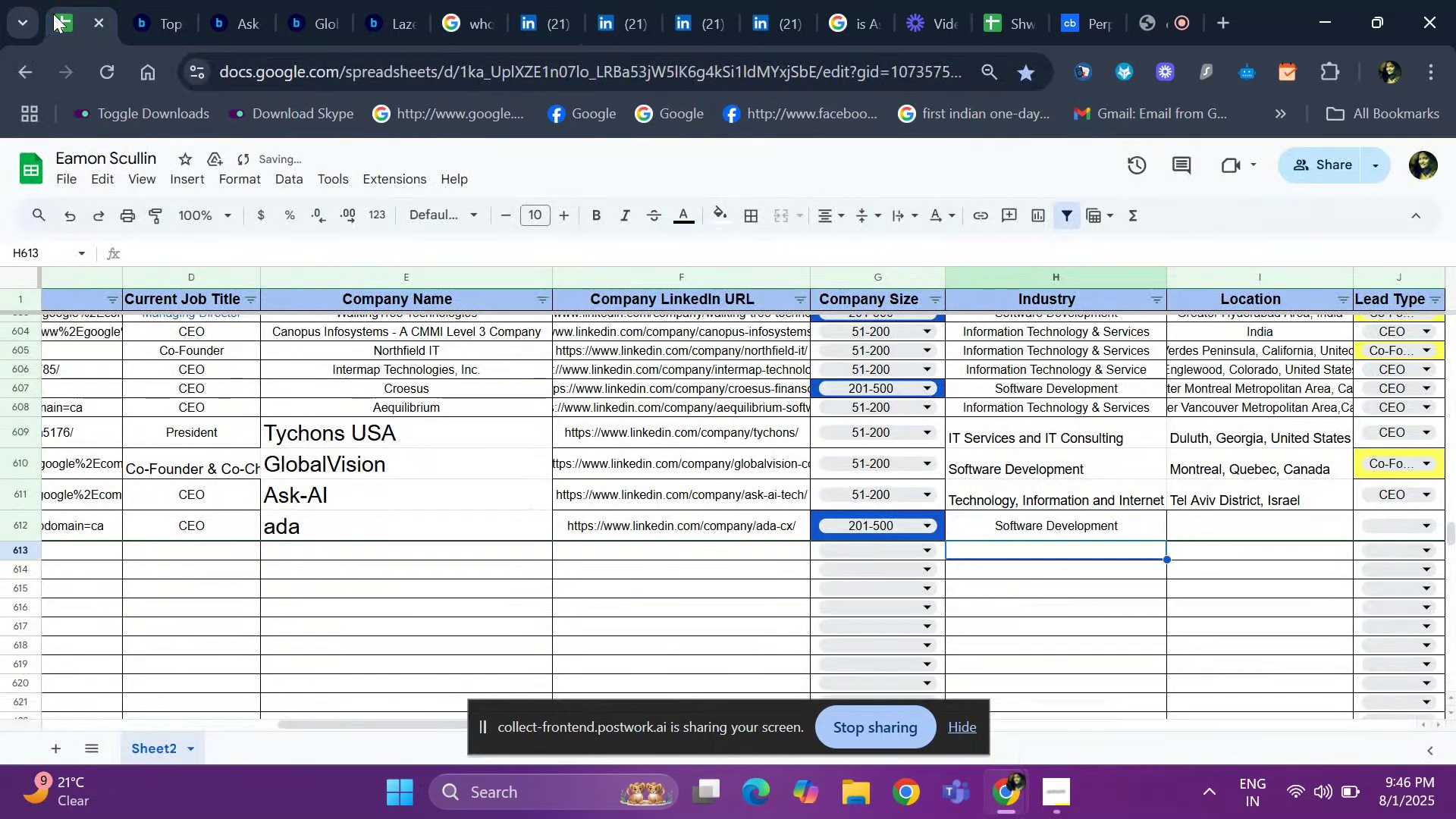 
key(ArrowUp)
 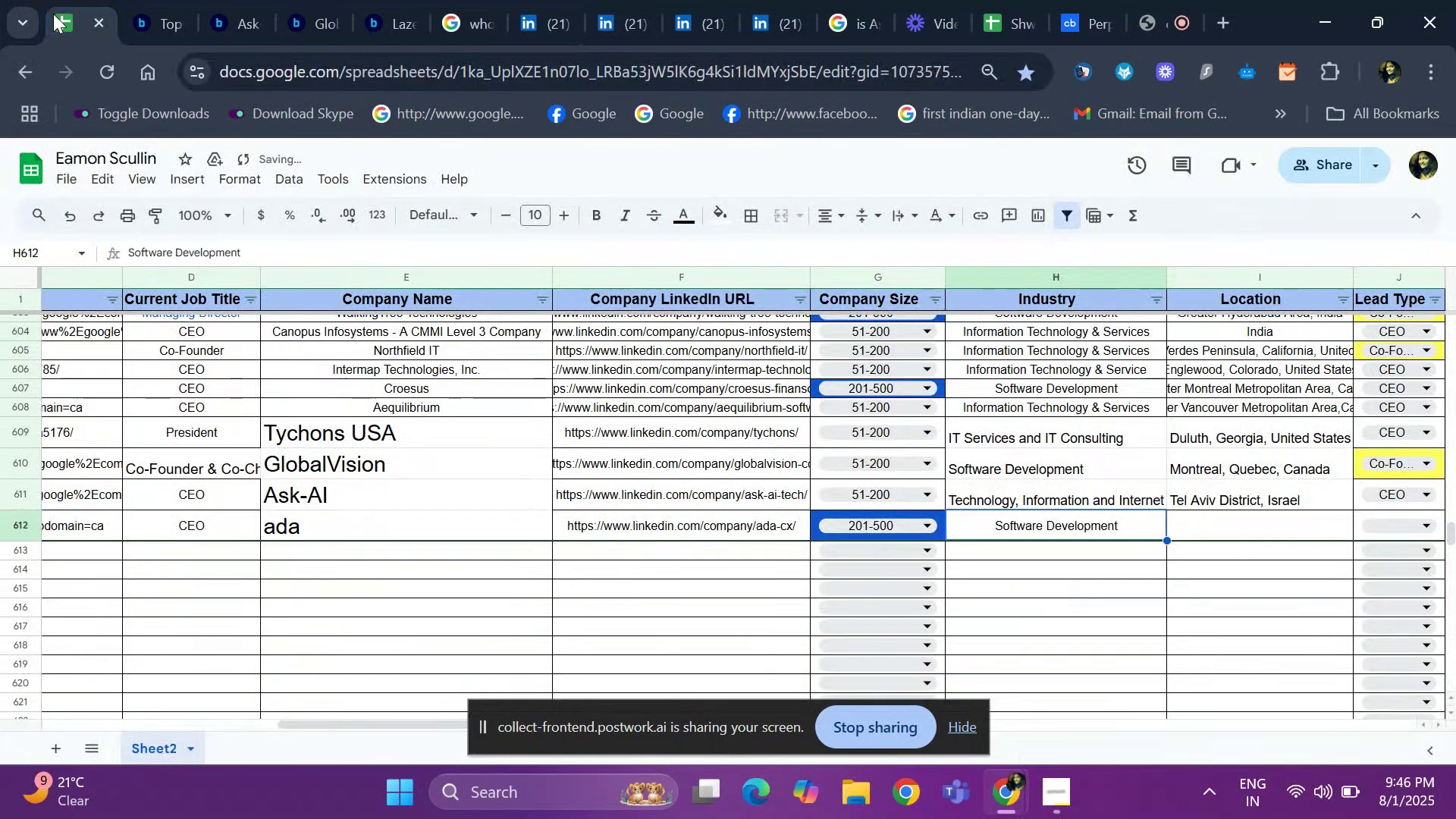 
key(ArrowRight)
 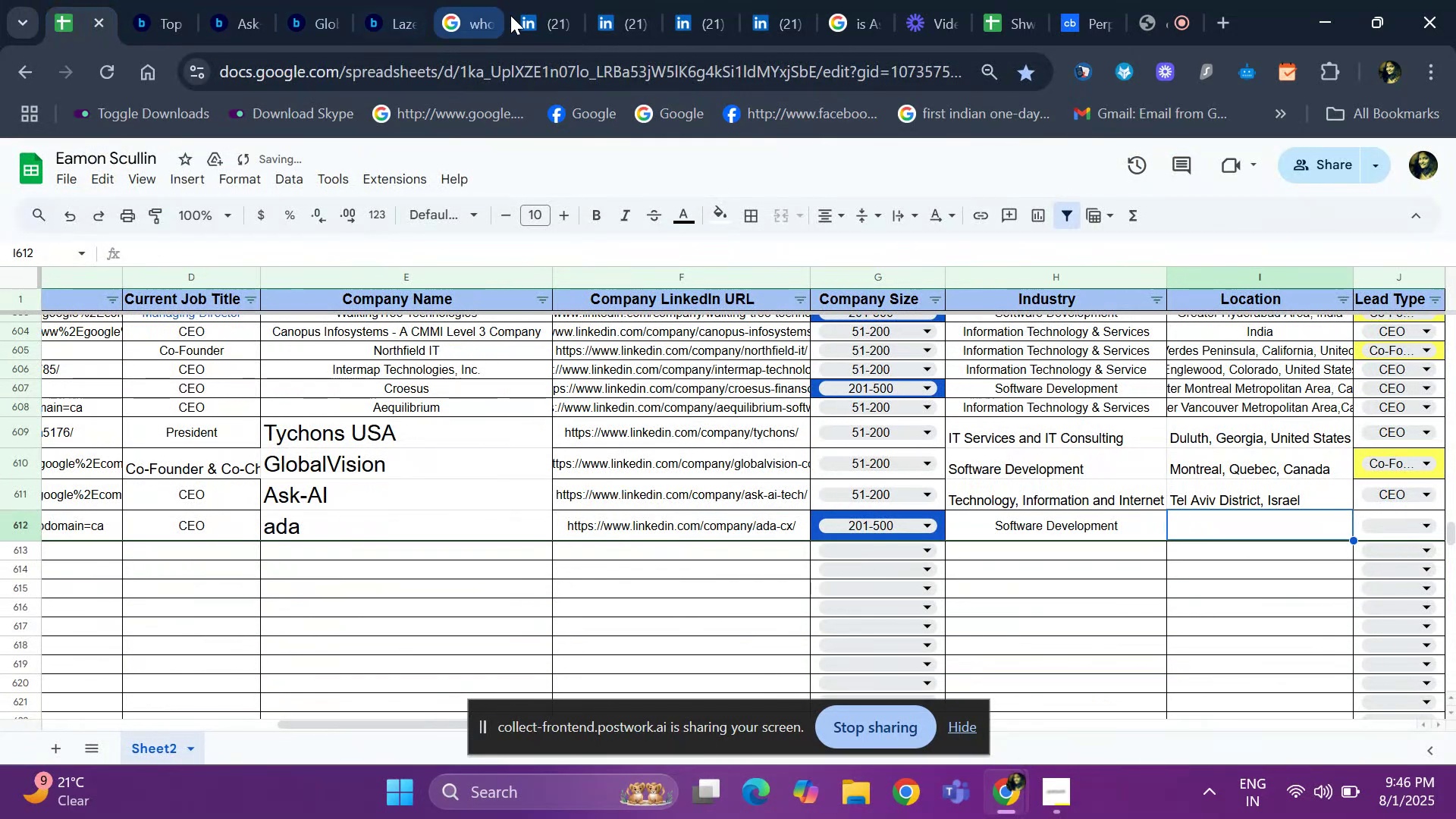 
left_click([549, 9])
 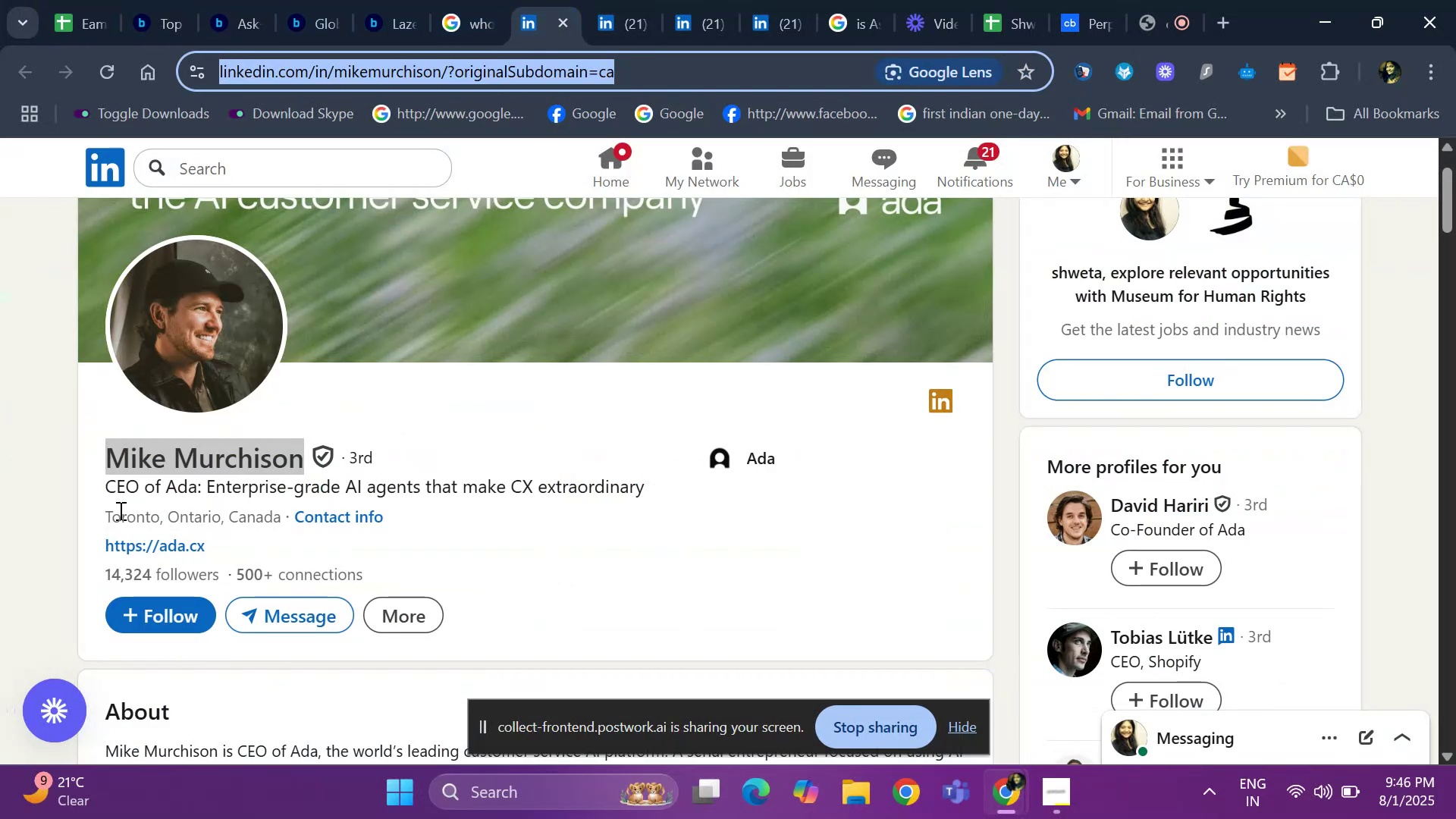 
left_click_drag(start_coordinate=[96, 509], to_coordinate=[287, 517])
 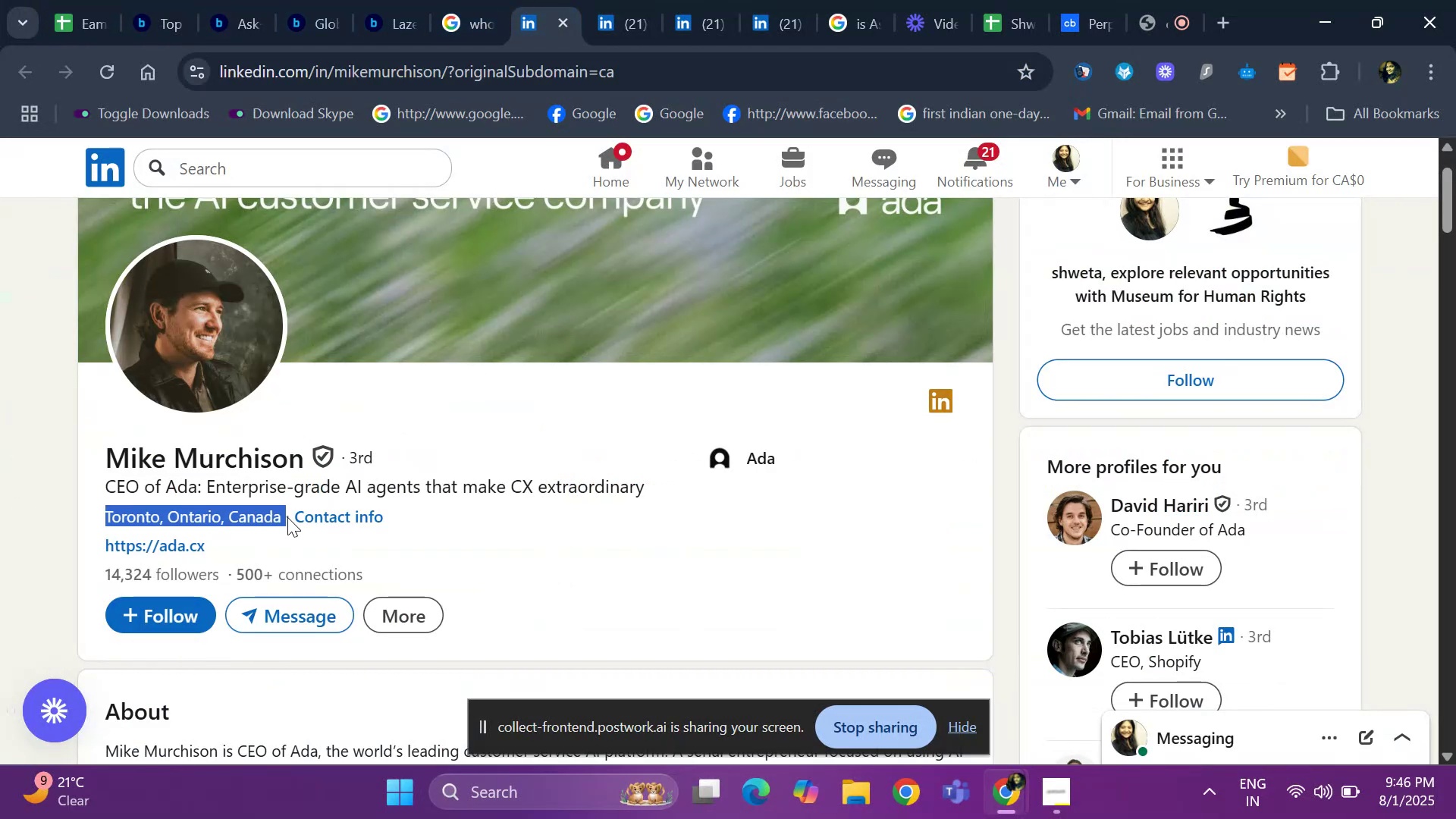 
key(Control+C)
 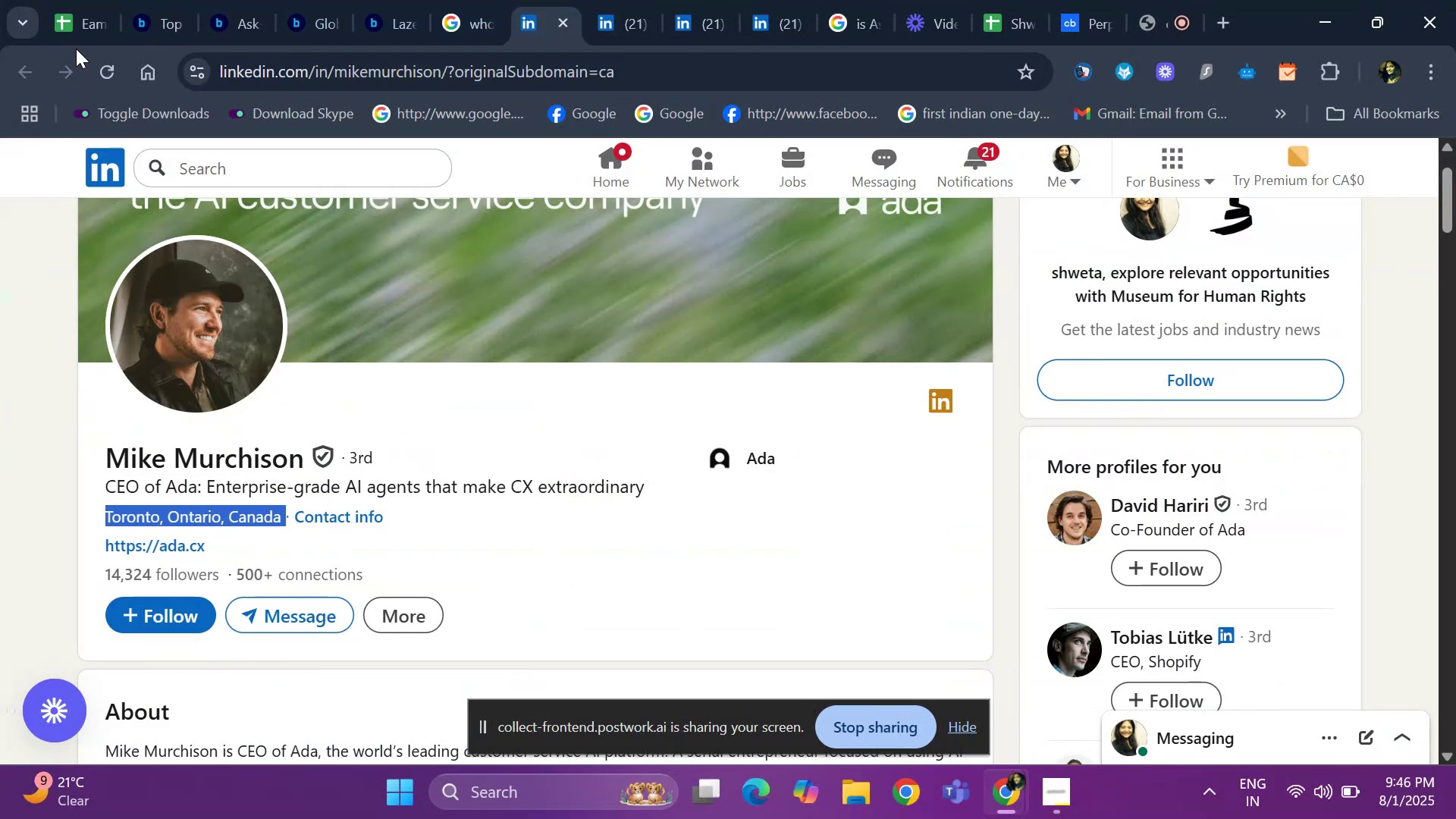 
left_click([96, 24])
 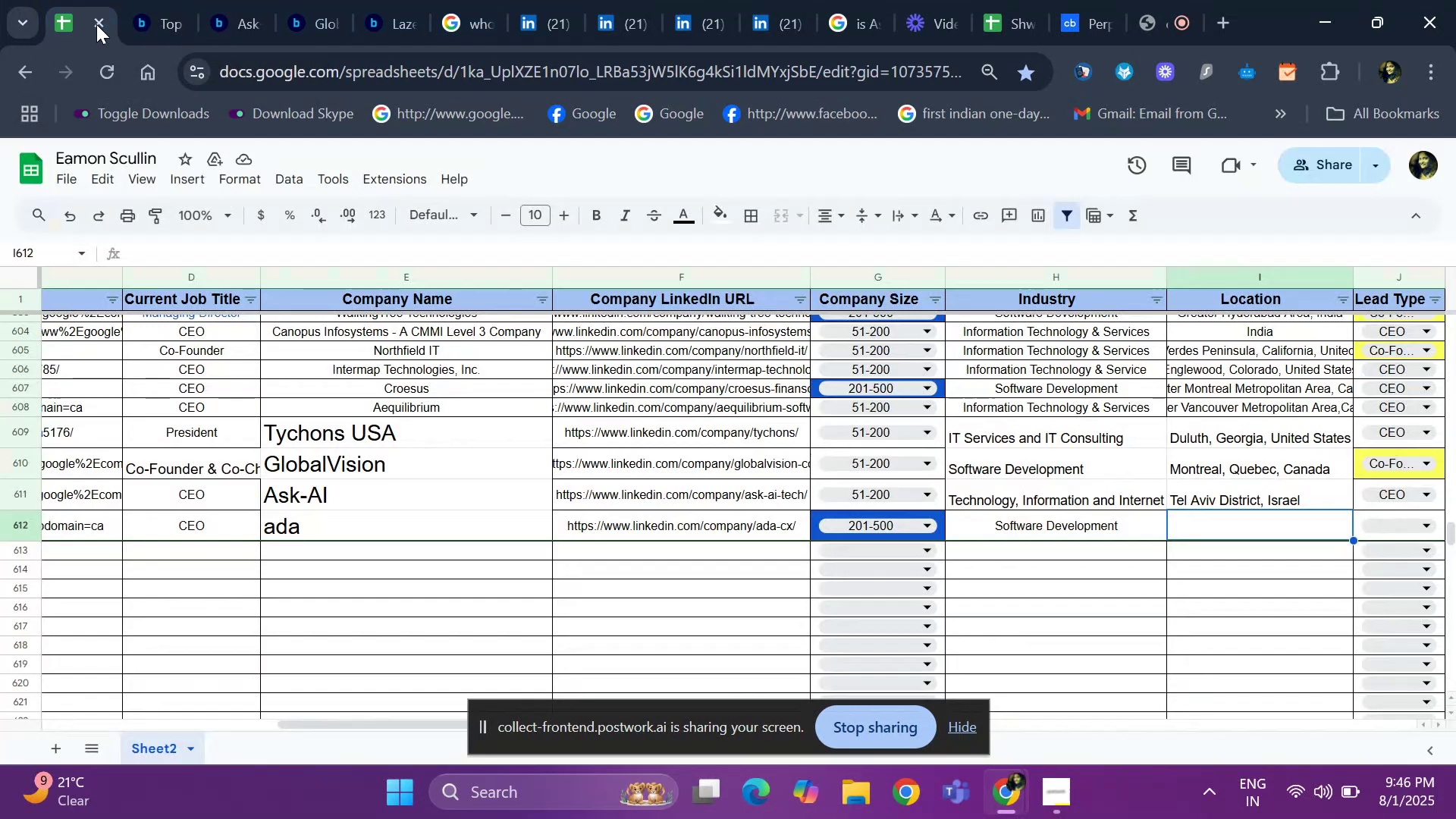 
key(Control+V)
 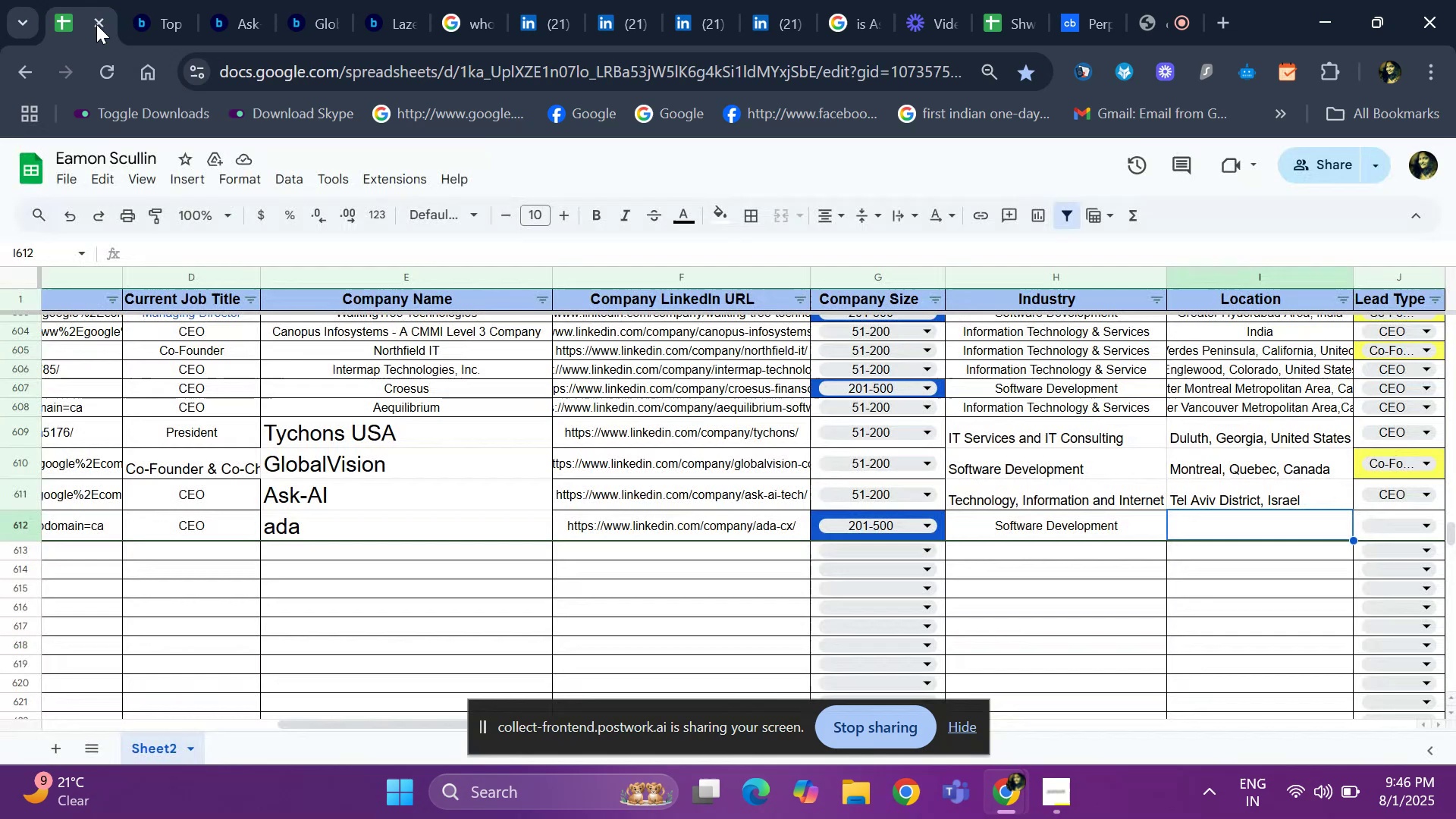 
key(ArrowRight)
 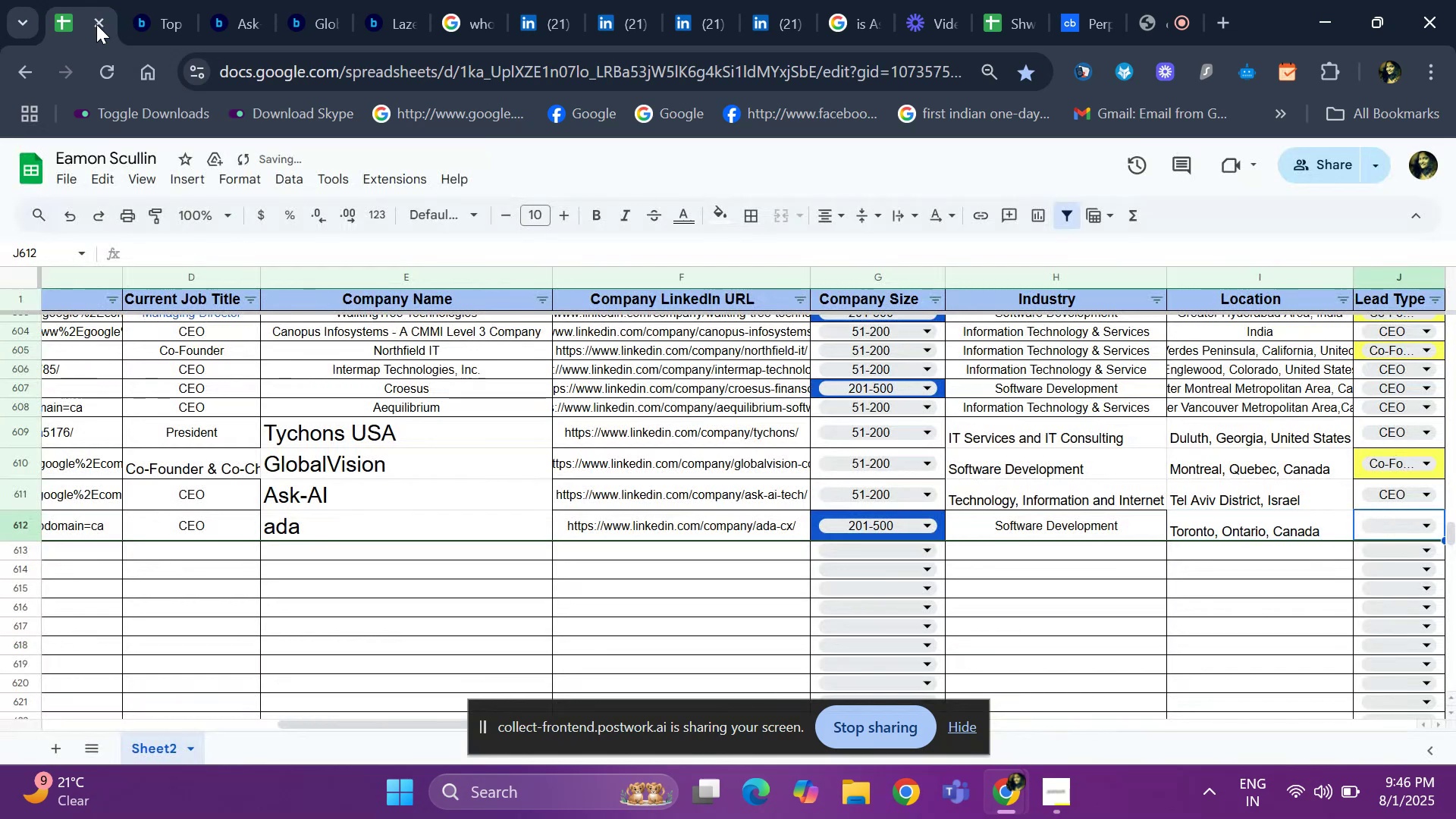 
hold_key(key=ArrowLeft, duration=0.82)
 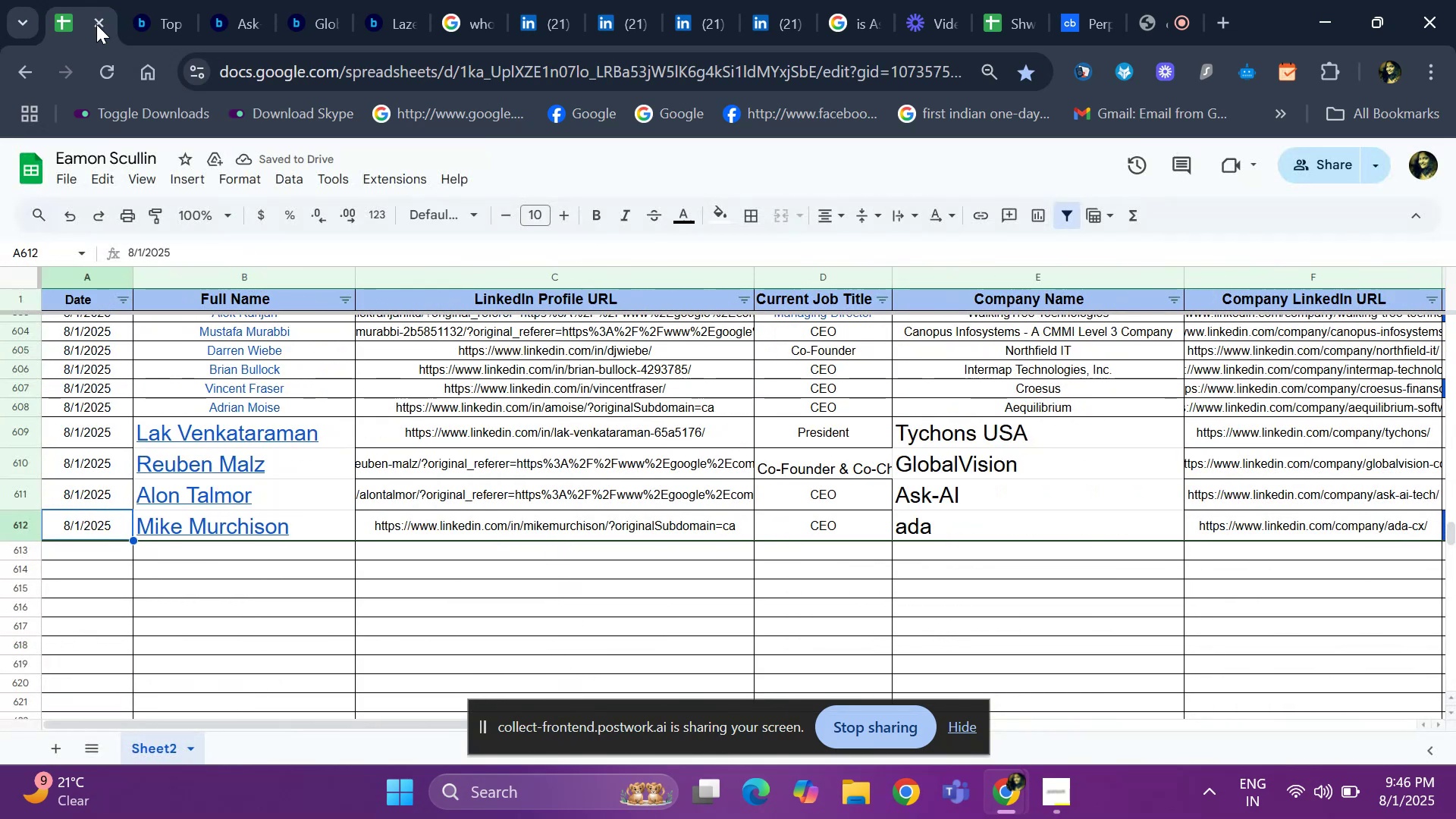 
key(ArrowRight)
 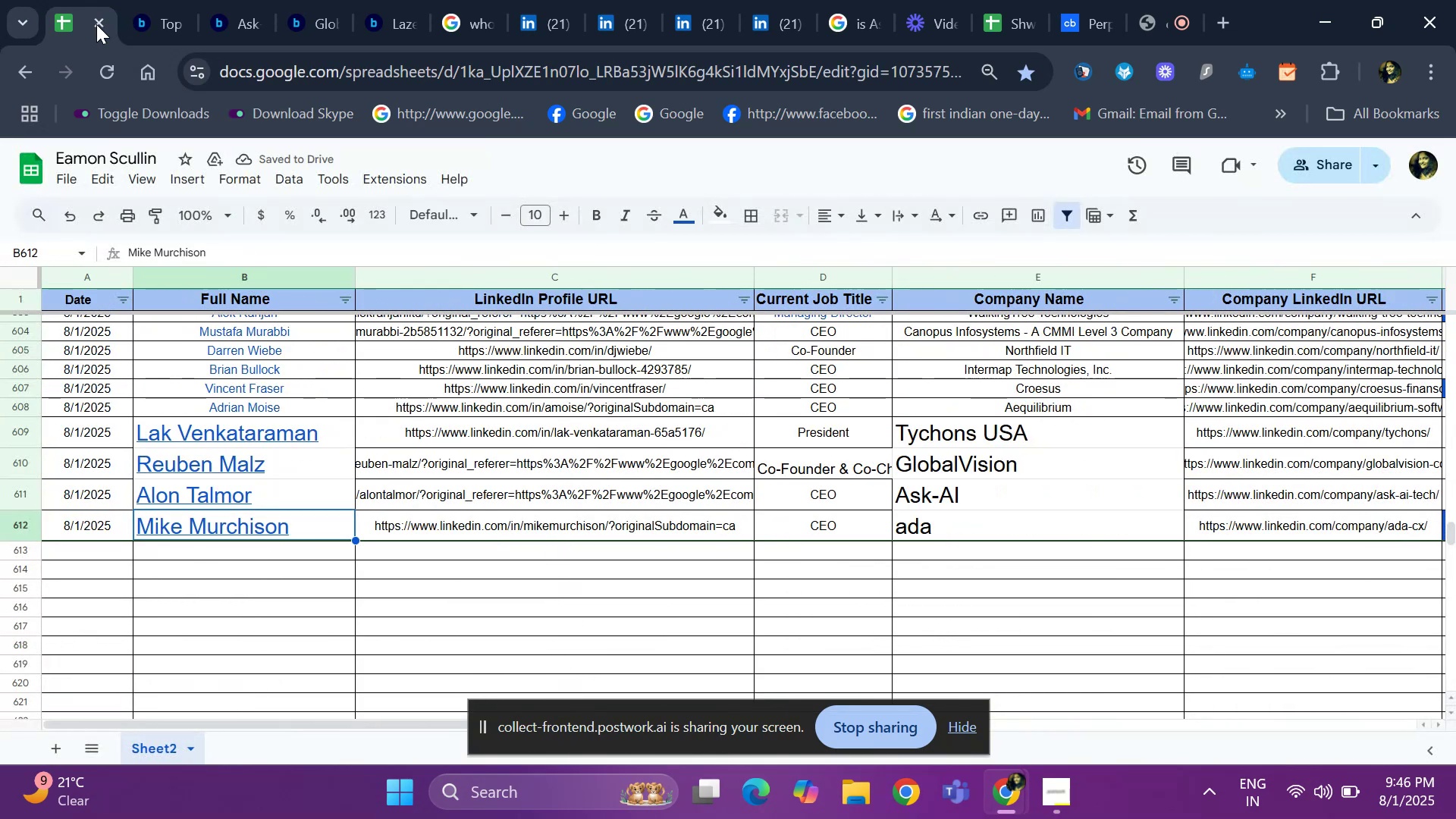 
key(ArrowRight)
 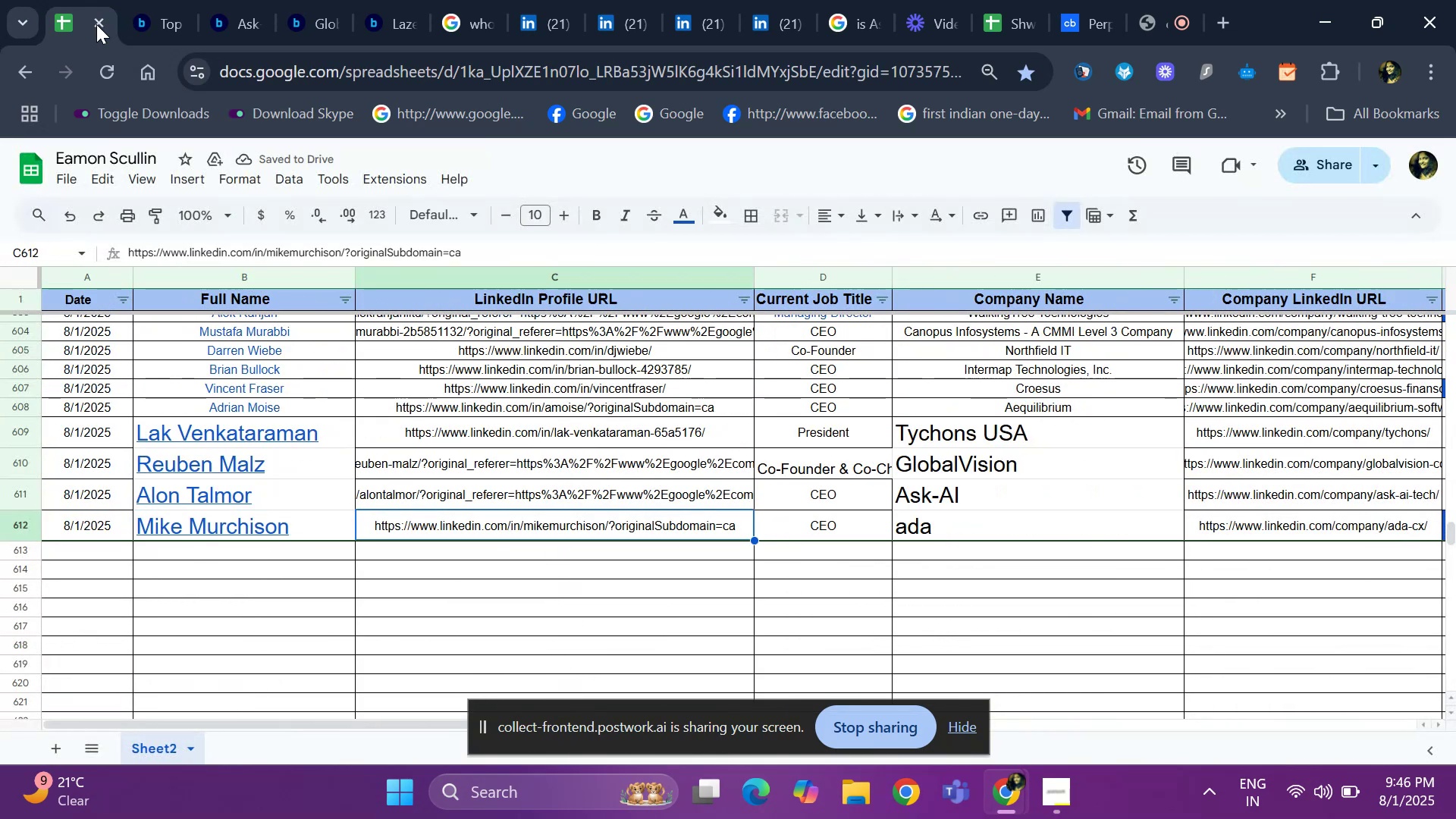 
key(ArrowRight)
 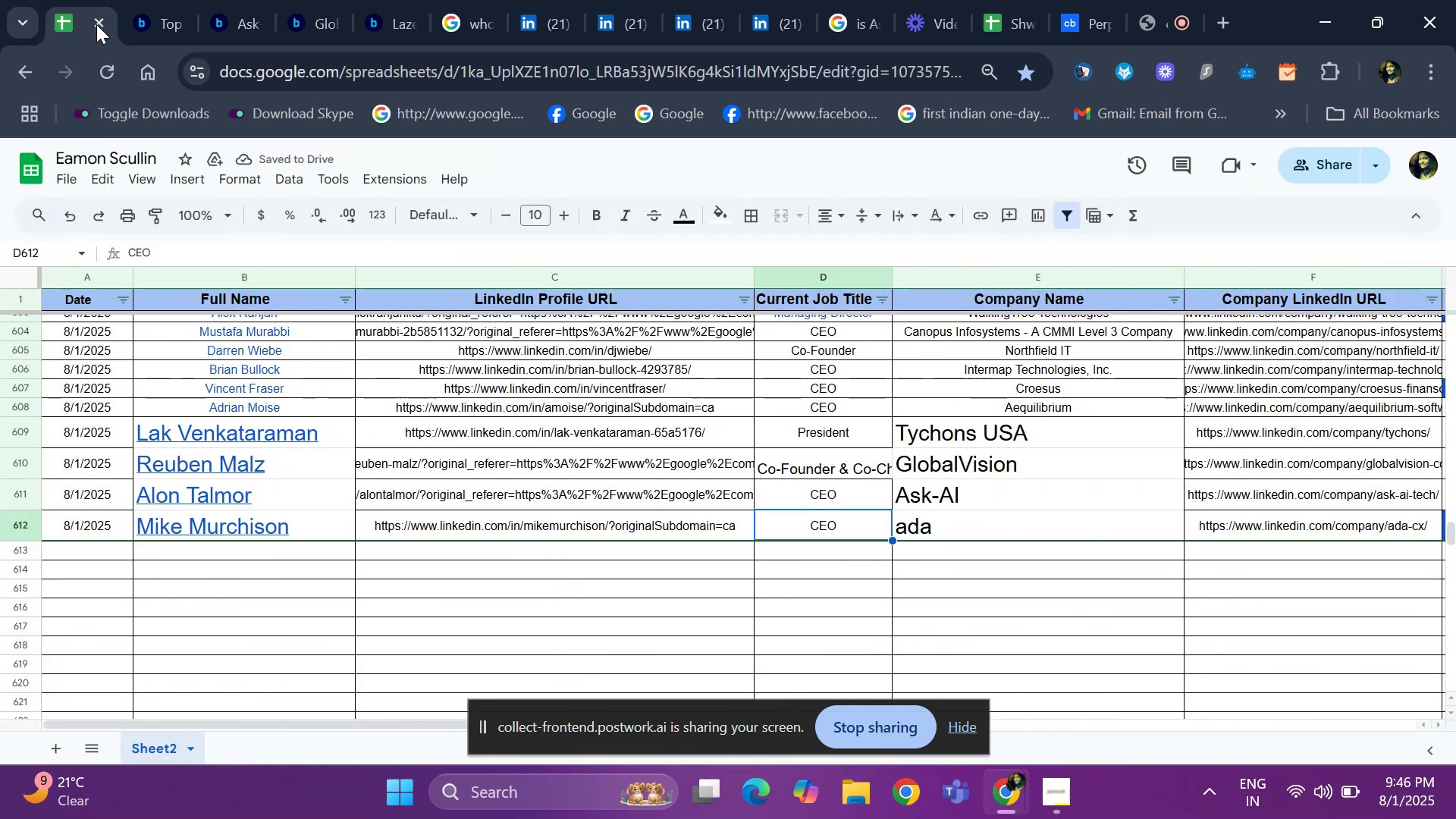 
key(ArrowRight)
 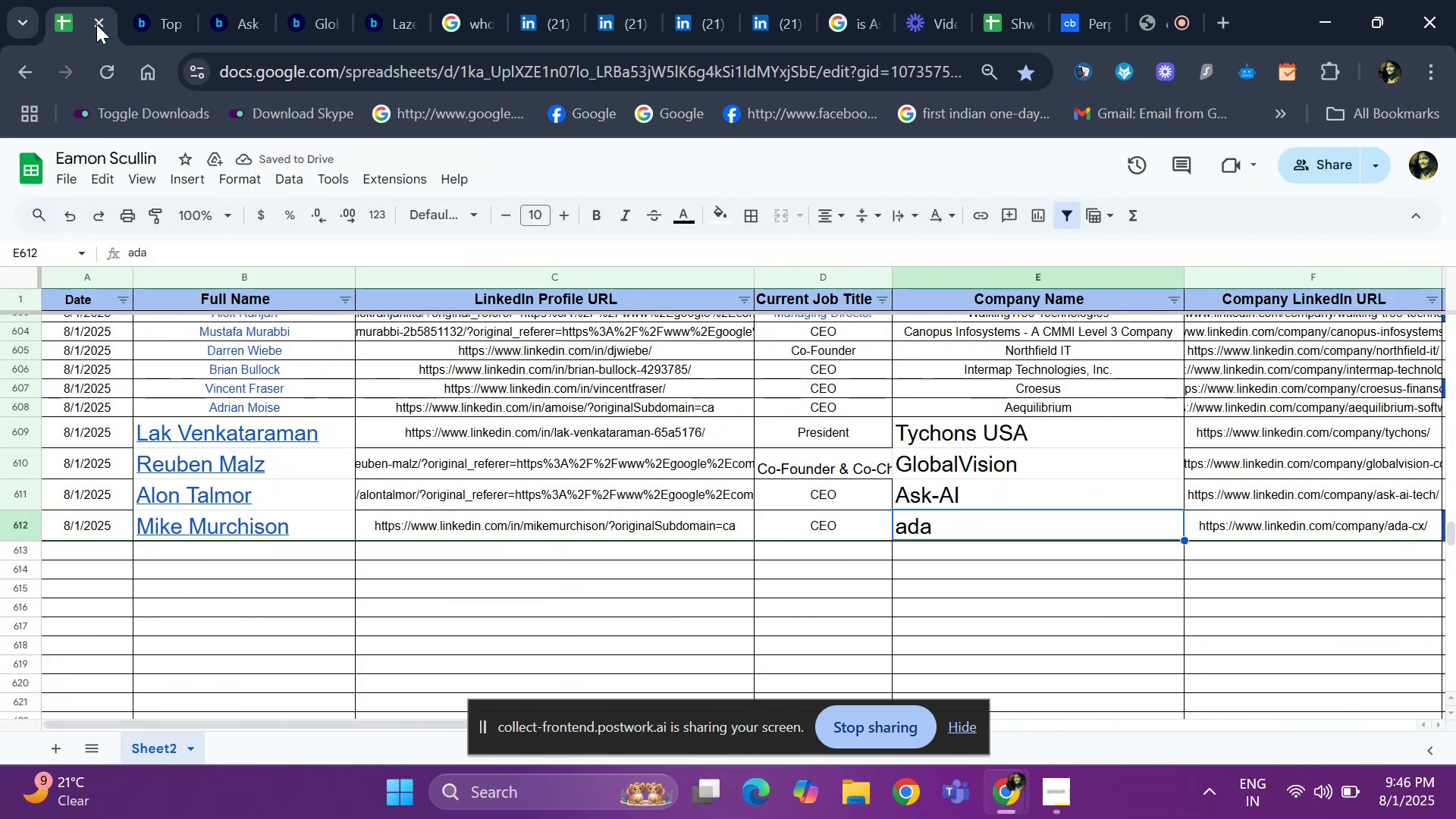 
key(ArrowRight)
 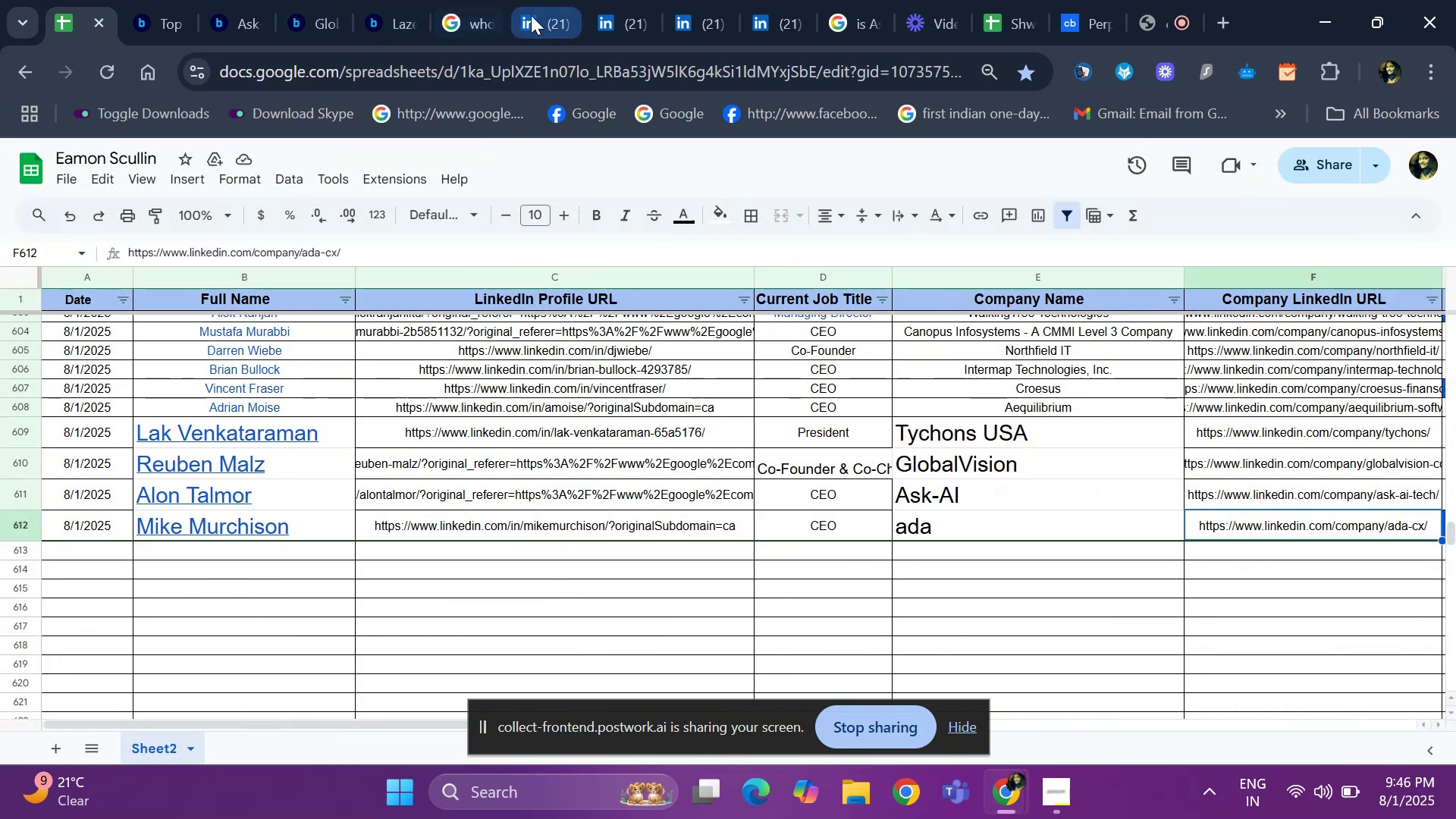 
left_click([531, 15])
 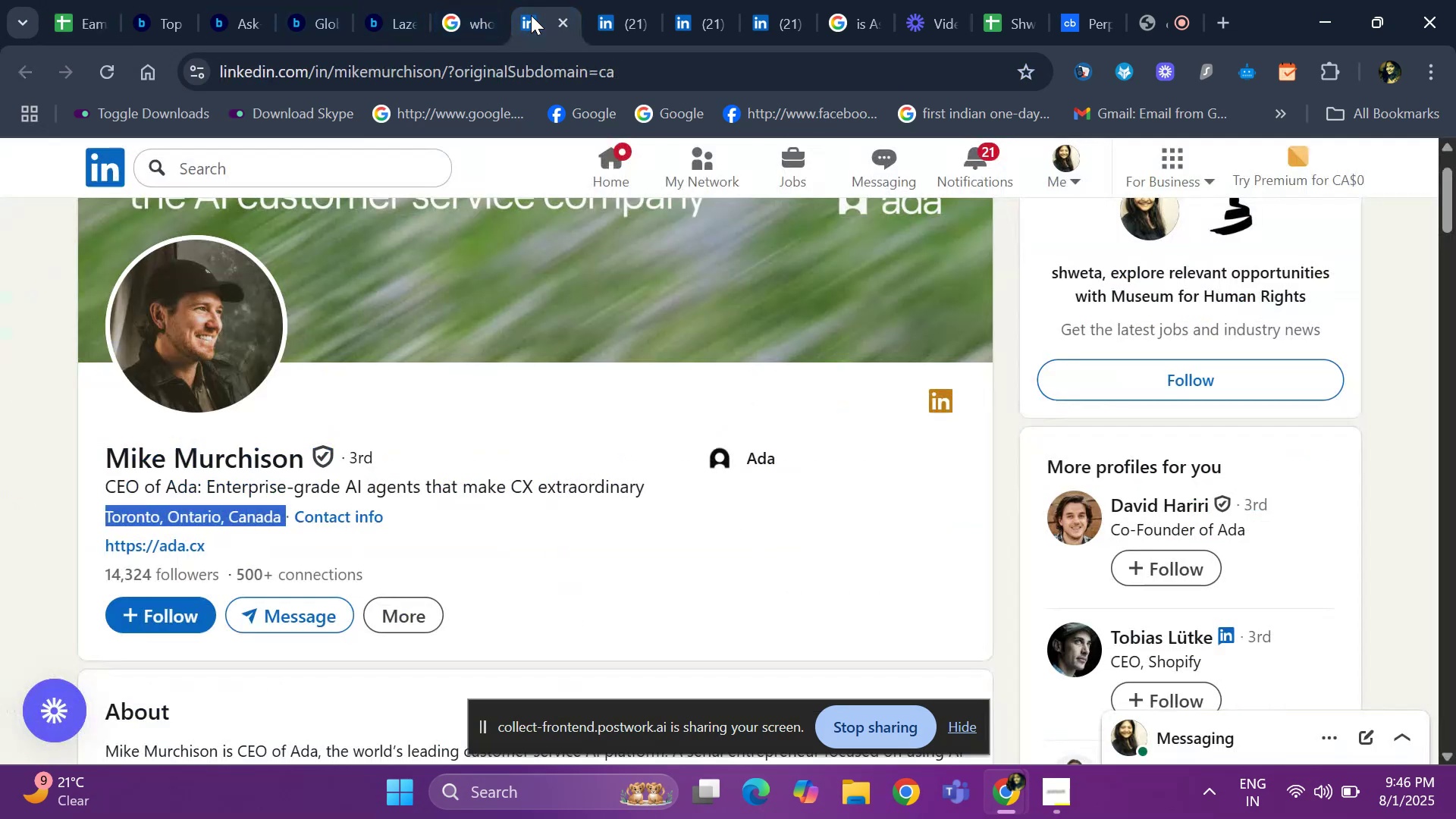 
hold_key(key=ArrowDown, duration=0.7)
 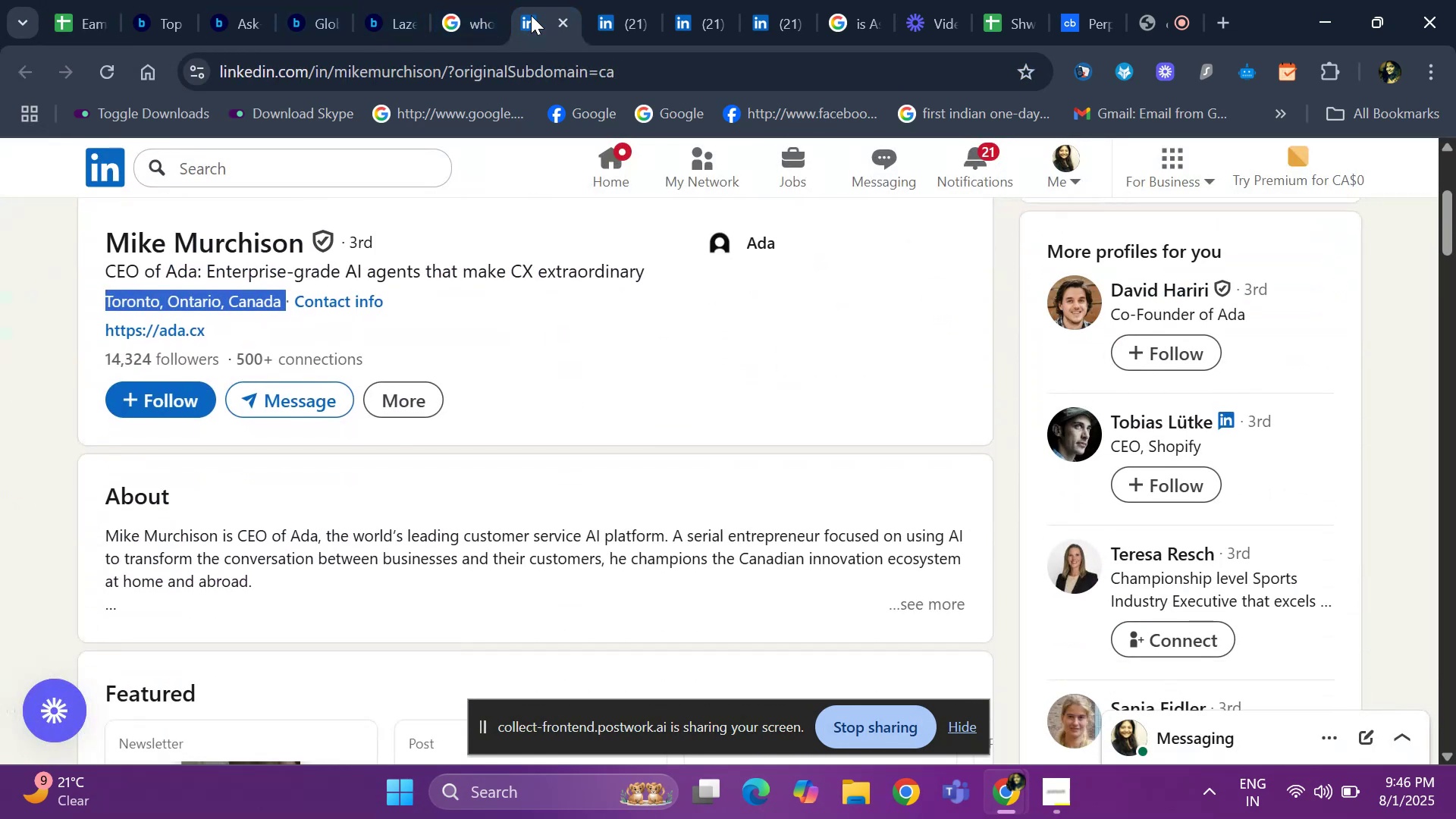 
hold_key(key=ArrowDown, duration=1.11)
 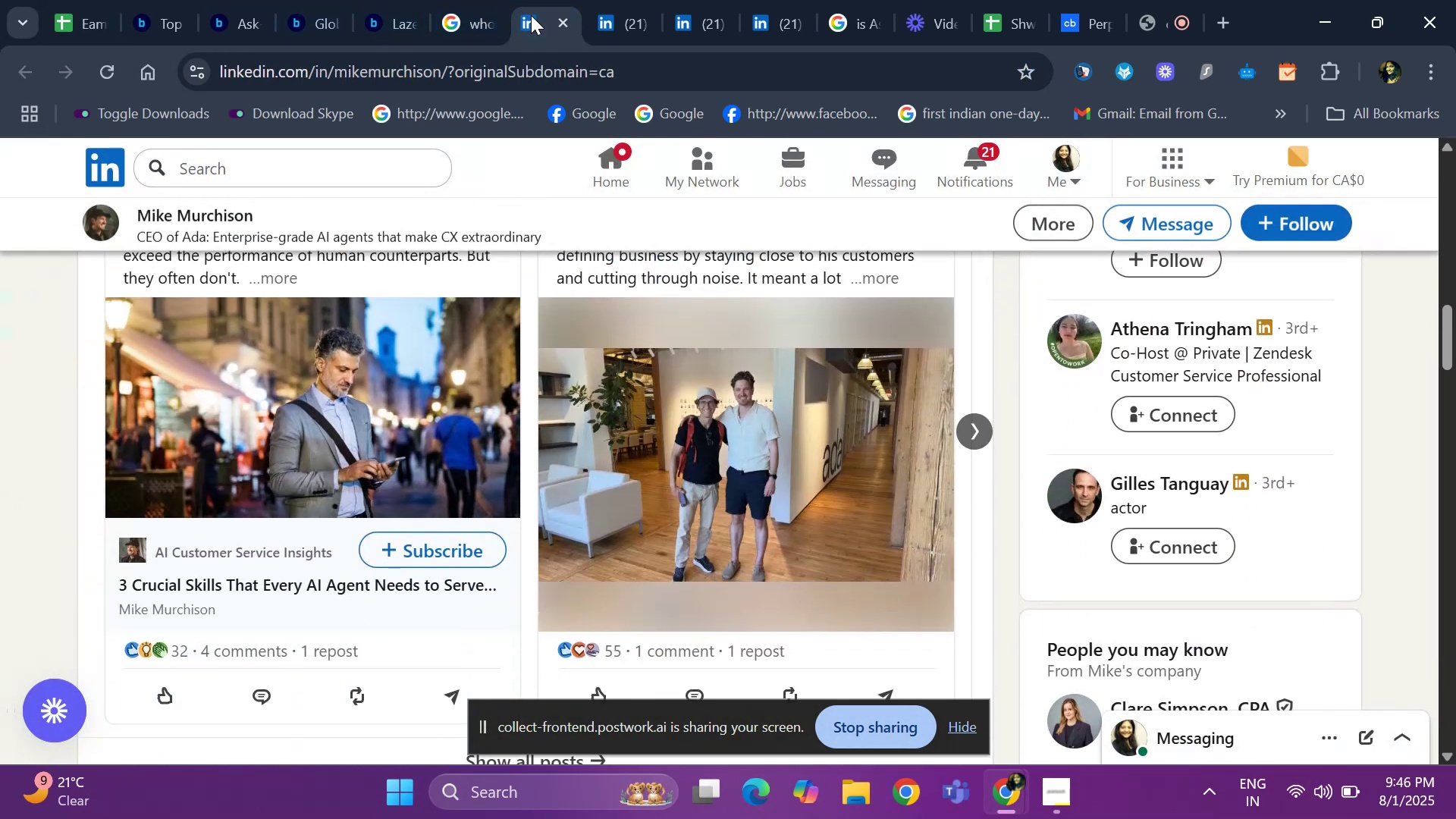 
hold_key(key=ArrowDown, duration=0.77)
 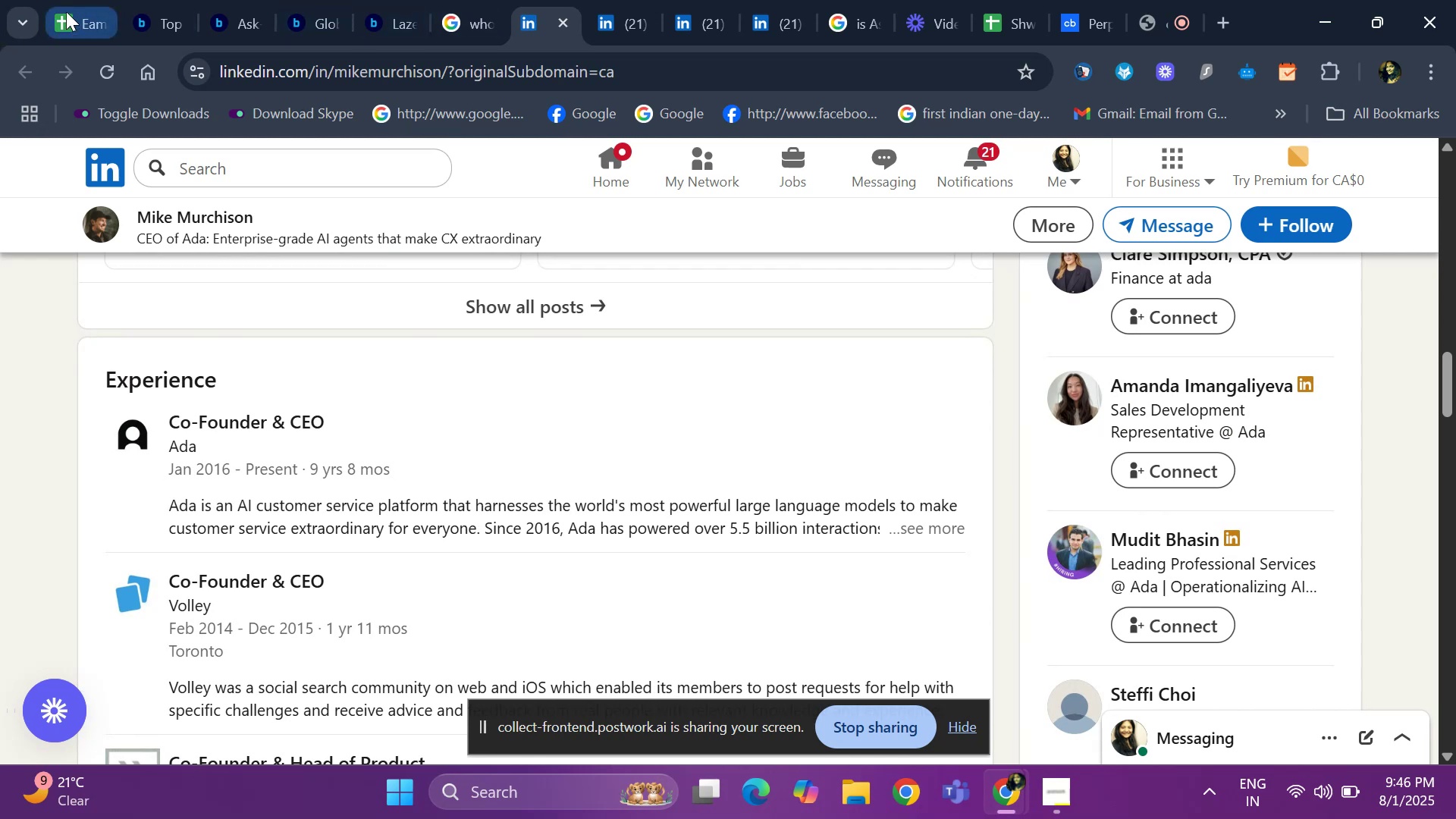 
left_click([60, 3])
 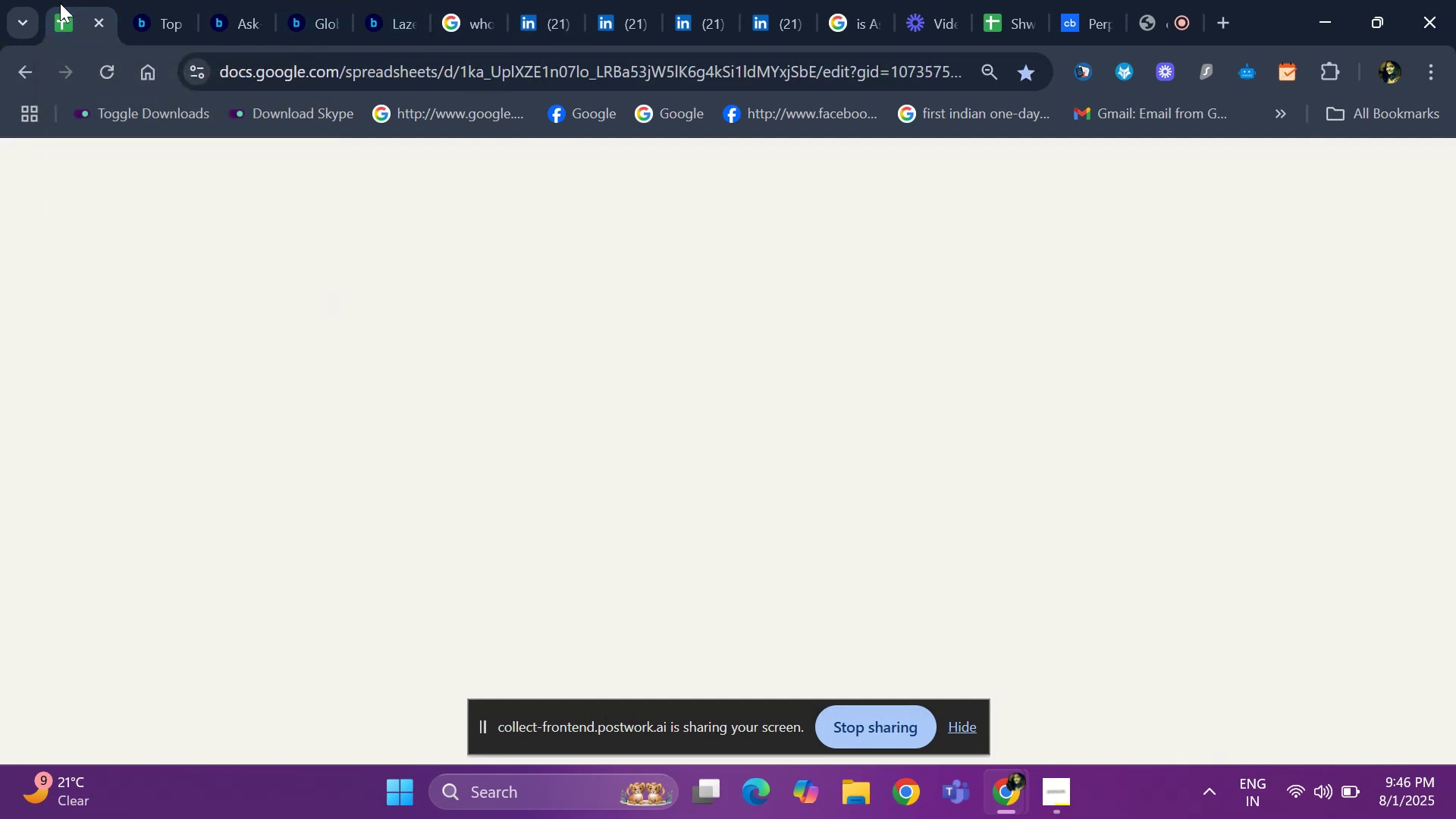 
key(ArrowRight)
 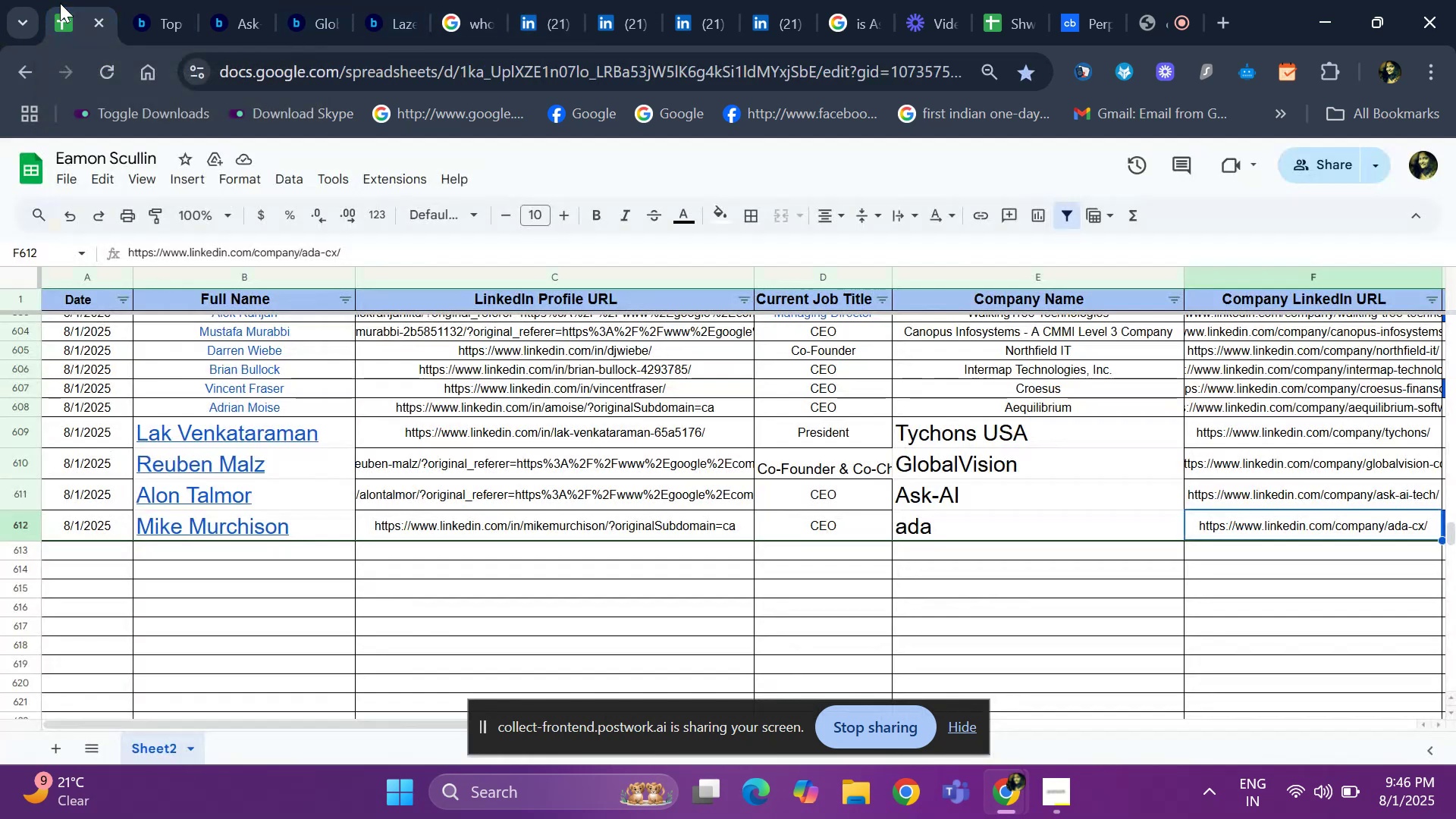 
key(ArrowRight)
 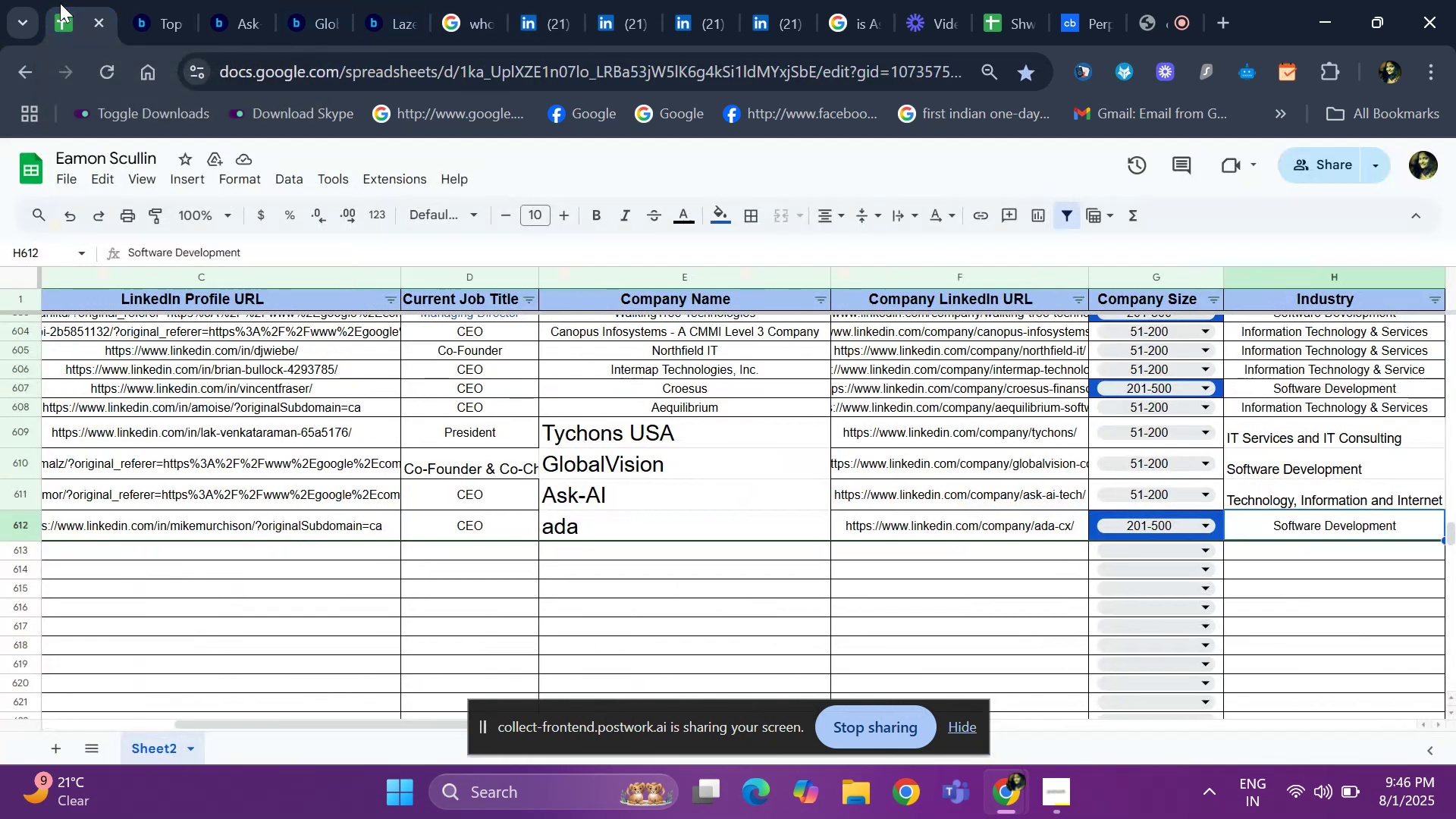 
key(ArrowRight)
 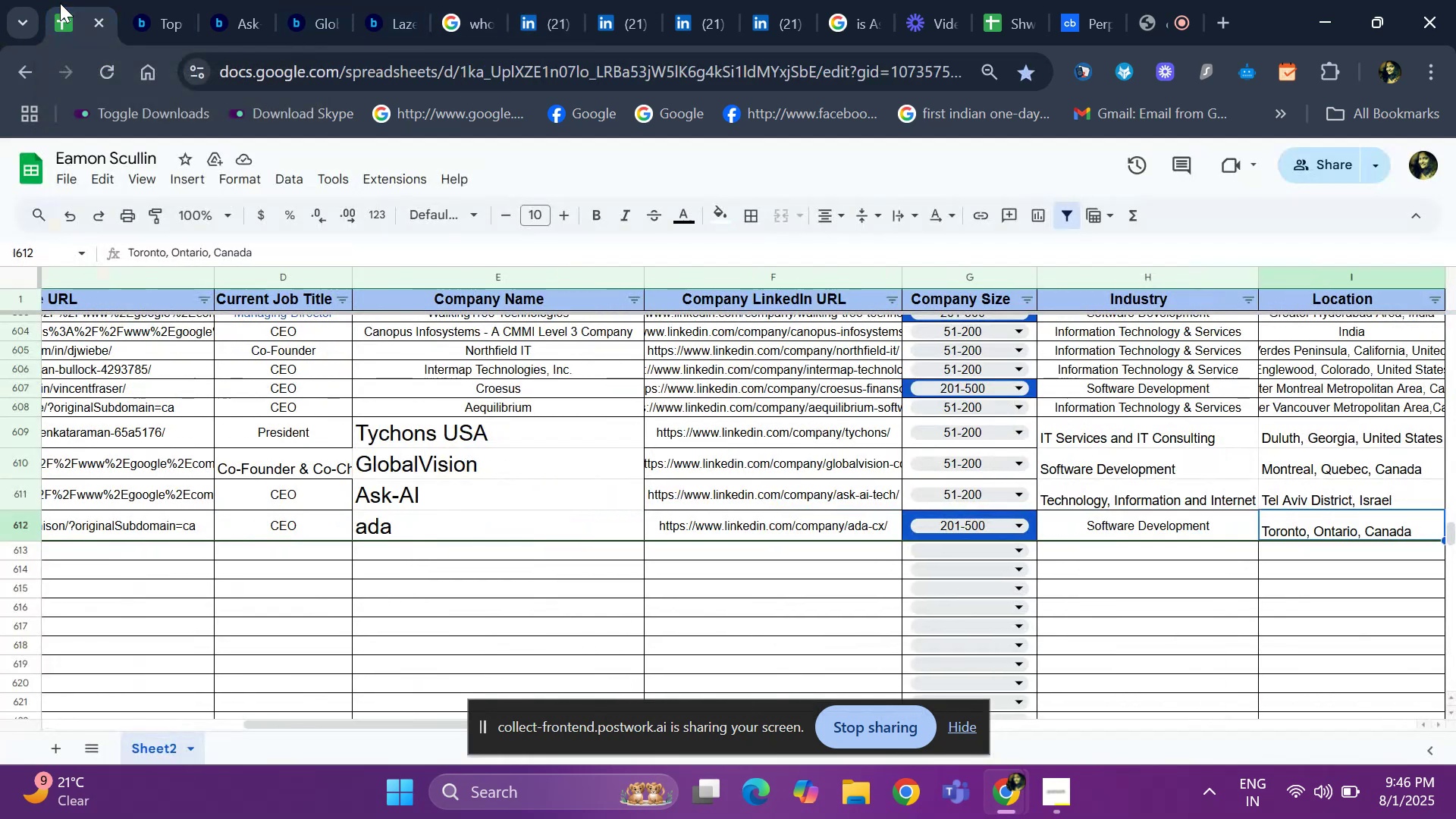 
key(ArrowRight)
 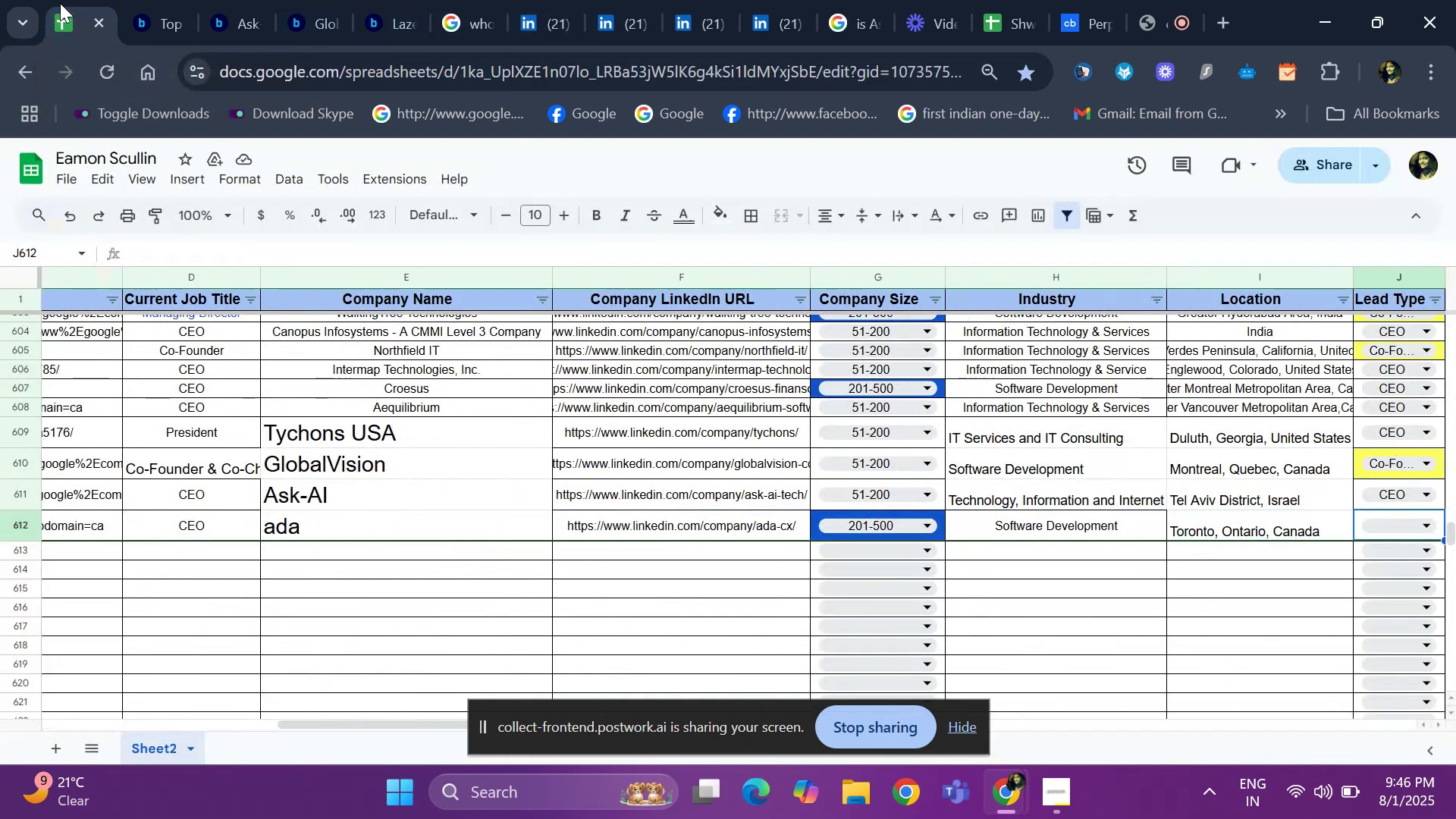 
key(ArrowRight)
 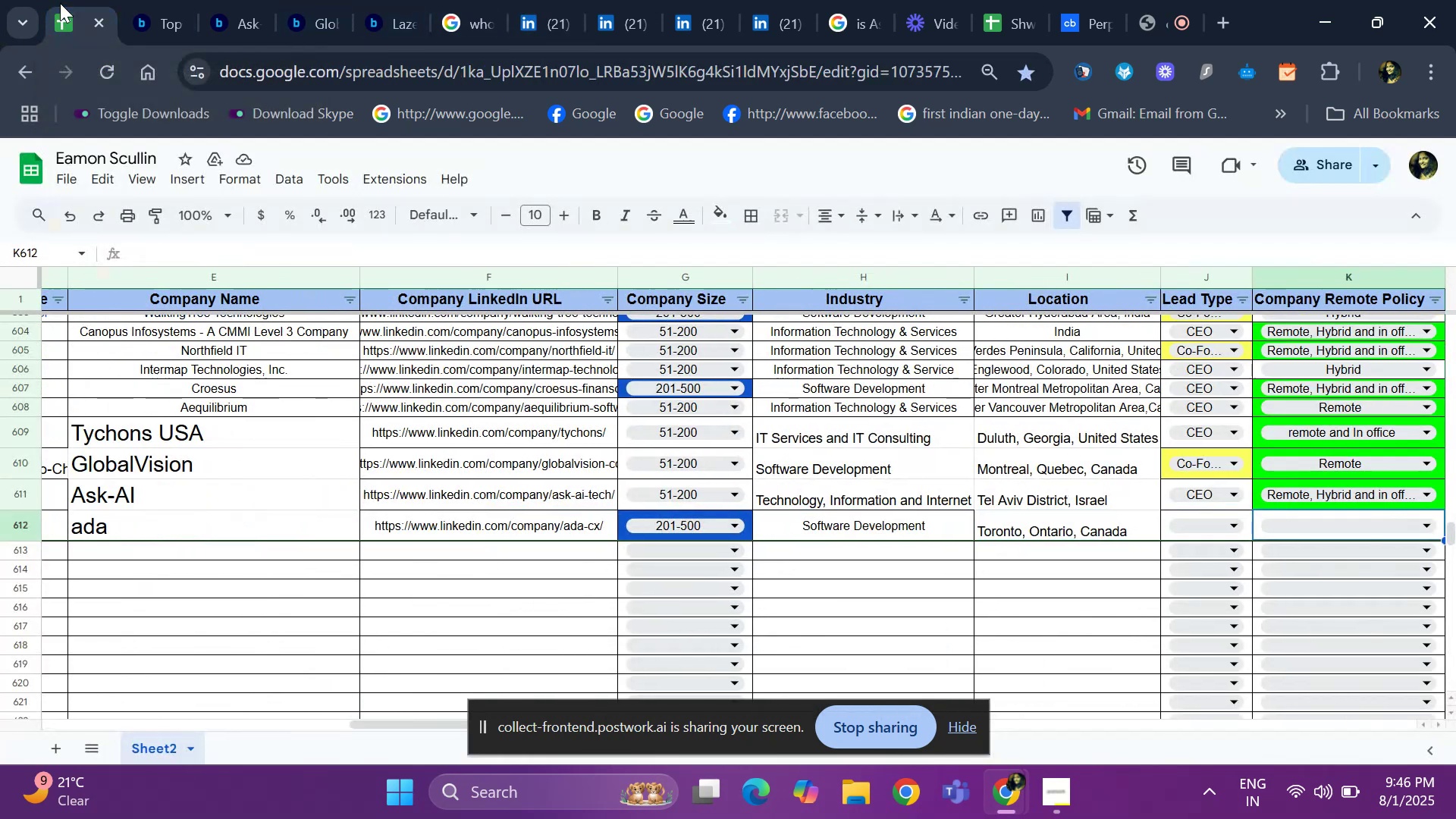 
key(ArrowRight)
 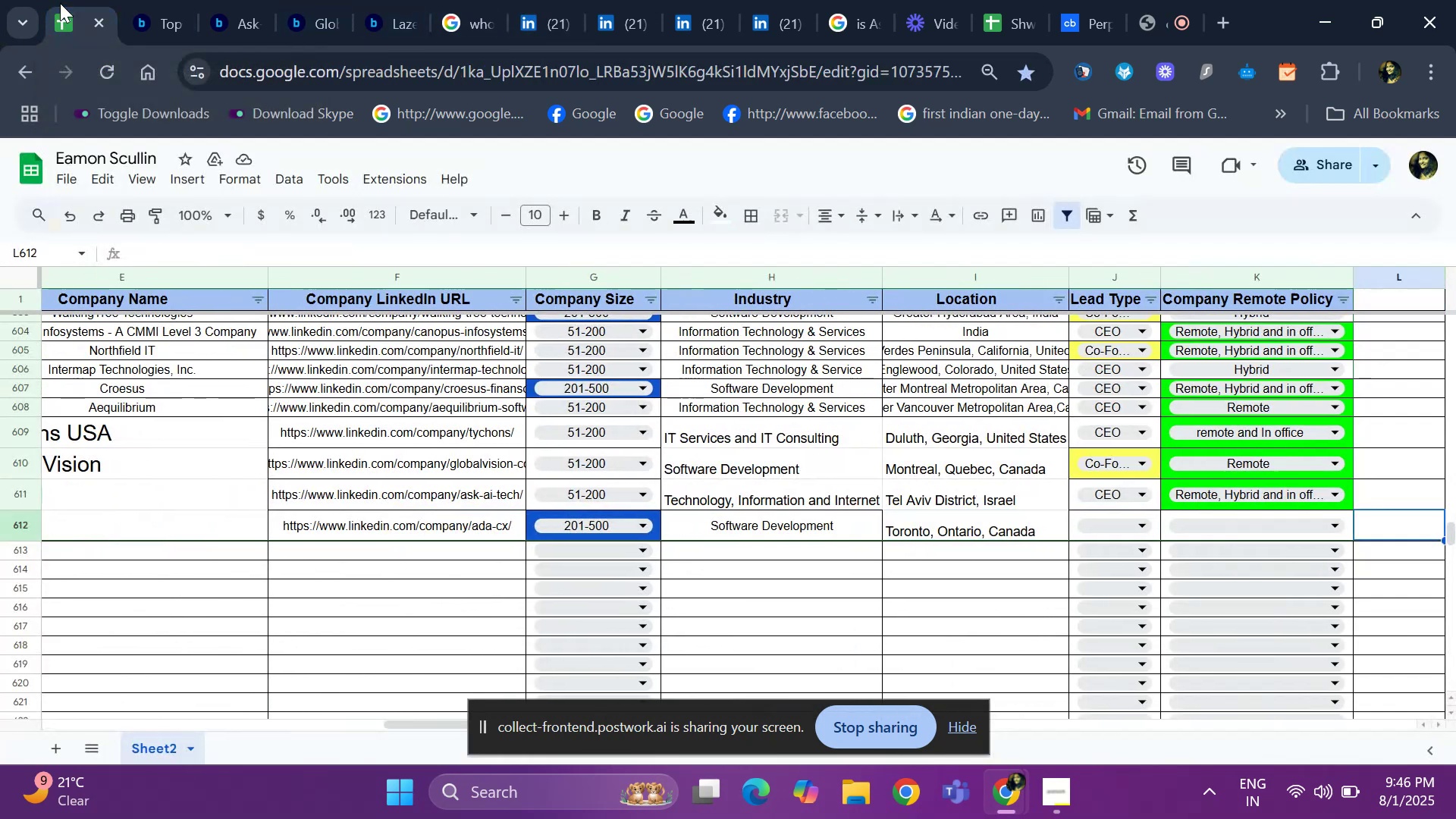 
key(ArrowLeft)
 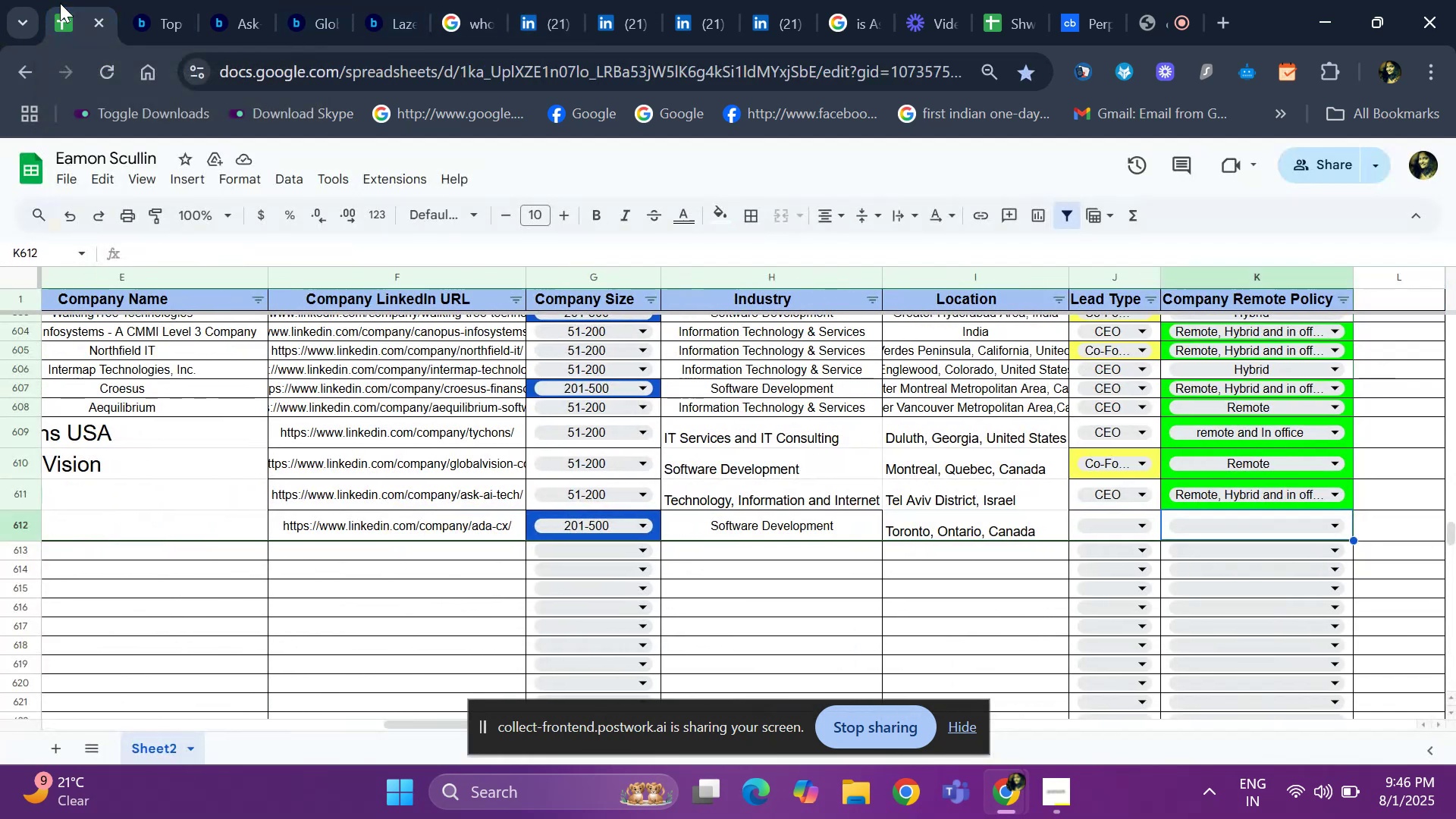 
key(ArrowLeft)
 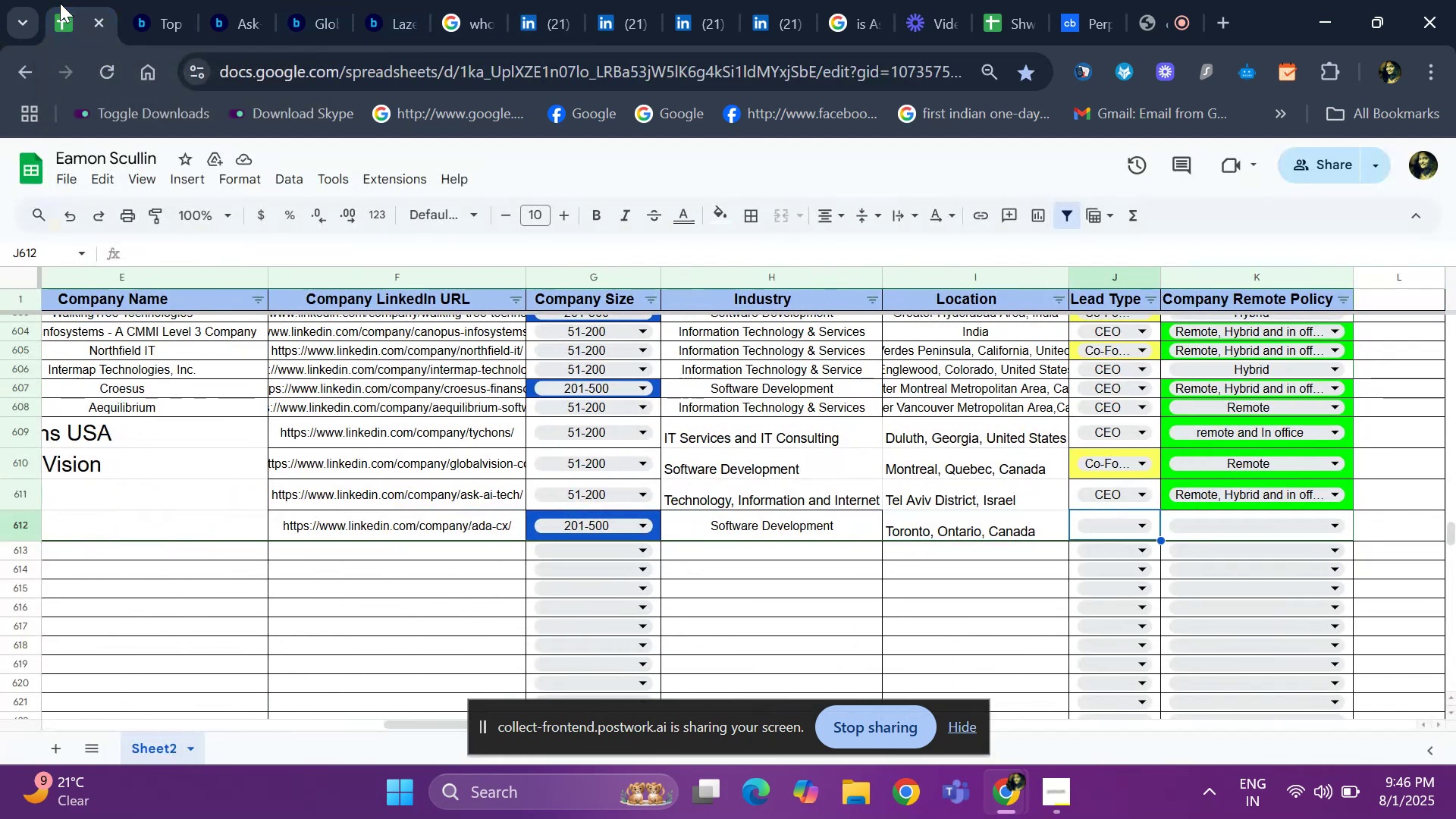 
key(Enter)
 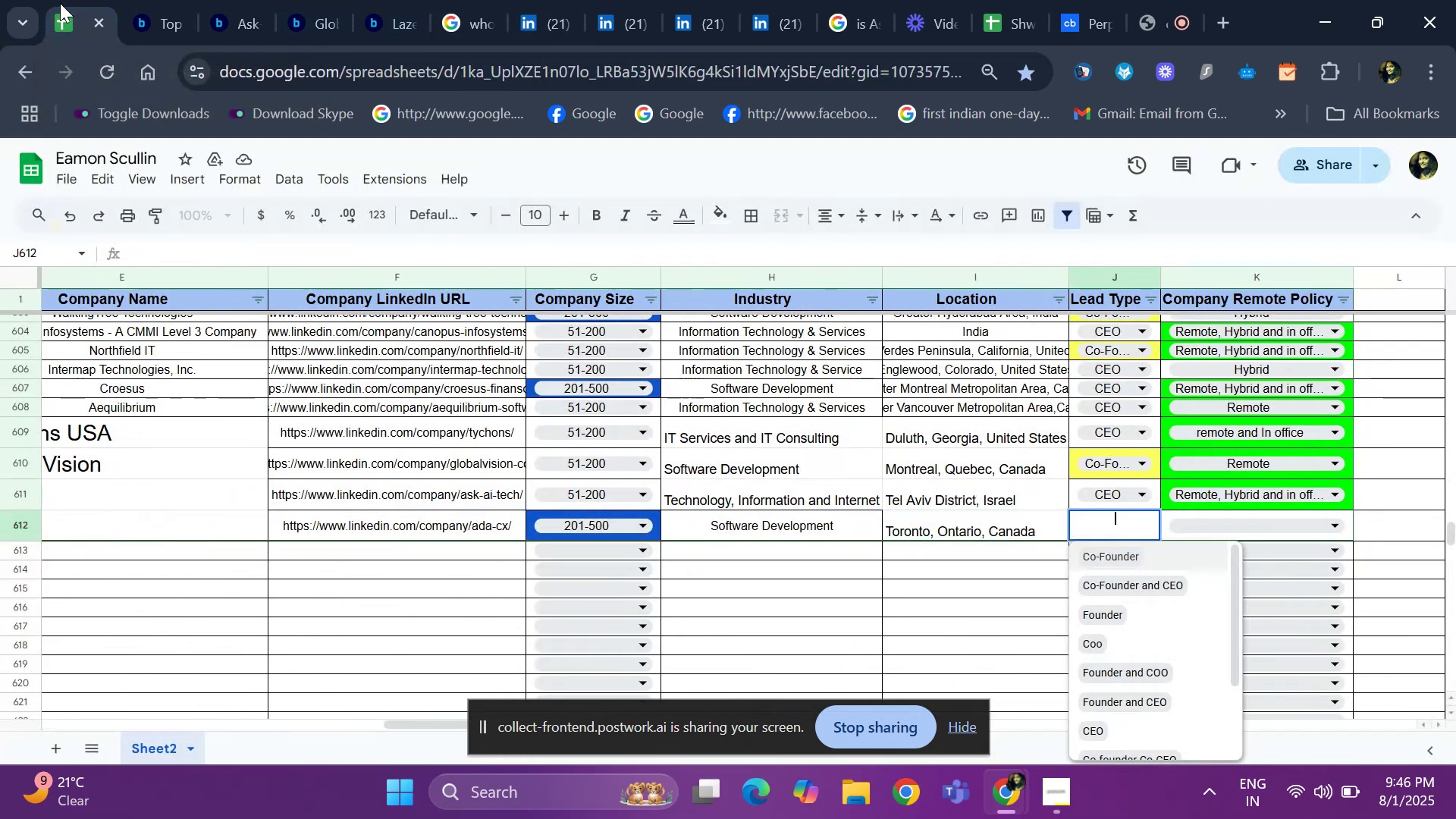 
key(ArrowDown)
 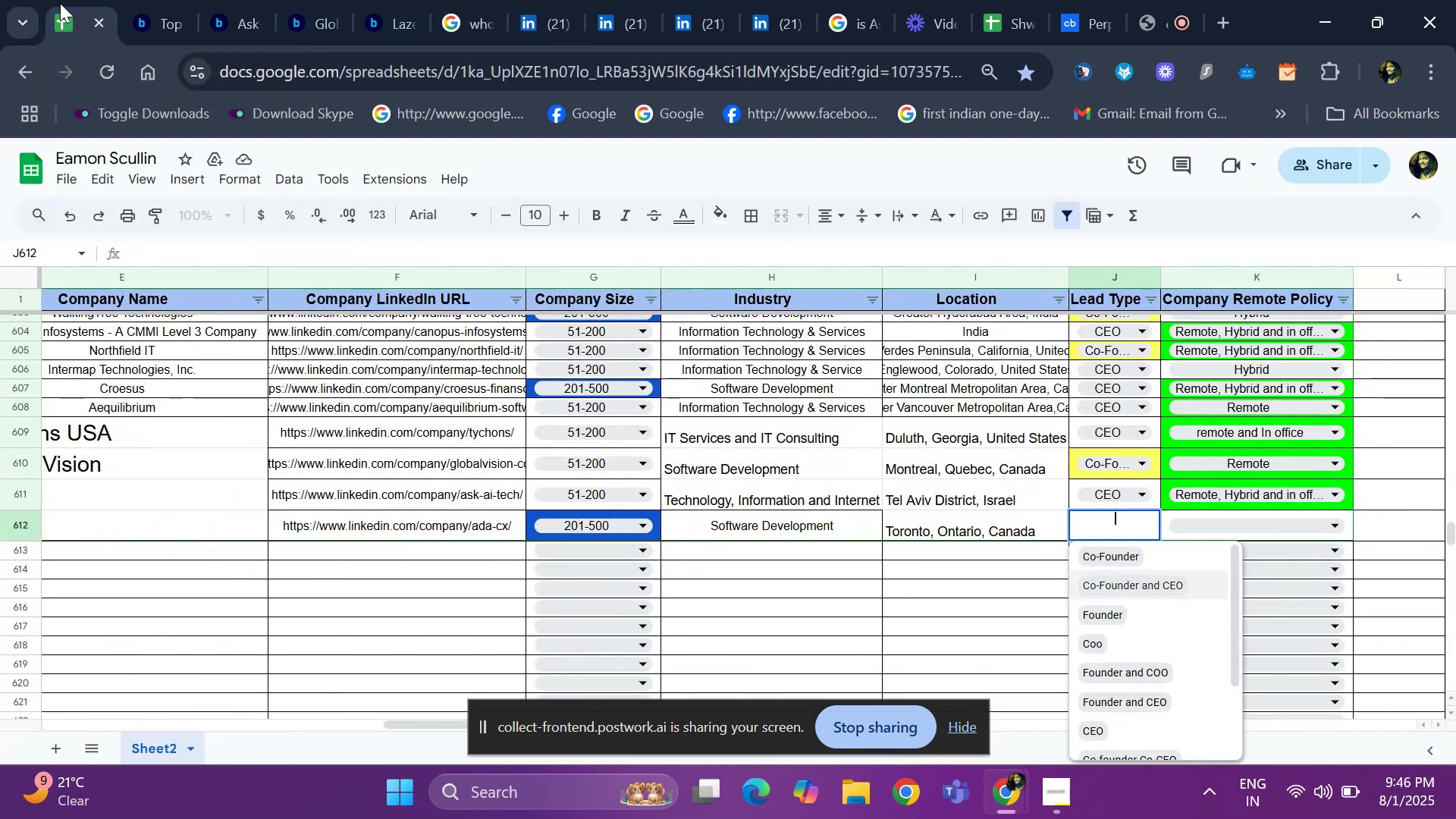 
key(ArrowUp)
 